 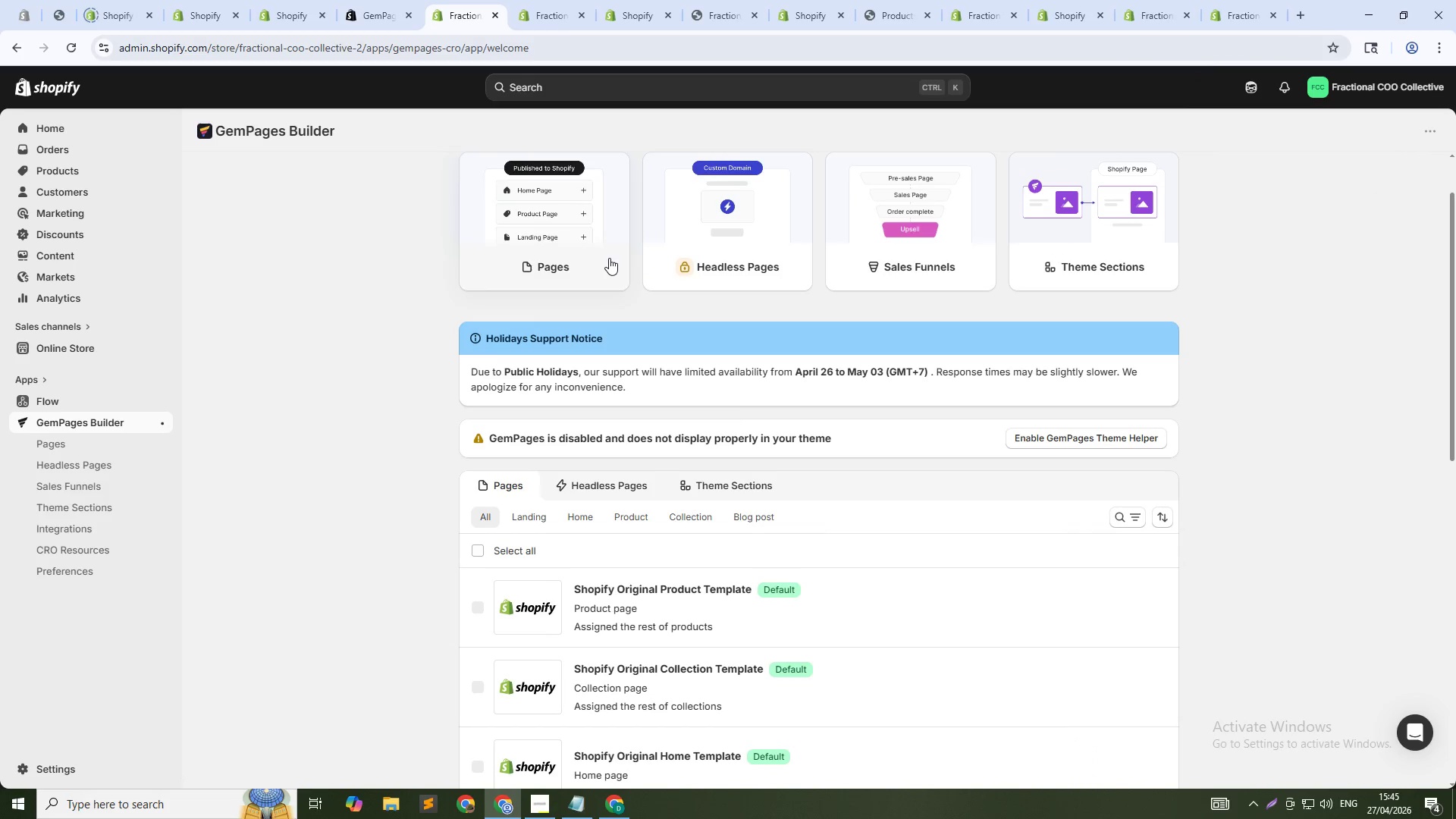 
scroll: coordinate [460, 342], scroll_direction: up, amount: 1.0
 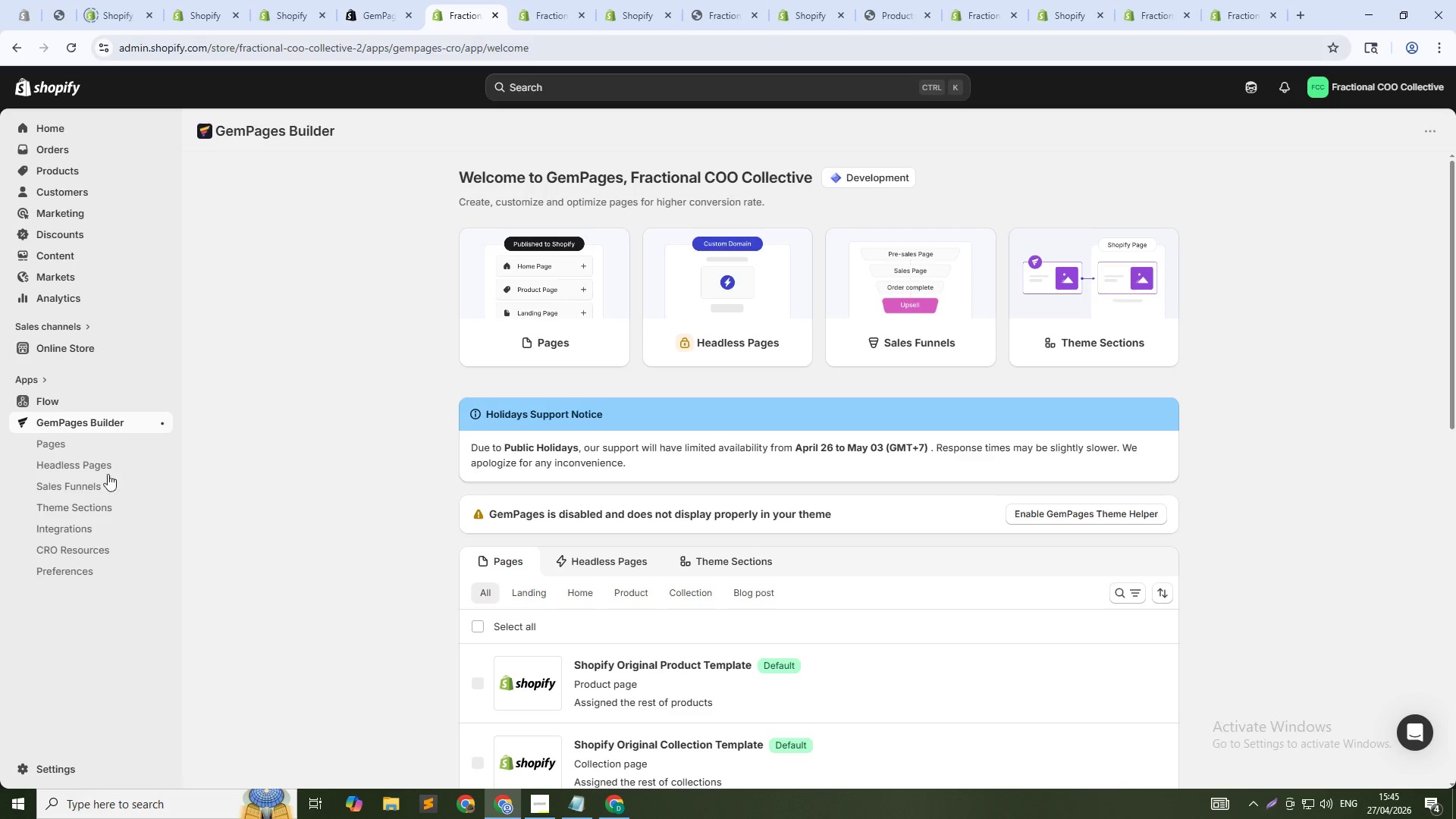 
wait(8.79)
 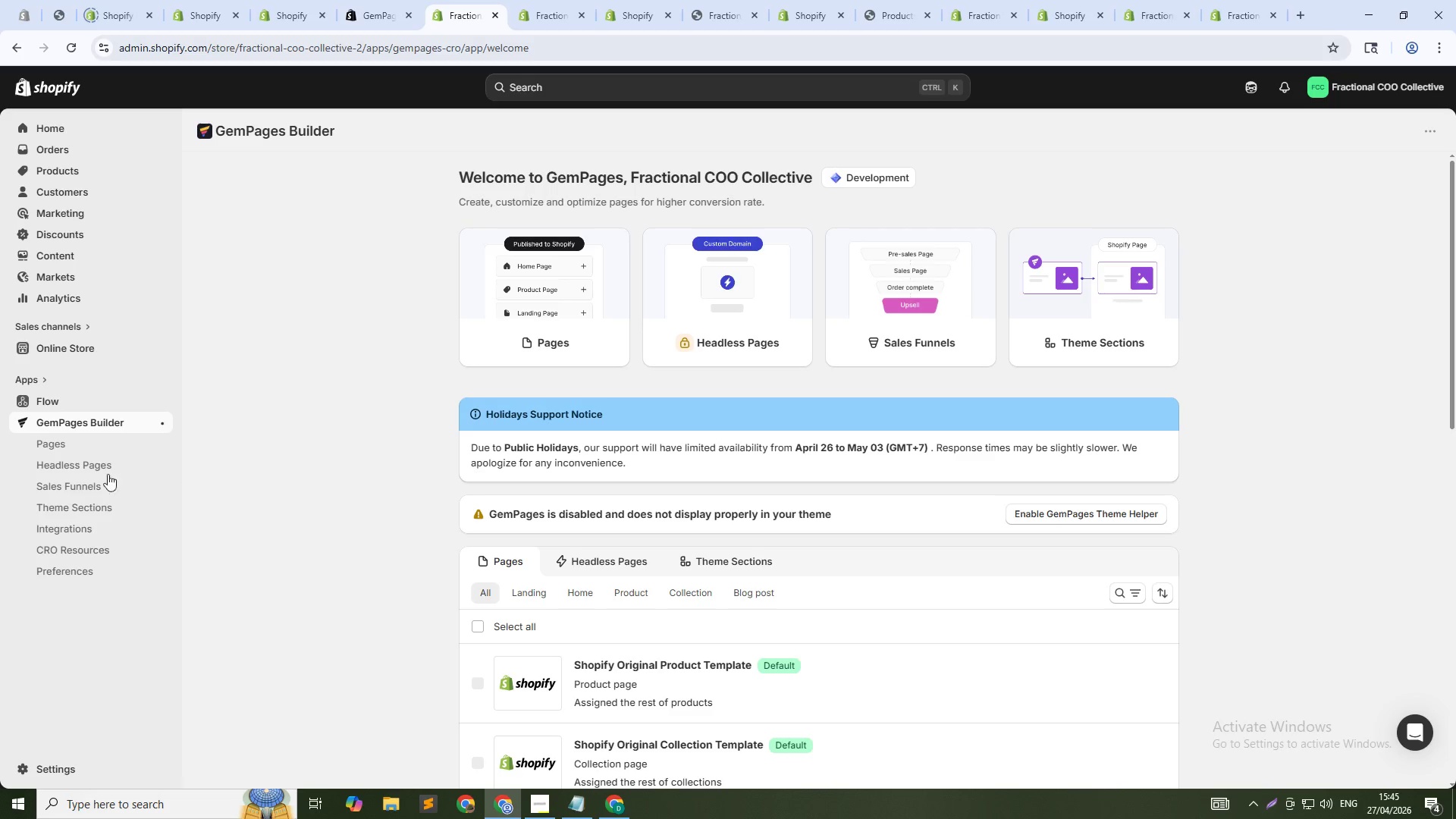 
scroll: coordinate [714, 522], scroll_direction: down, amount: 9.0
 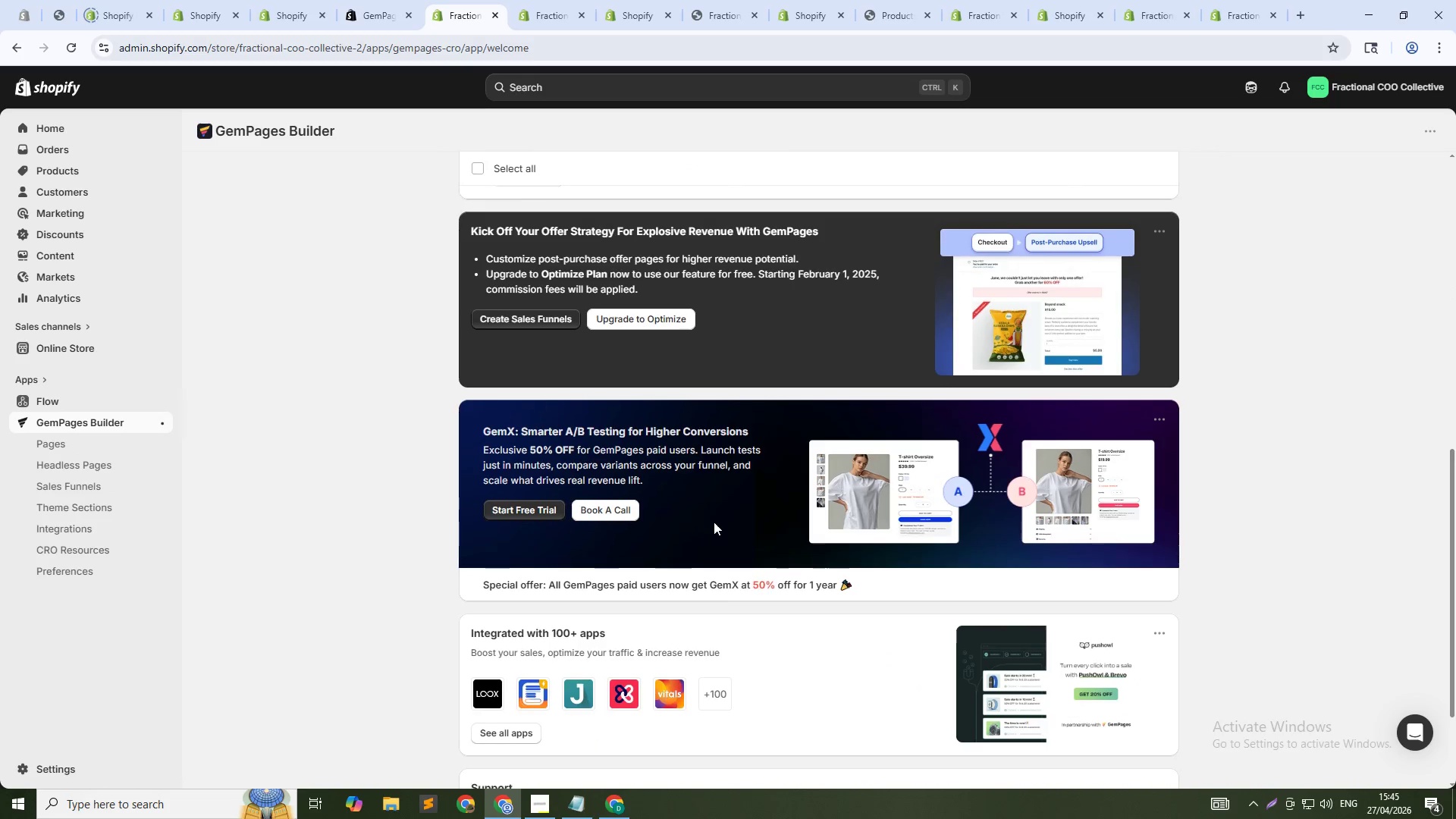 
scroll: coordinate [714, 519], scroll_direction: up, amount: 6.0
 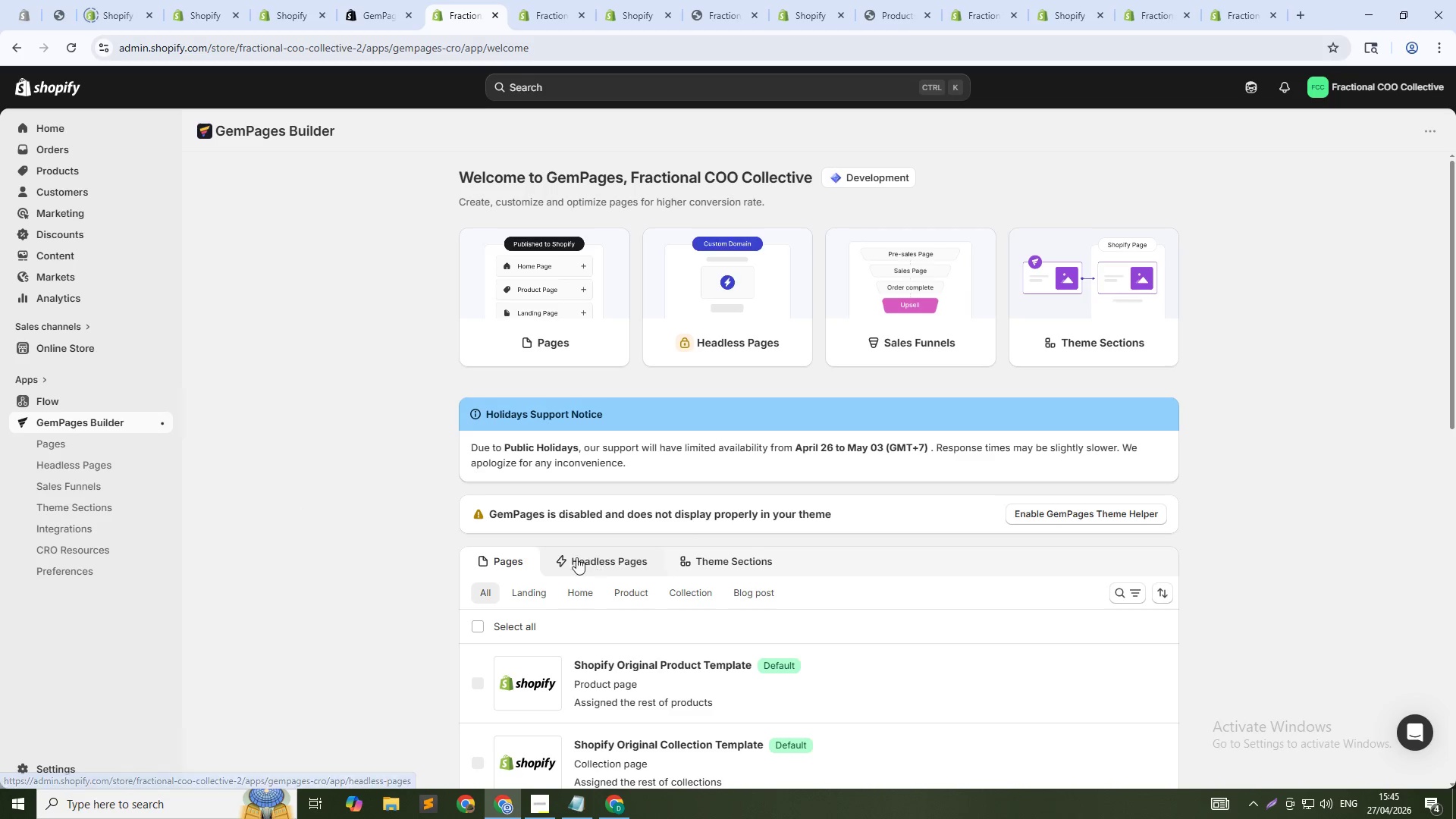 
left_click([494, 557])
 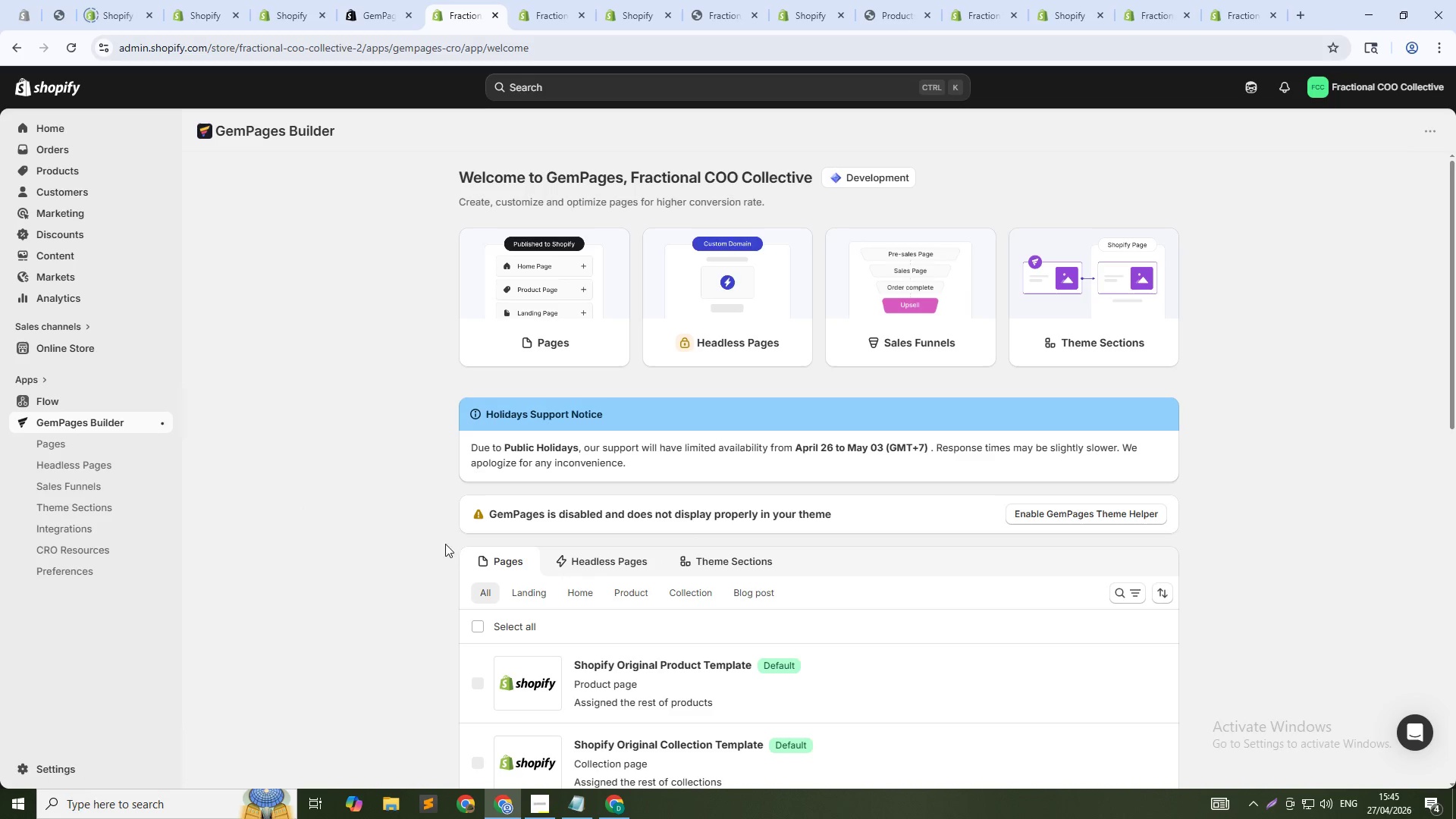 
left_click([63, 442])
 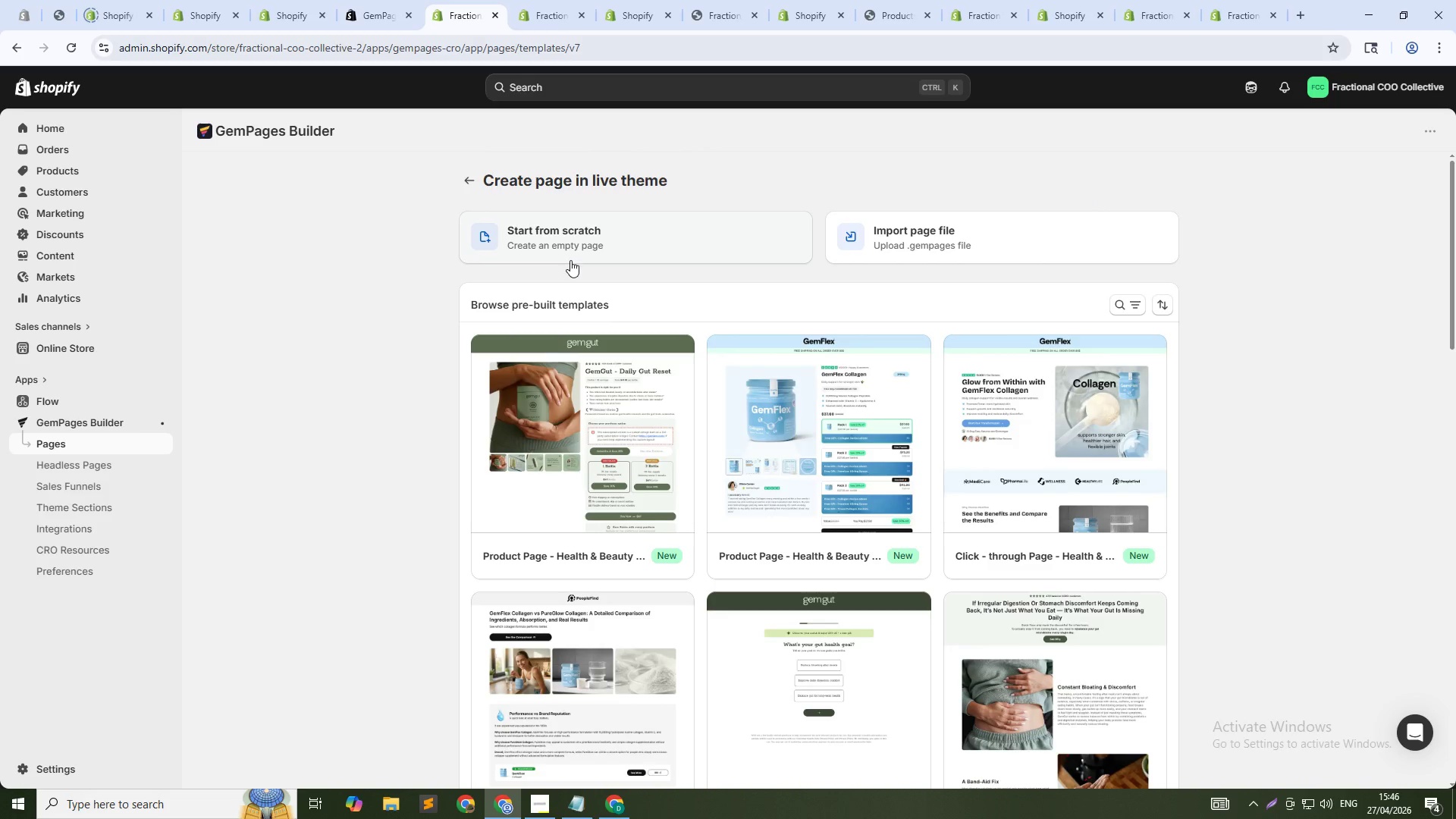 
wait(26.11)
 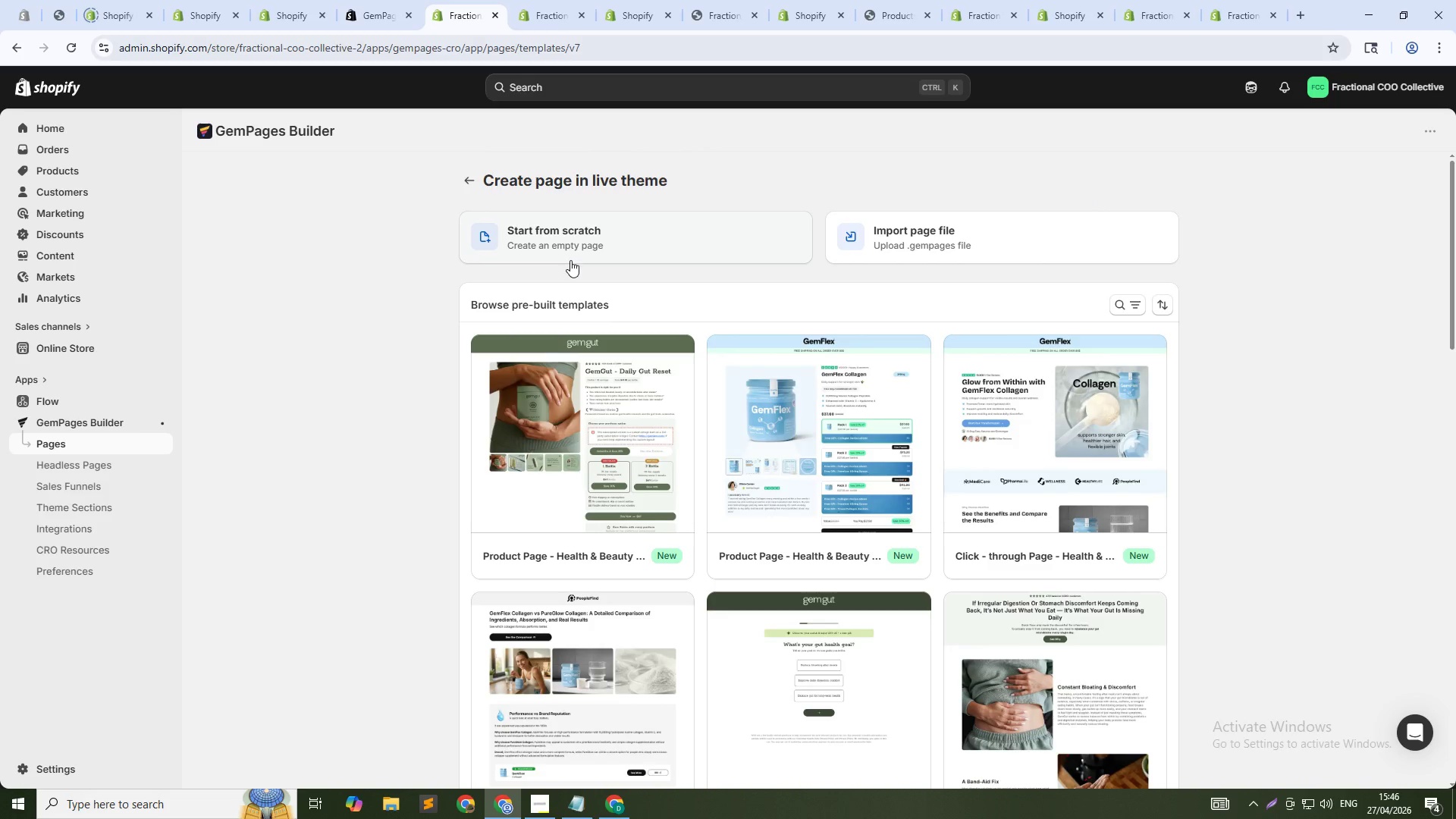 
scroll: coordinate [571, 308], scroll_direction: down, amount: 3.0
 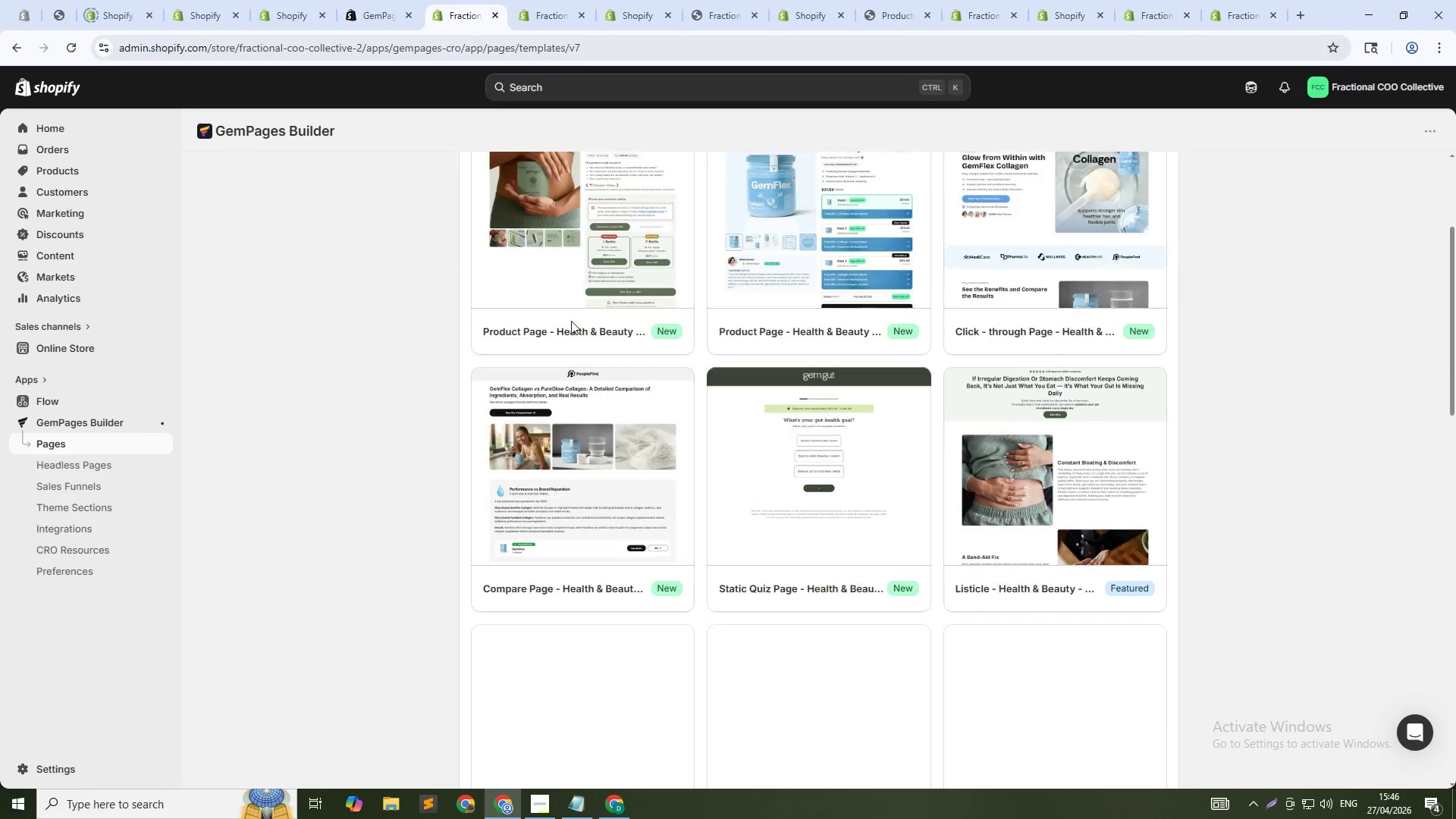 
mouse_move([591, 318])
 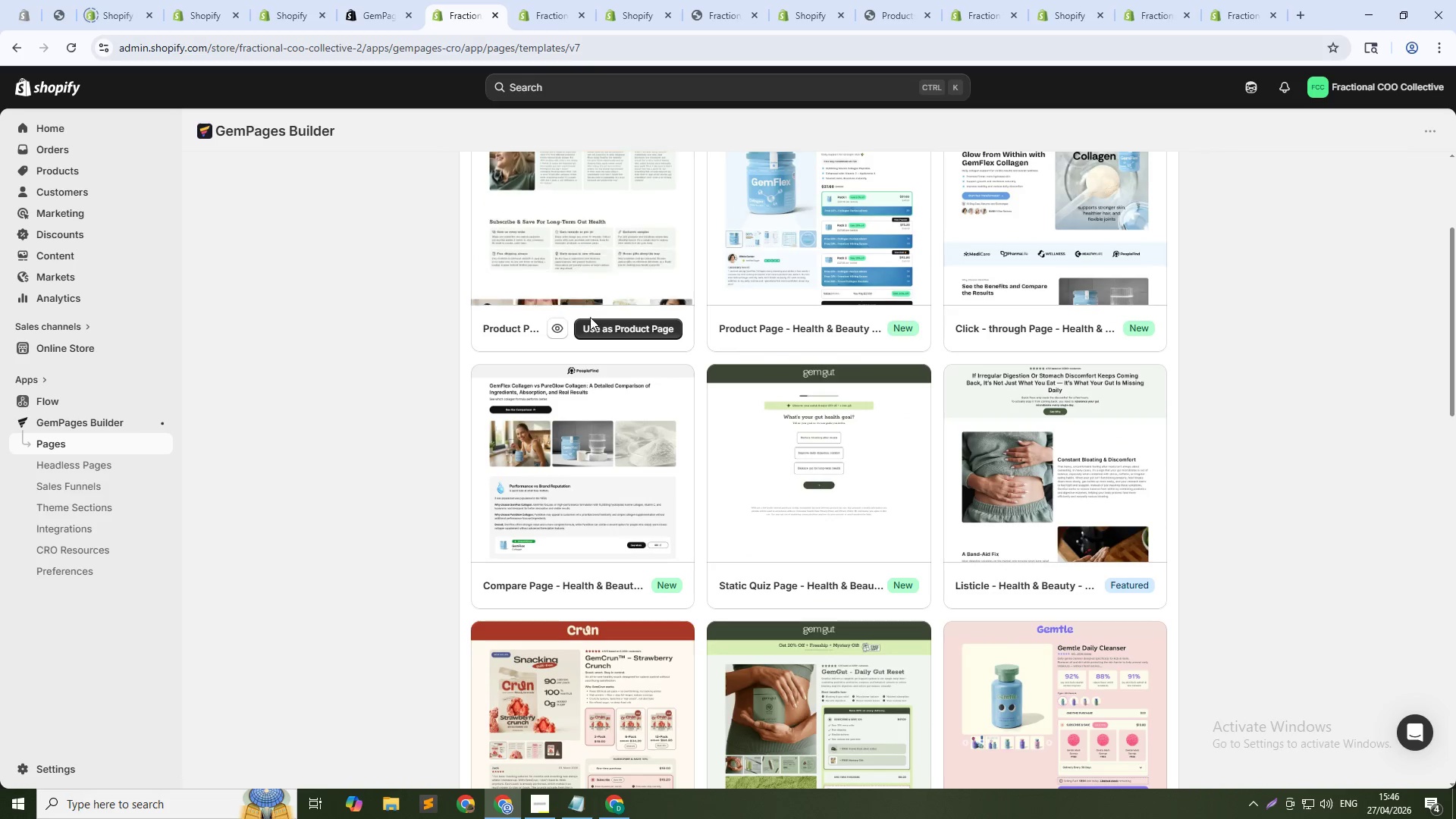 
wait(6.07)
 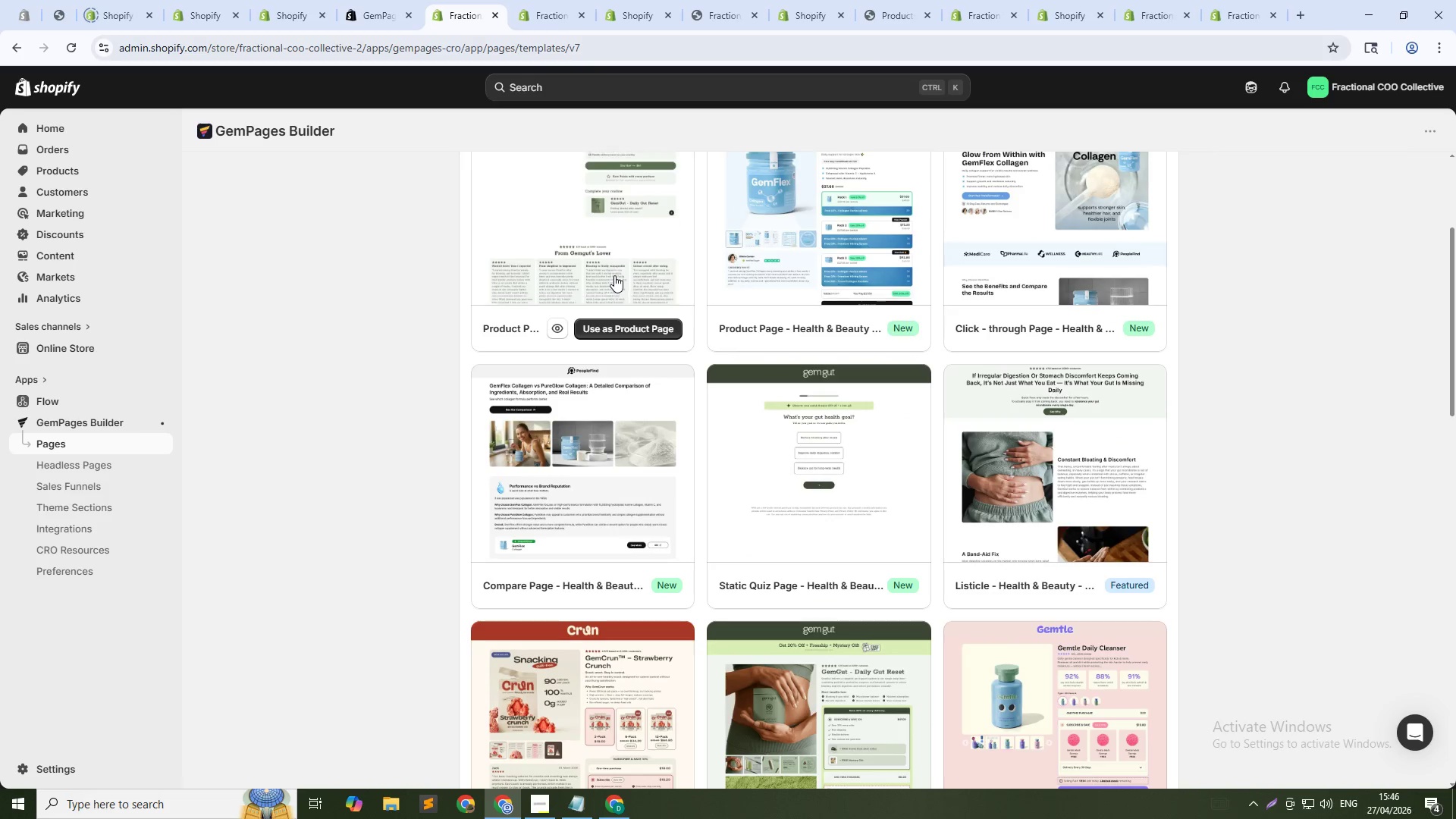 
scroll: coordinate [702, 459], scroll_direction: down, amount: 8.0
 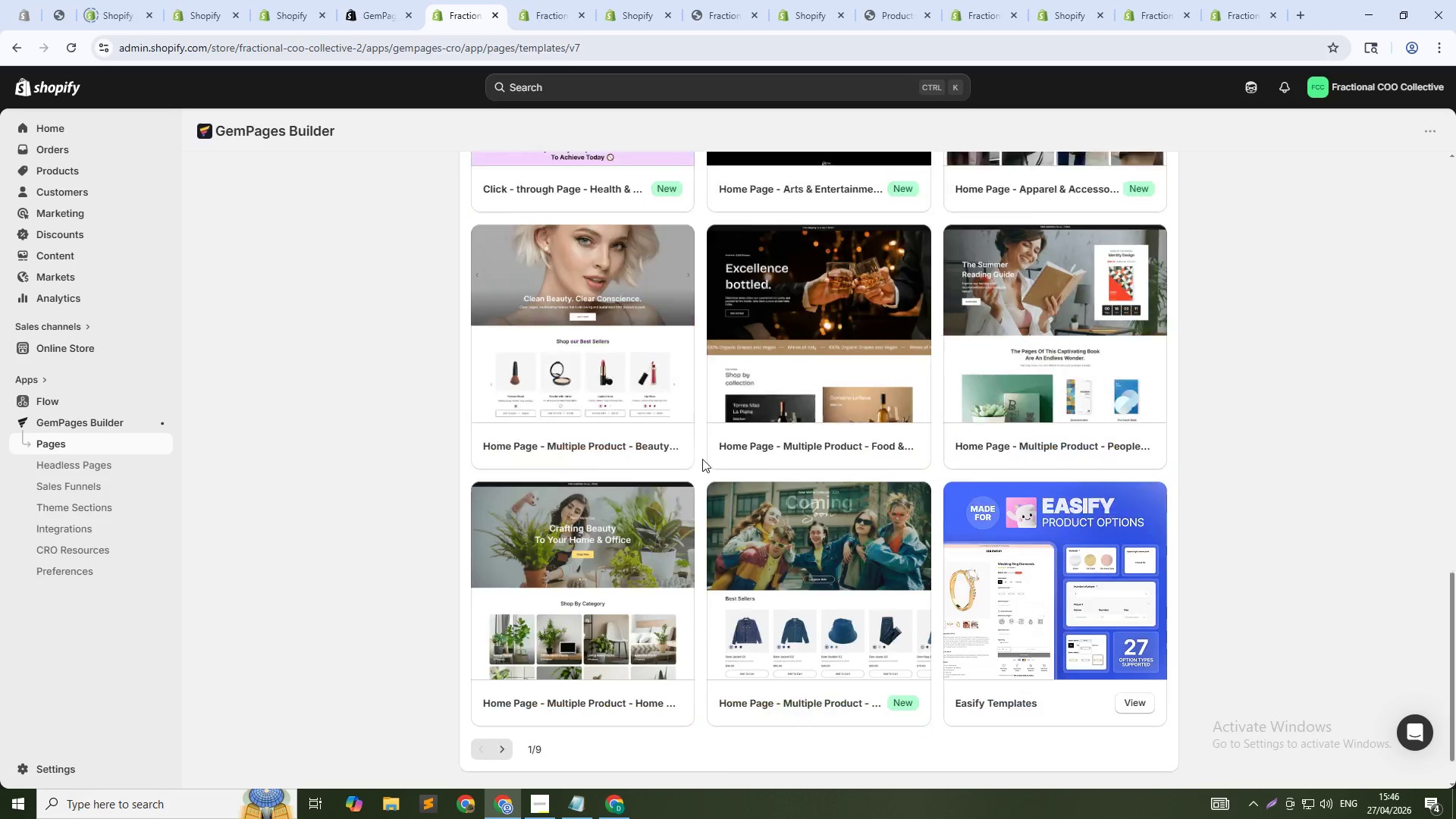 
scroll: coordinate [693, 447], scroll_direction: up, amount: 26.0
 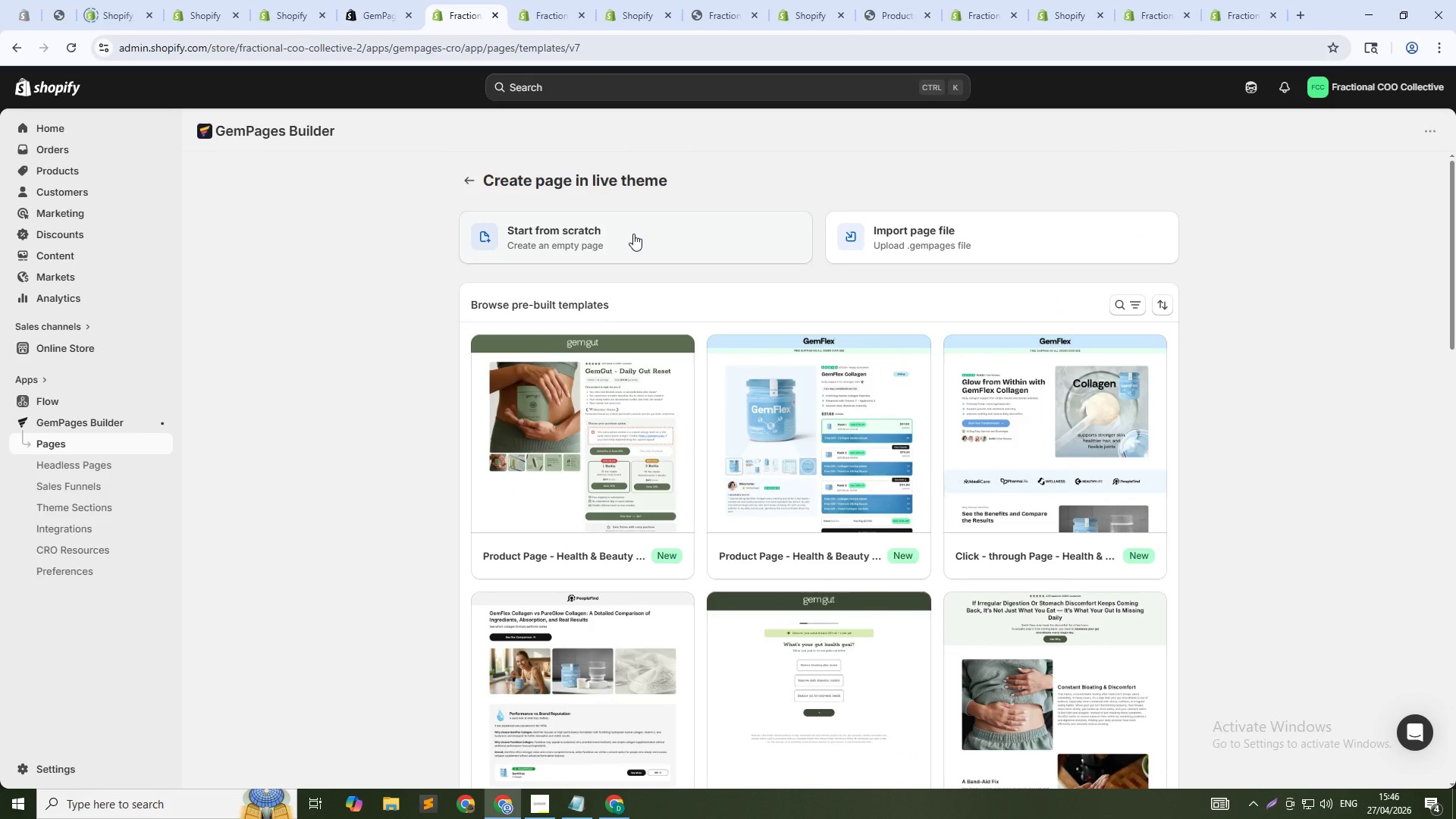 
left_click([633, 234])
 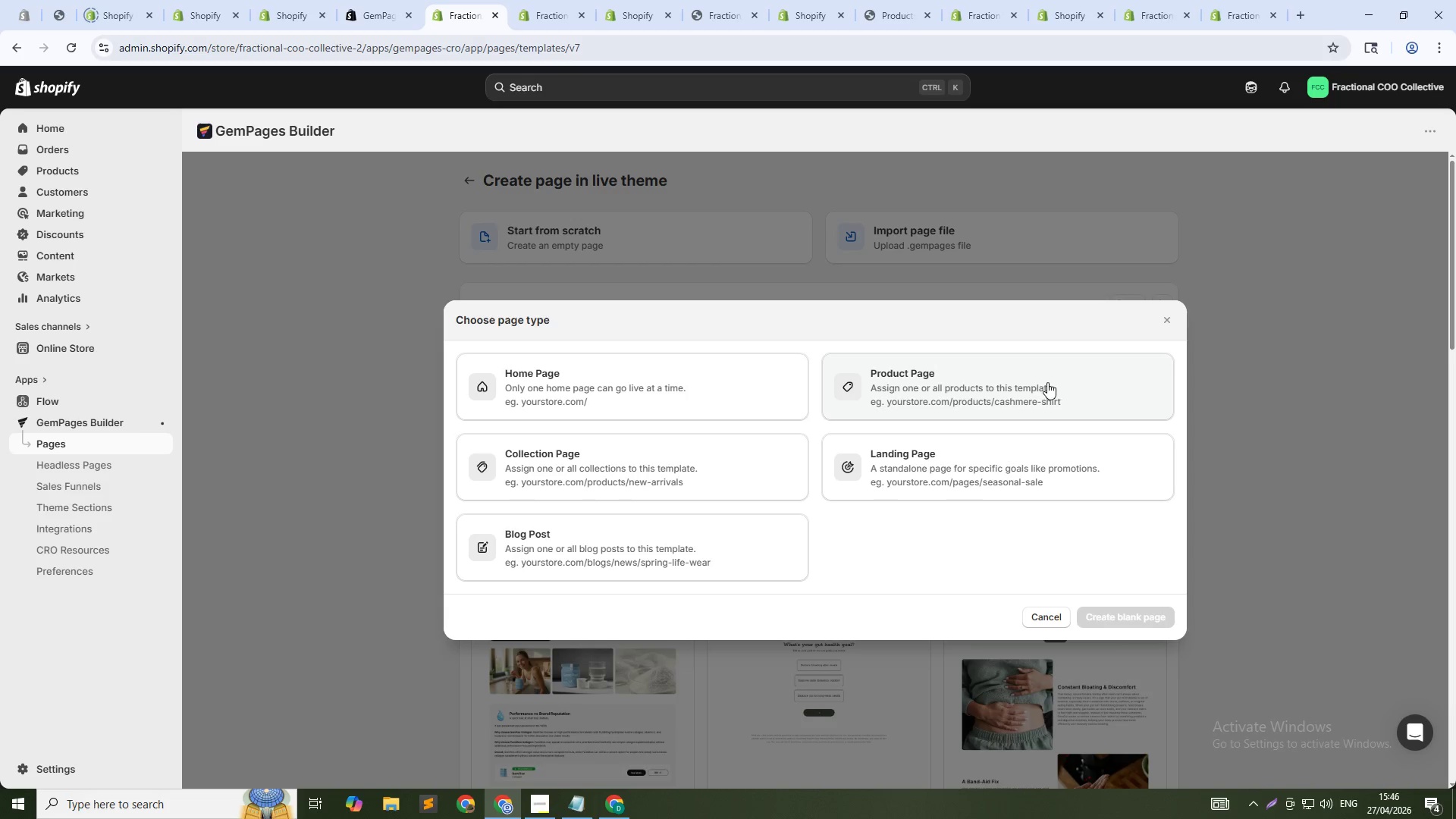 
wait(7.77)
 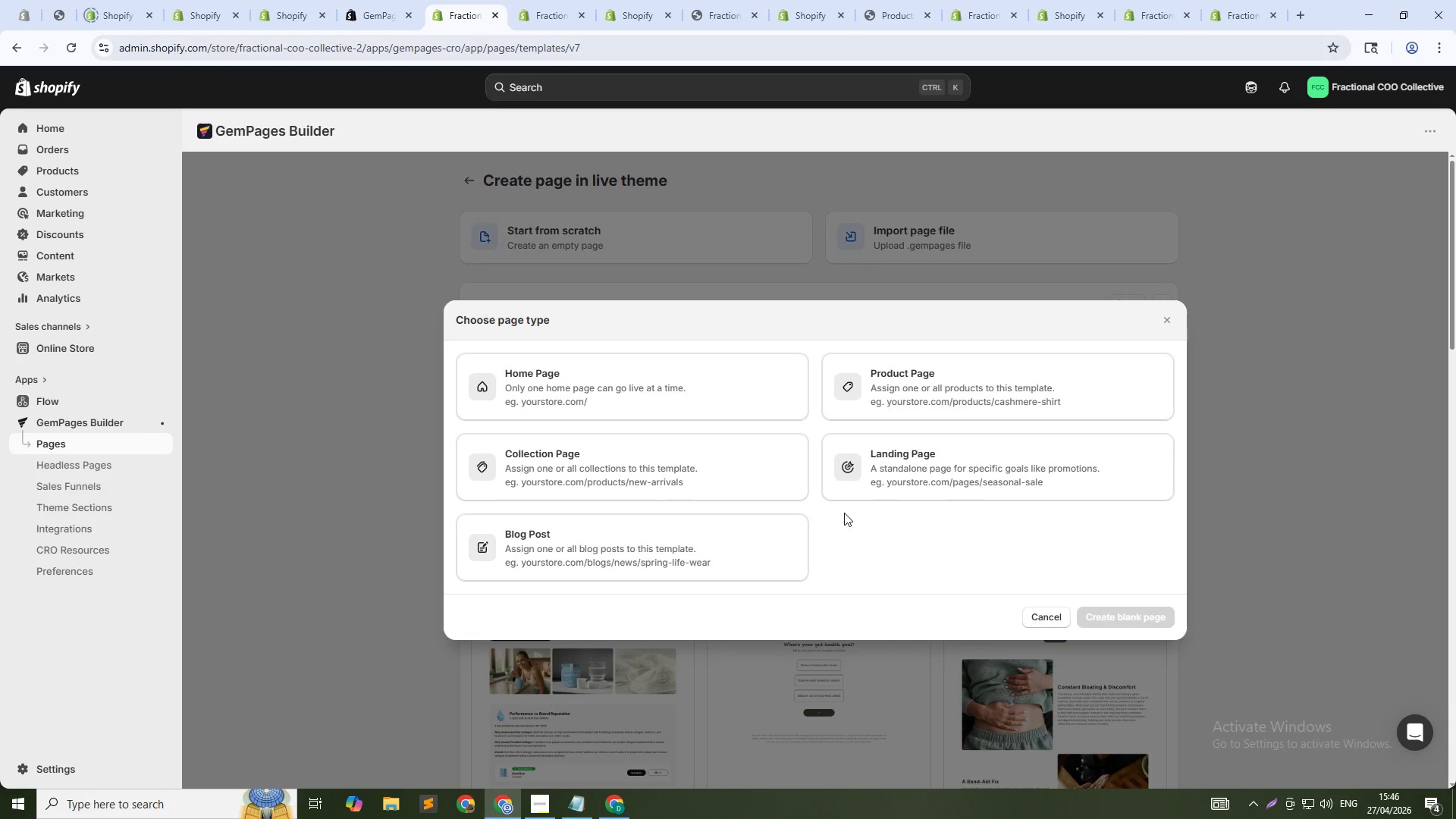 
left_click([1165, 322])
 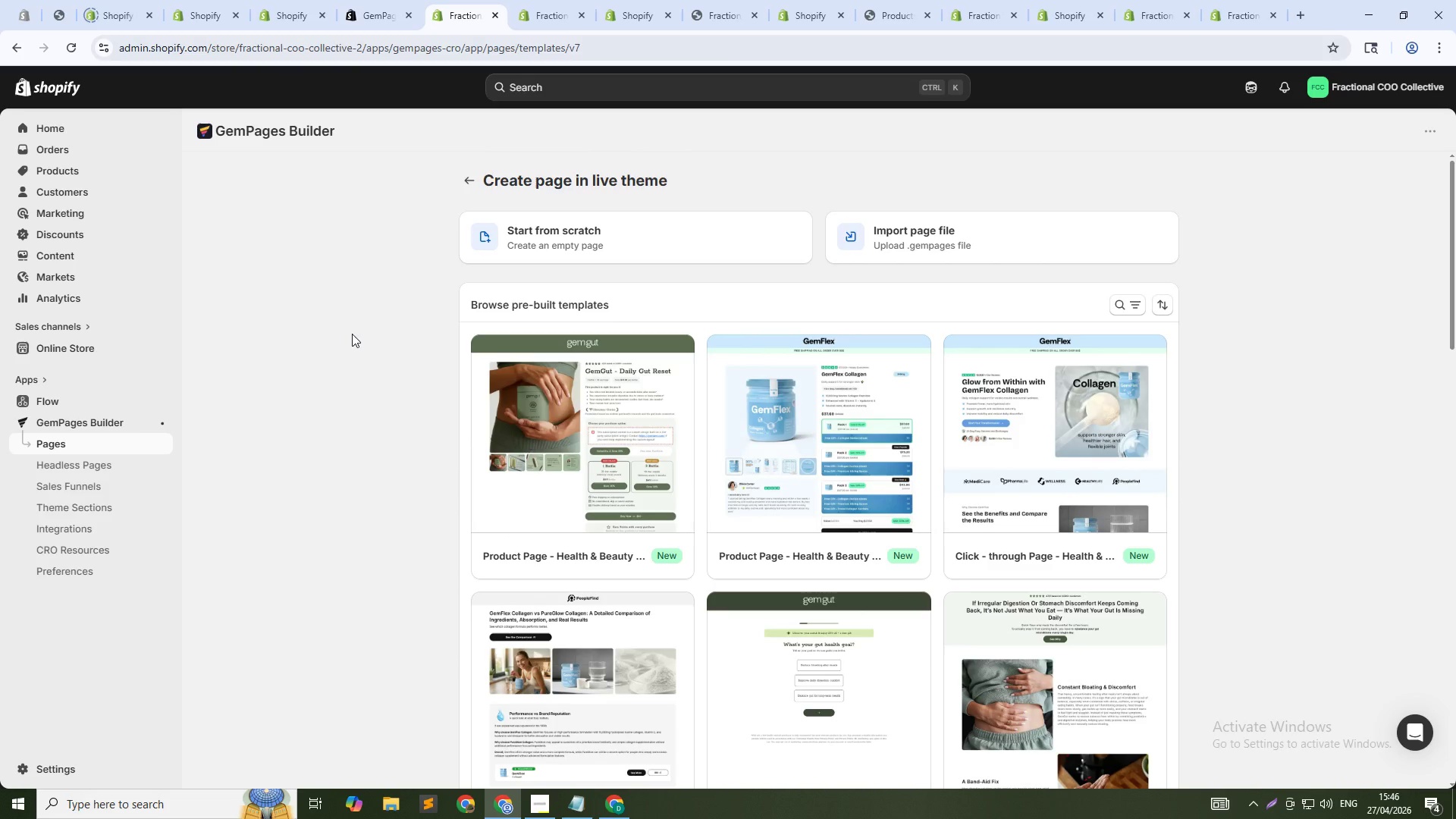 
wait(10.08)
 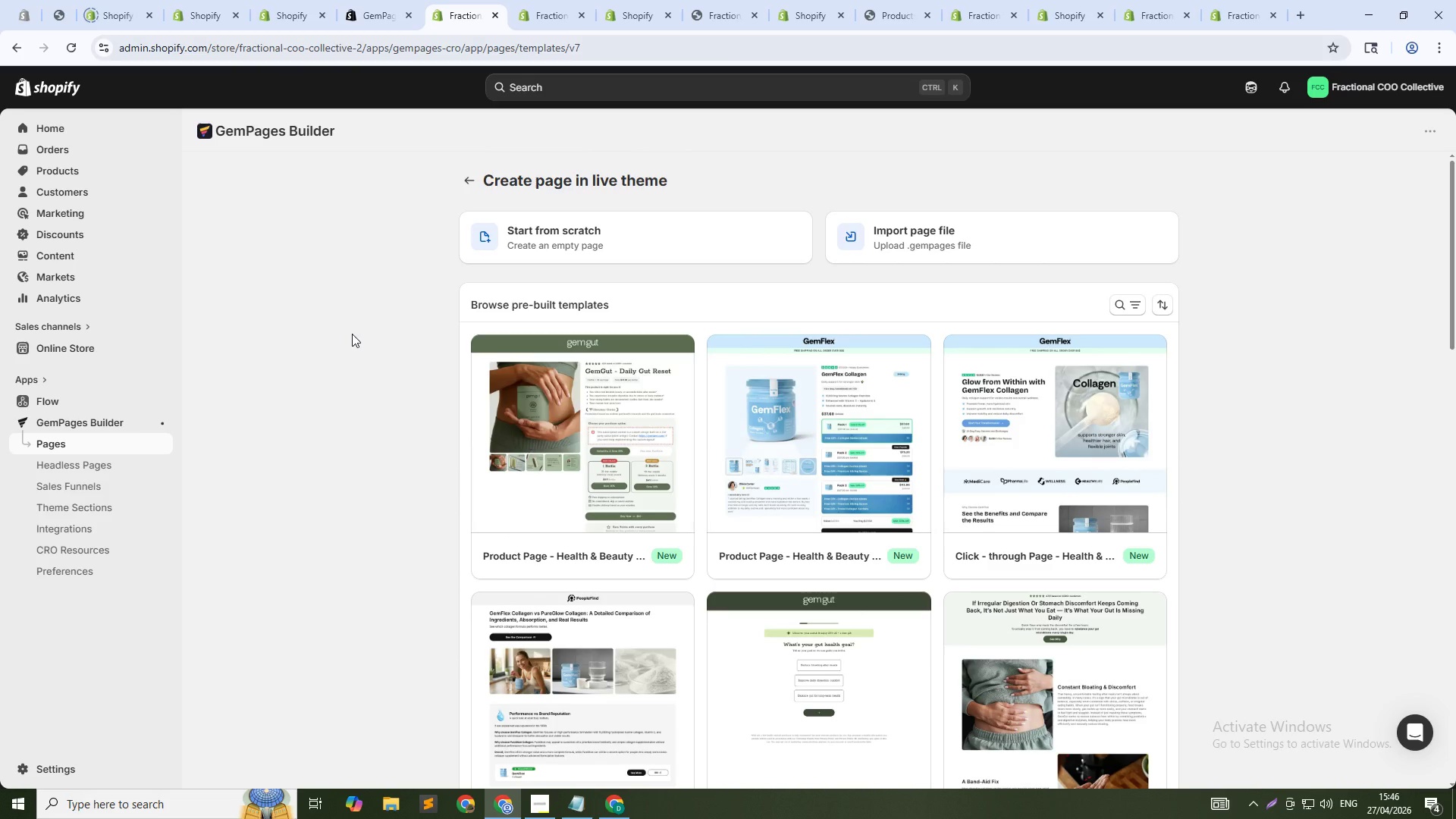 
scroll: coordinate [354, 384], scroll_direction: down, amount: 3.0
 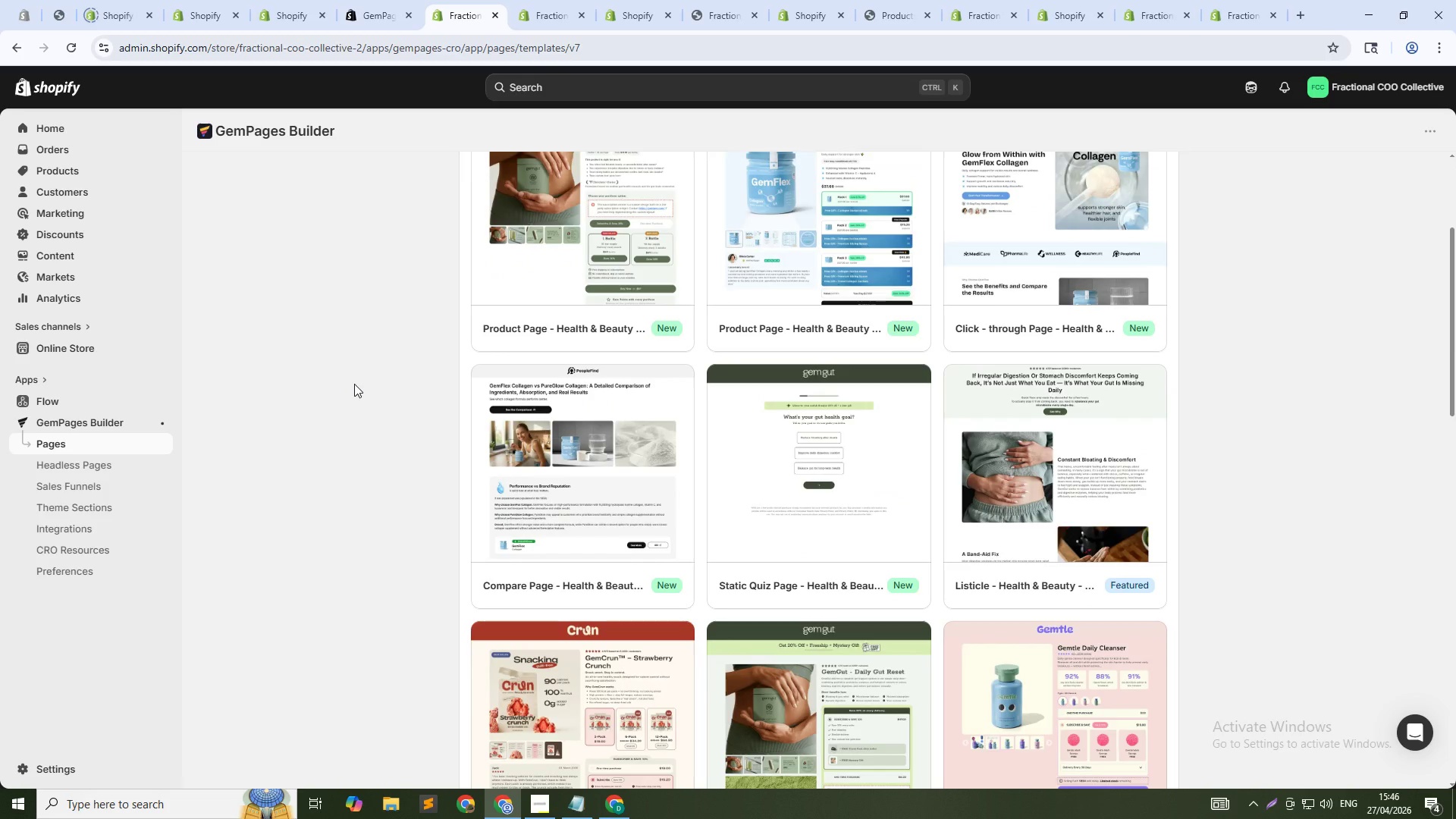 
scroll: coordinate [354, 384], scroll_direction: up, amount: 4.0
 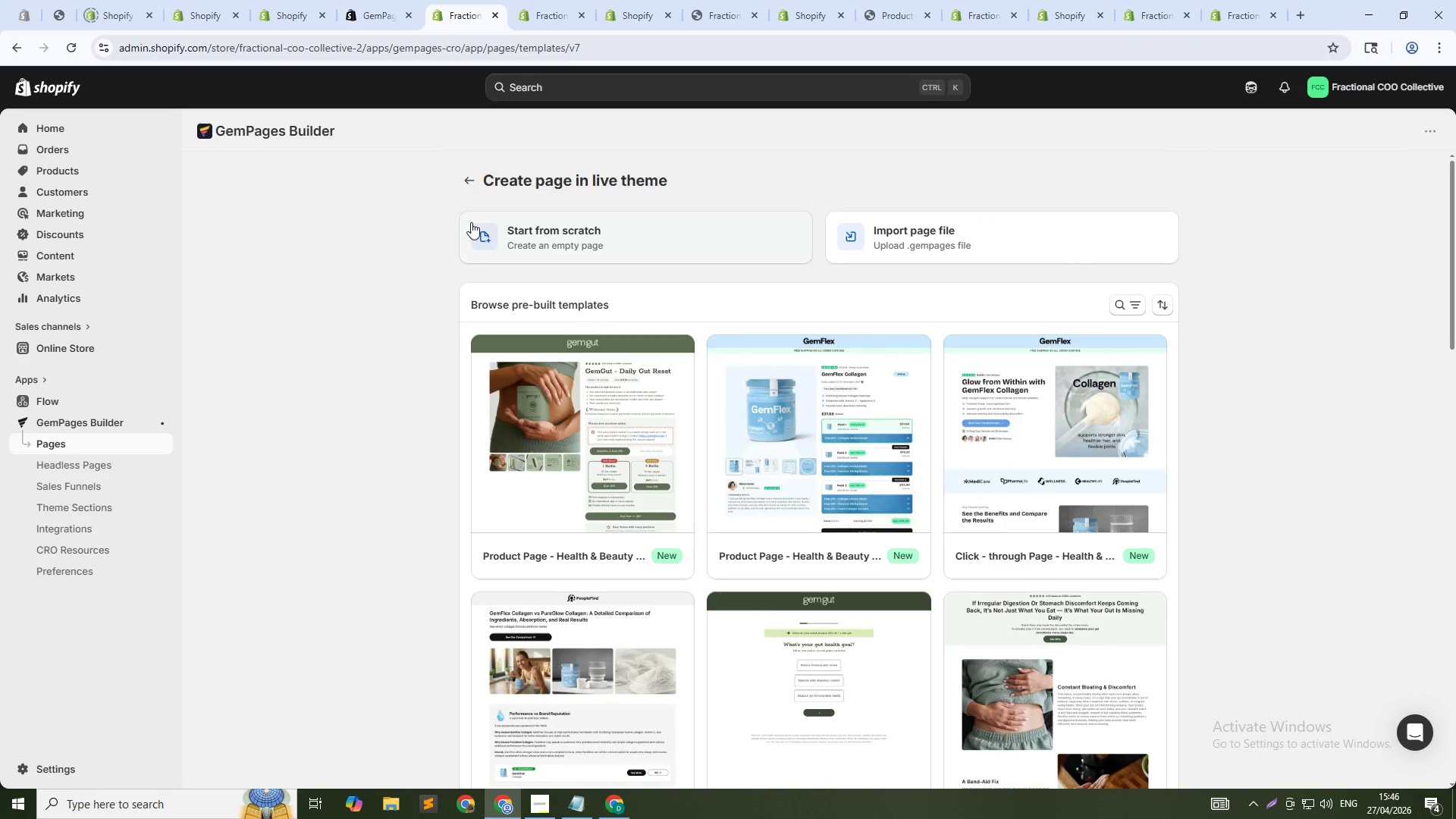 
left_click([567, 224])
 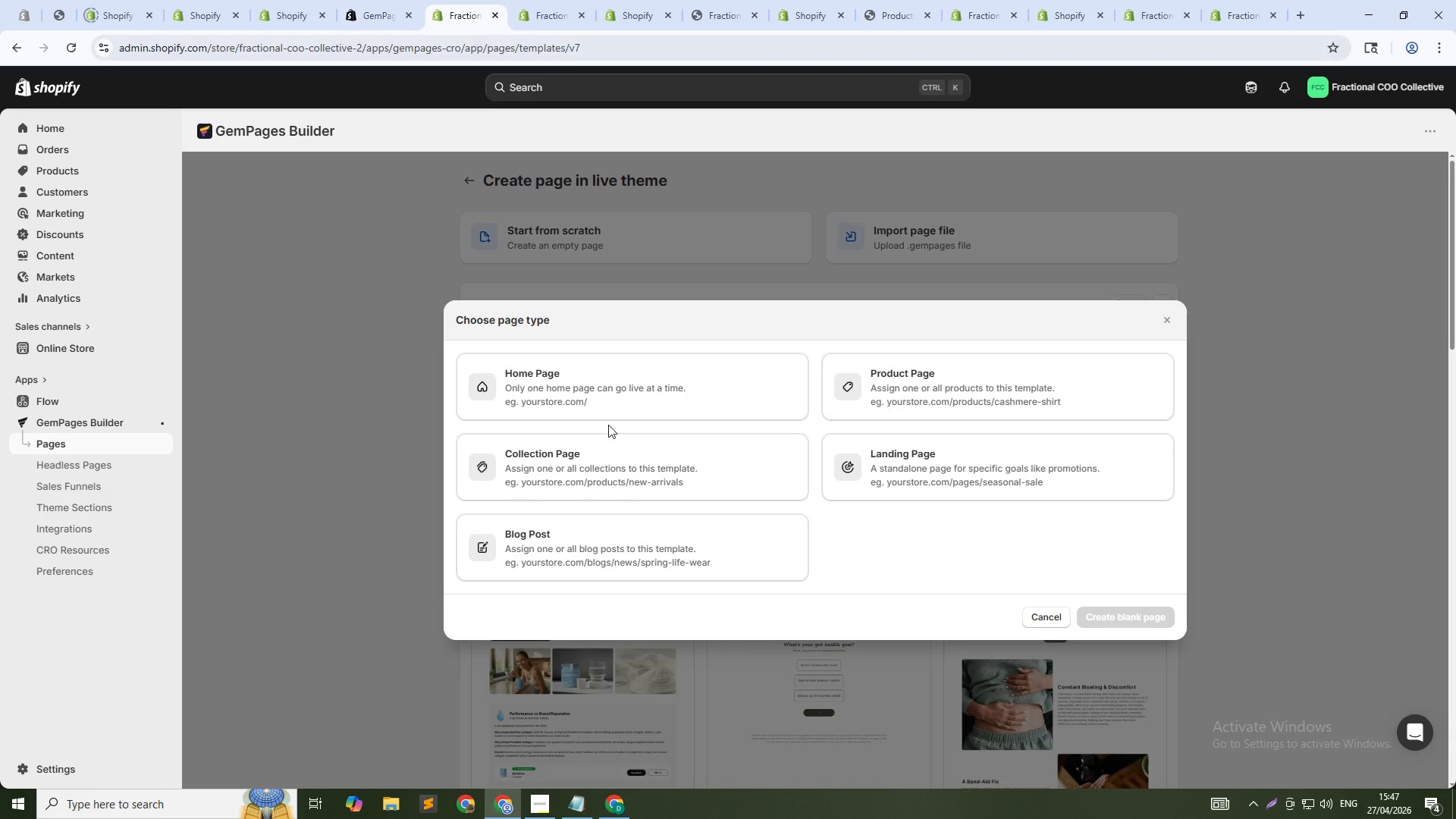 
wait(9.72)
 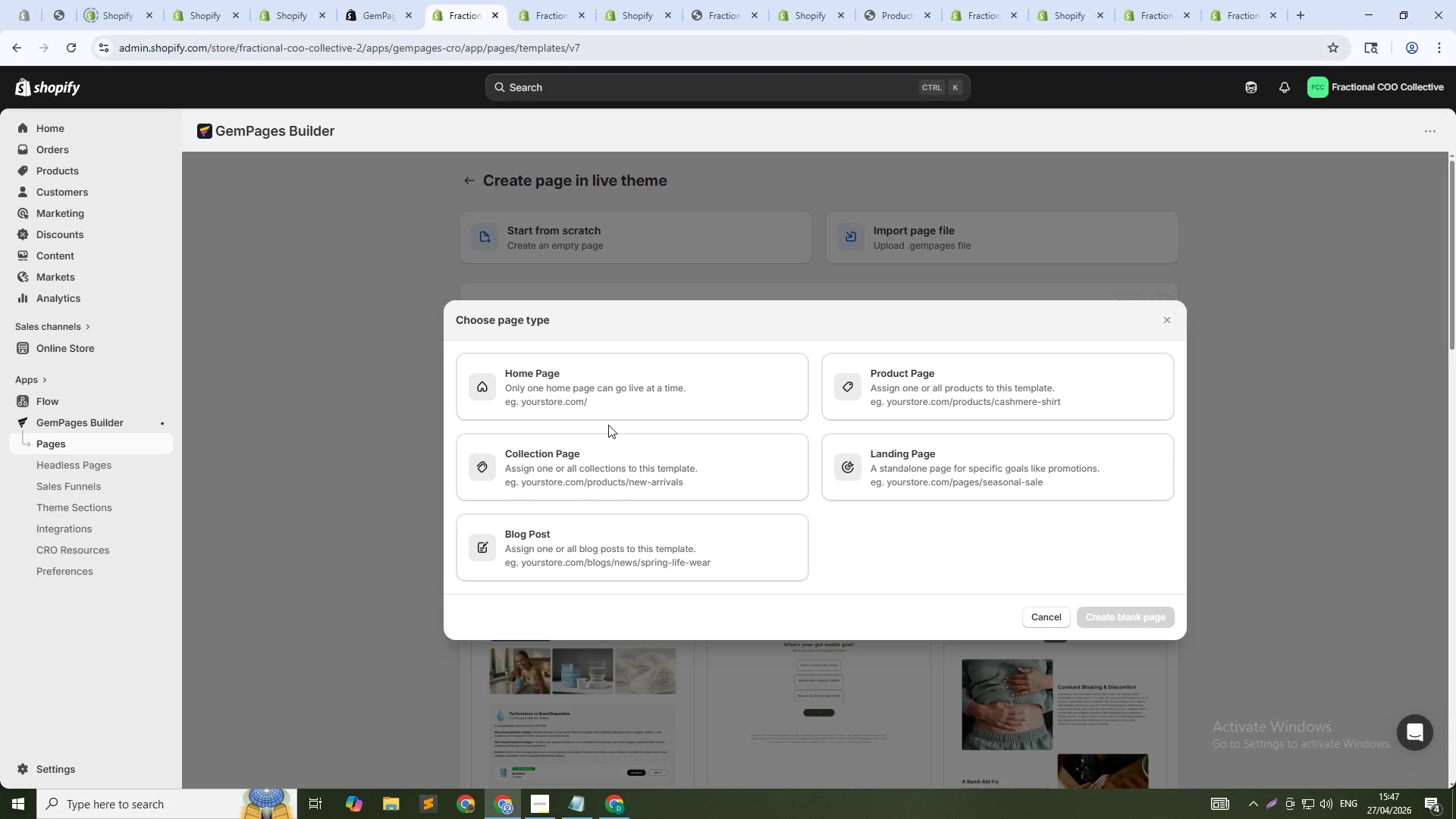 
left_click([914, 469])
 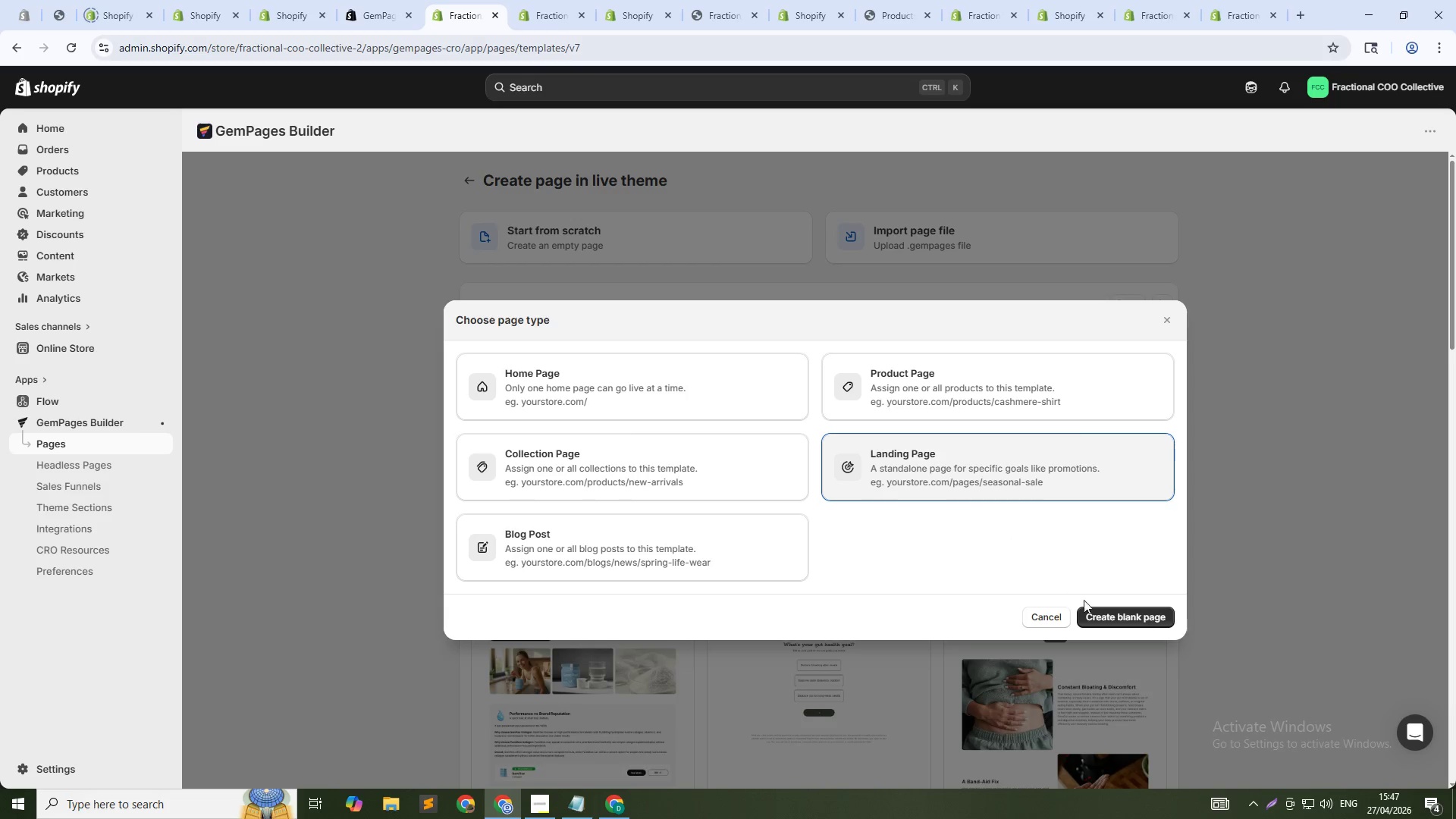 
left_click([1104, 619])
 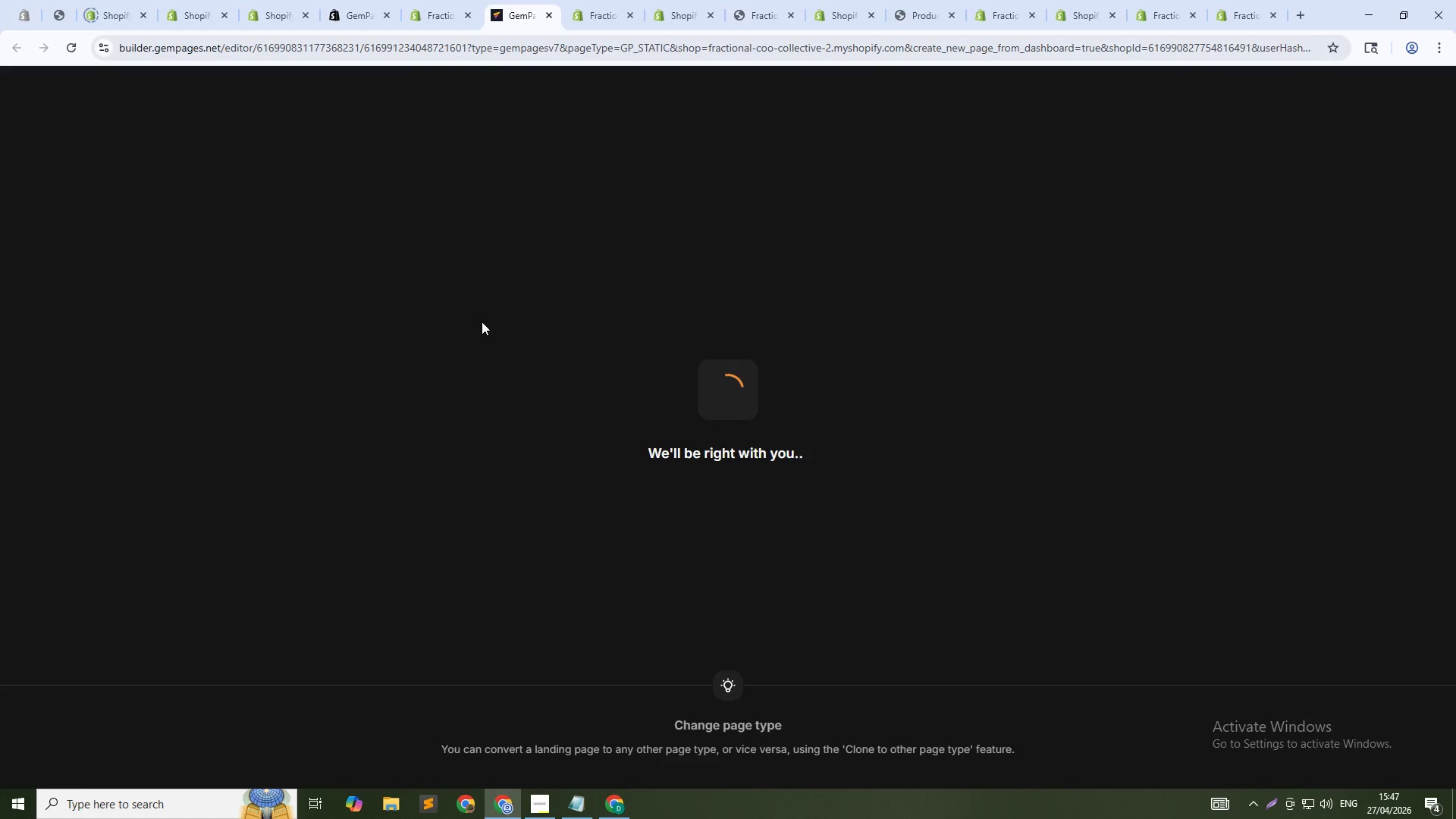 
wait(10.16)
 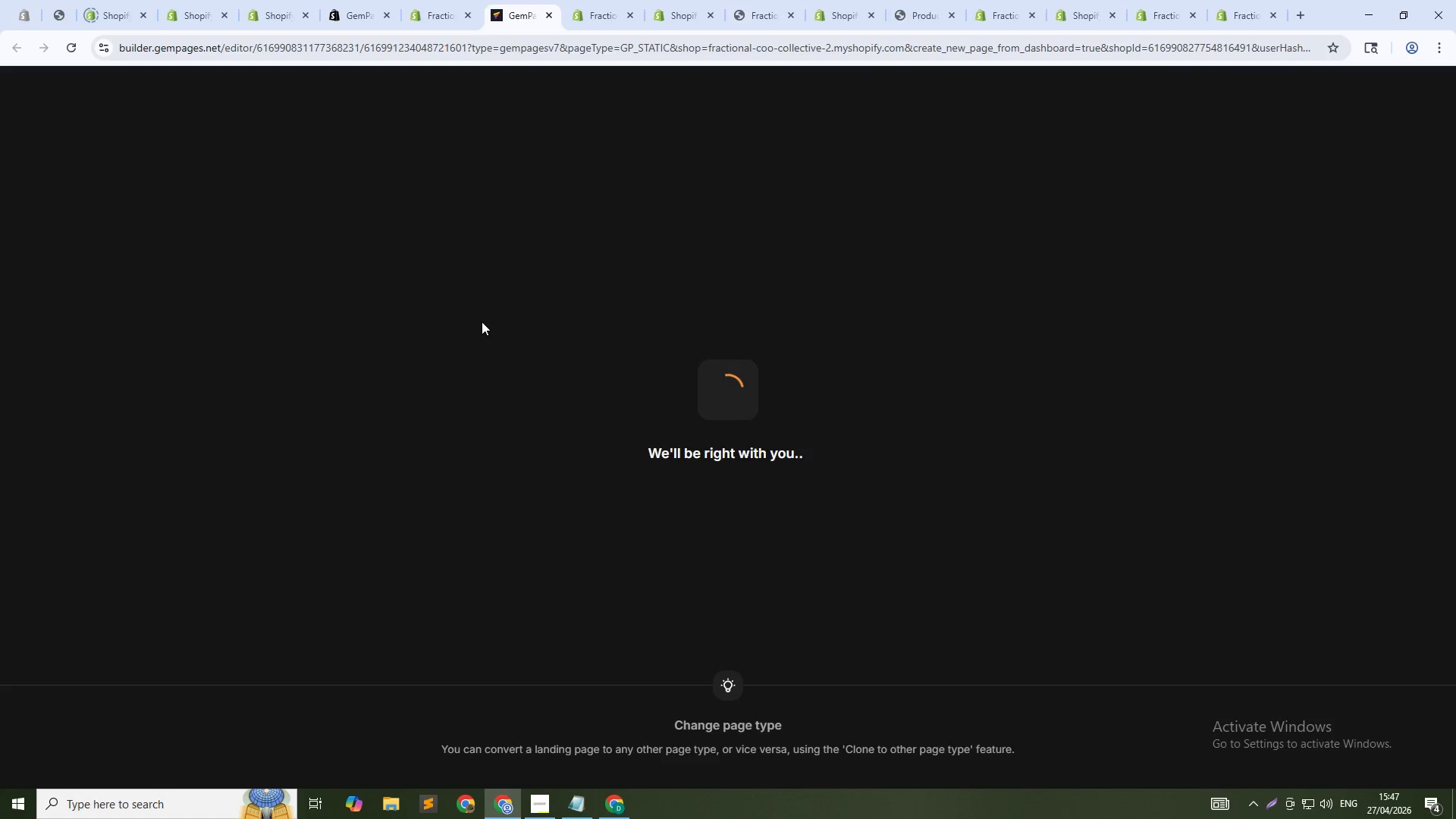 
left_click([245, 136])
 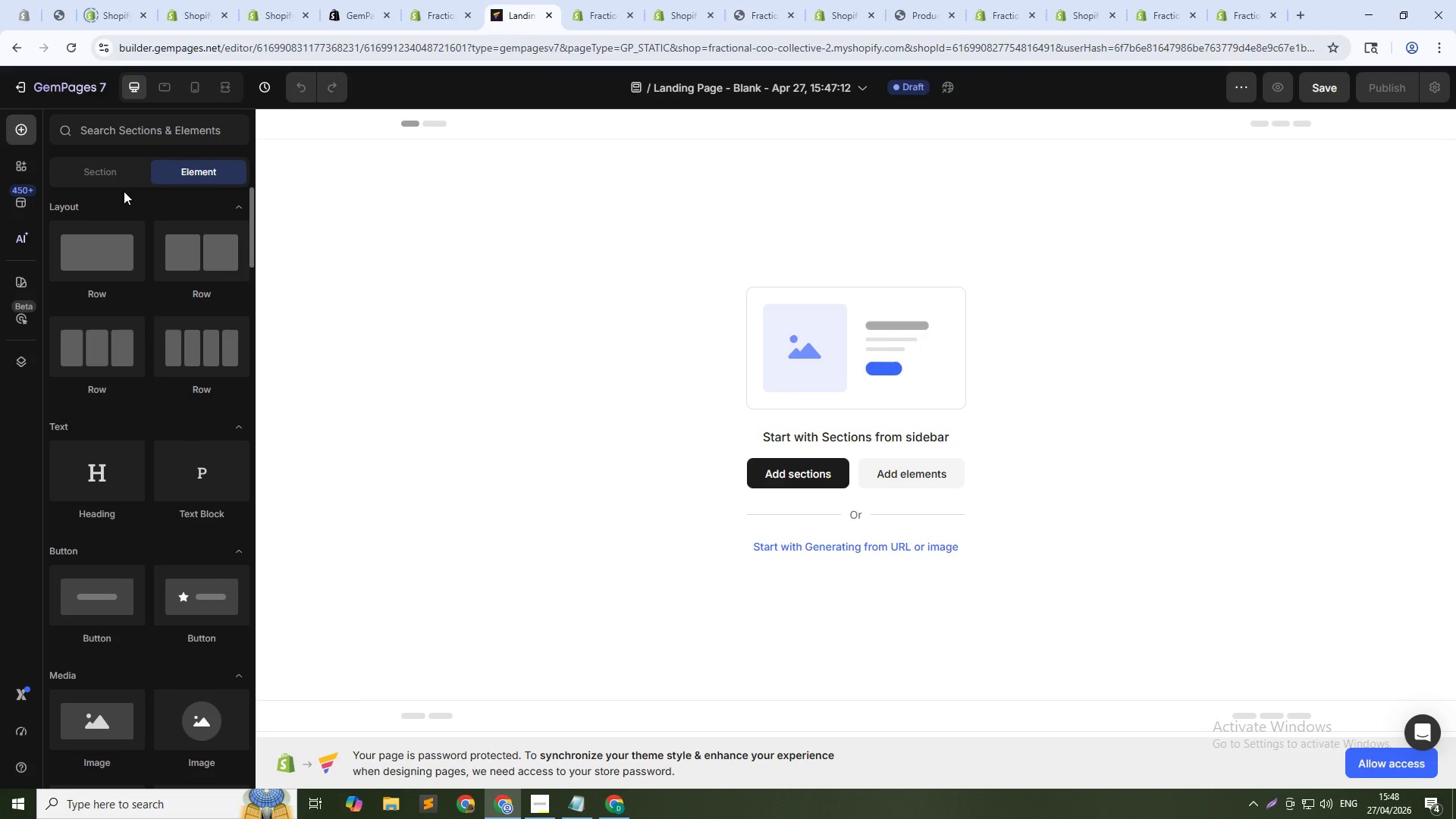 
wait(82.03)
 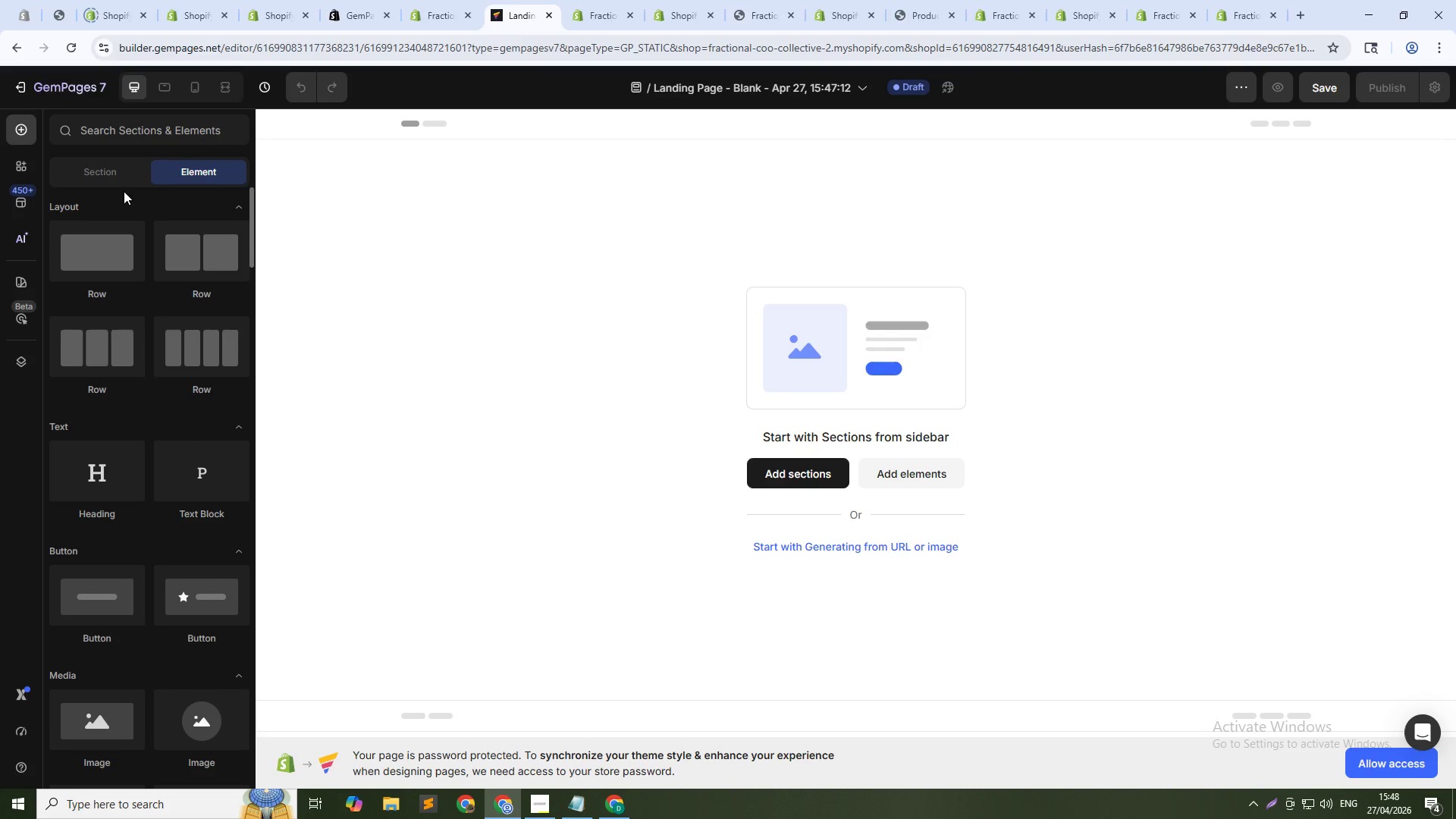 
left_click([95, 161])
 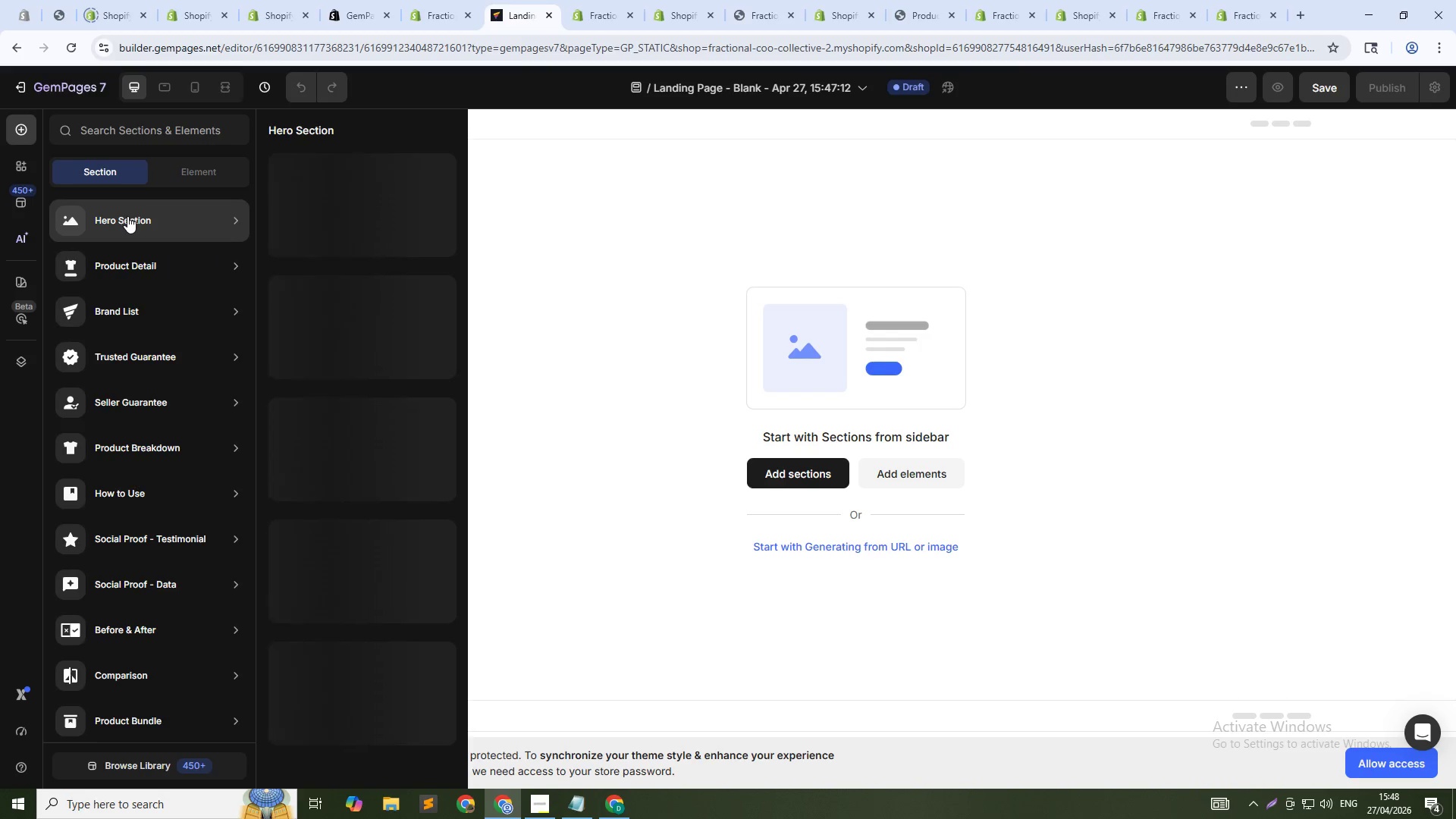 
left_click([127, 216])
 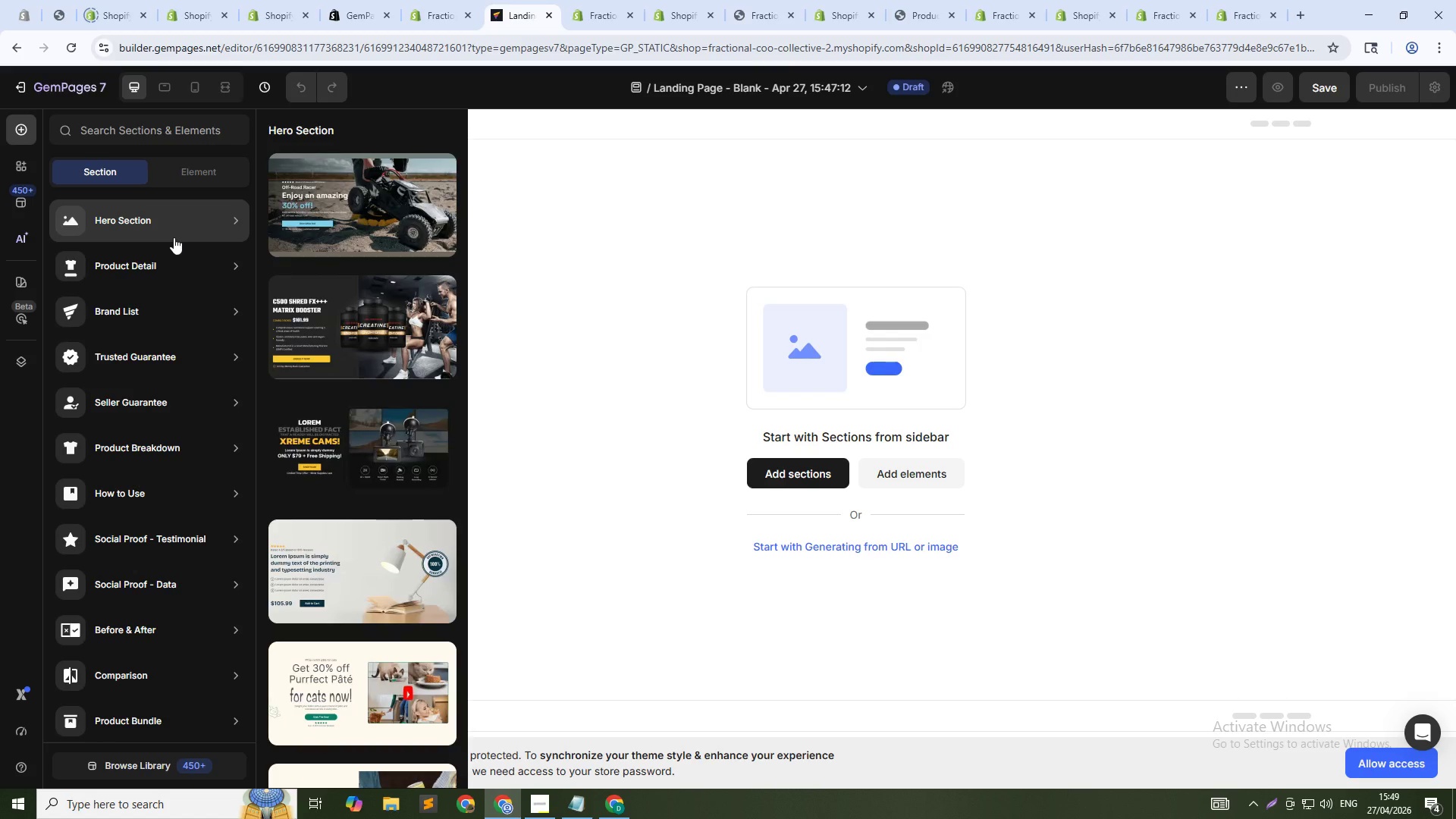 
wait(29.06)
 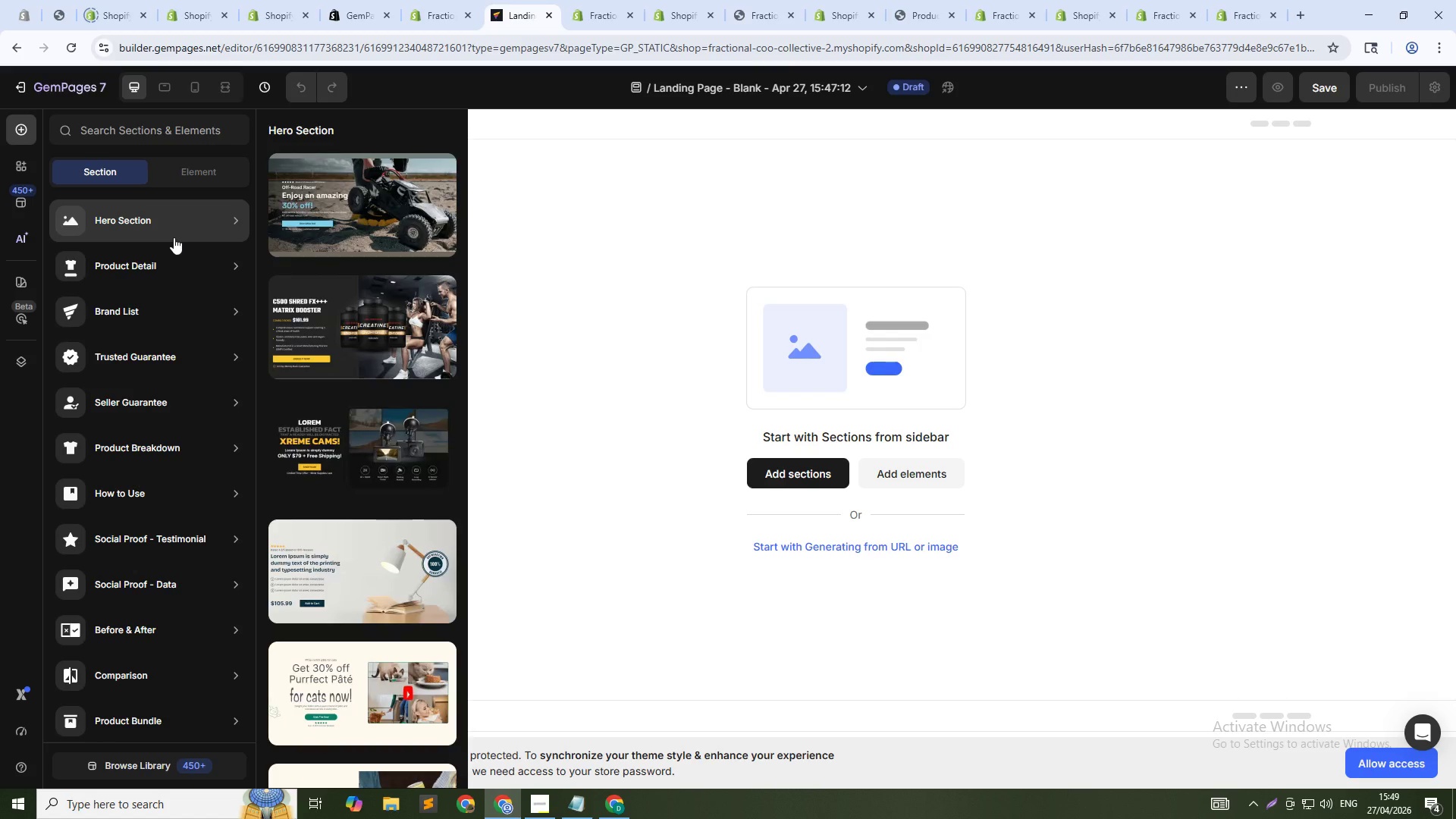 
scroll: coordinate [369, 437], scroll_direction: down, amount: 4.0
 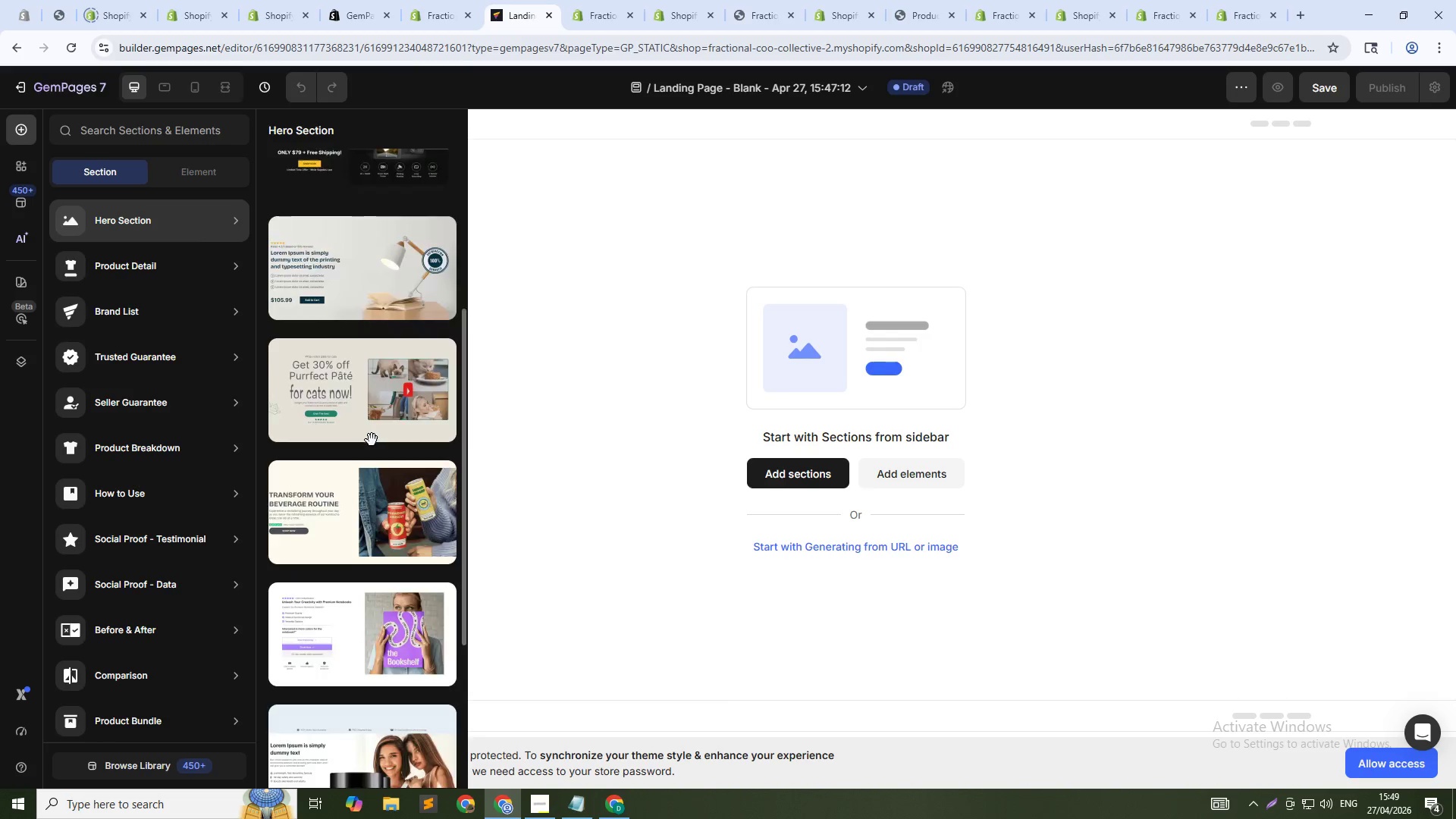 
scroll: coordinate [372, 440], scroll_direction: up, amount: 5.0
 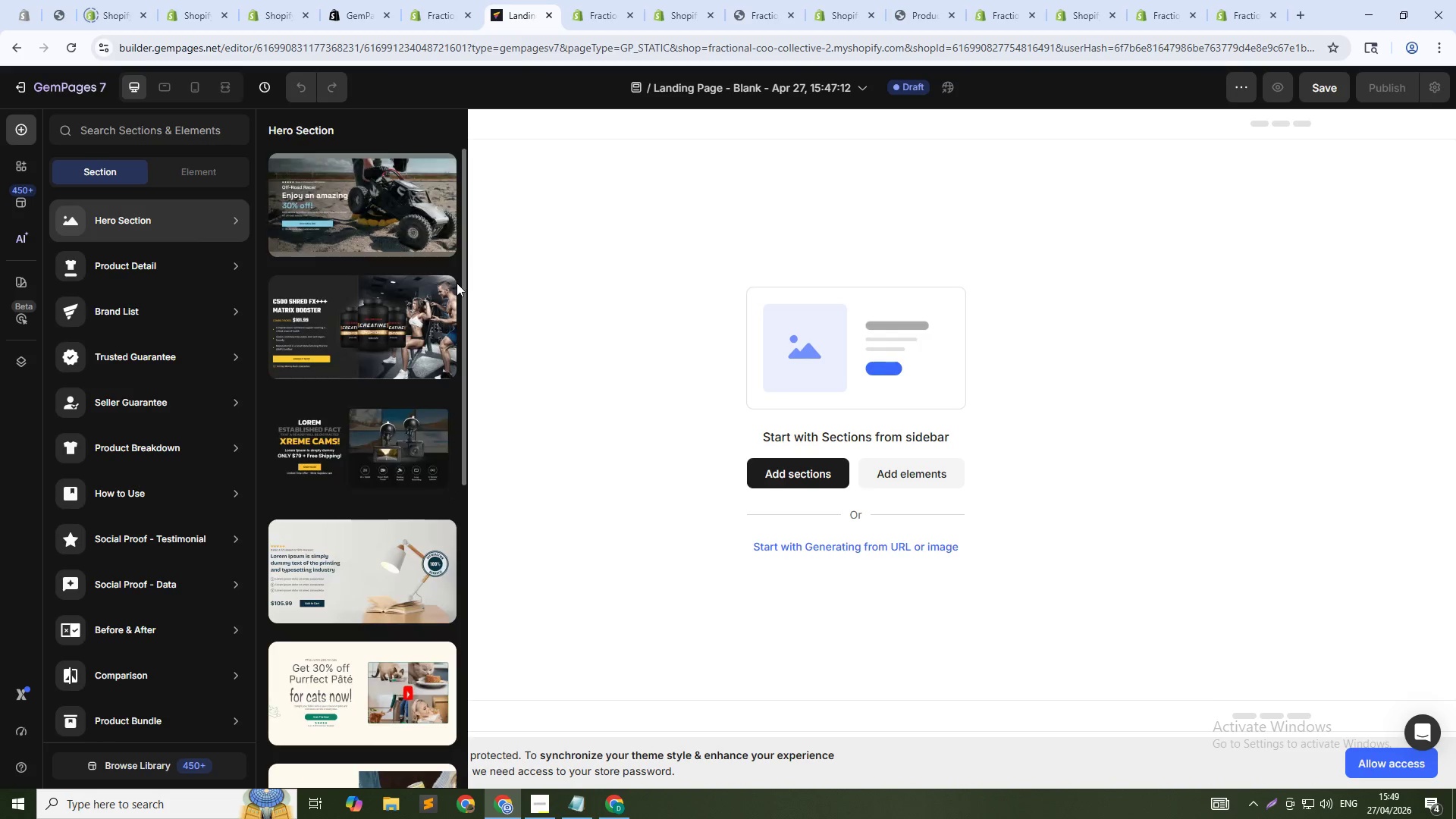 
left_click([792, 473])
 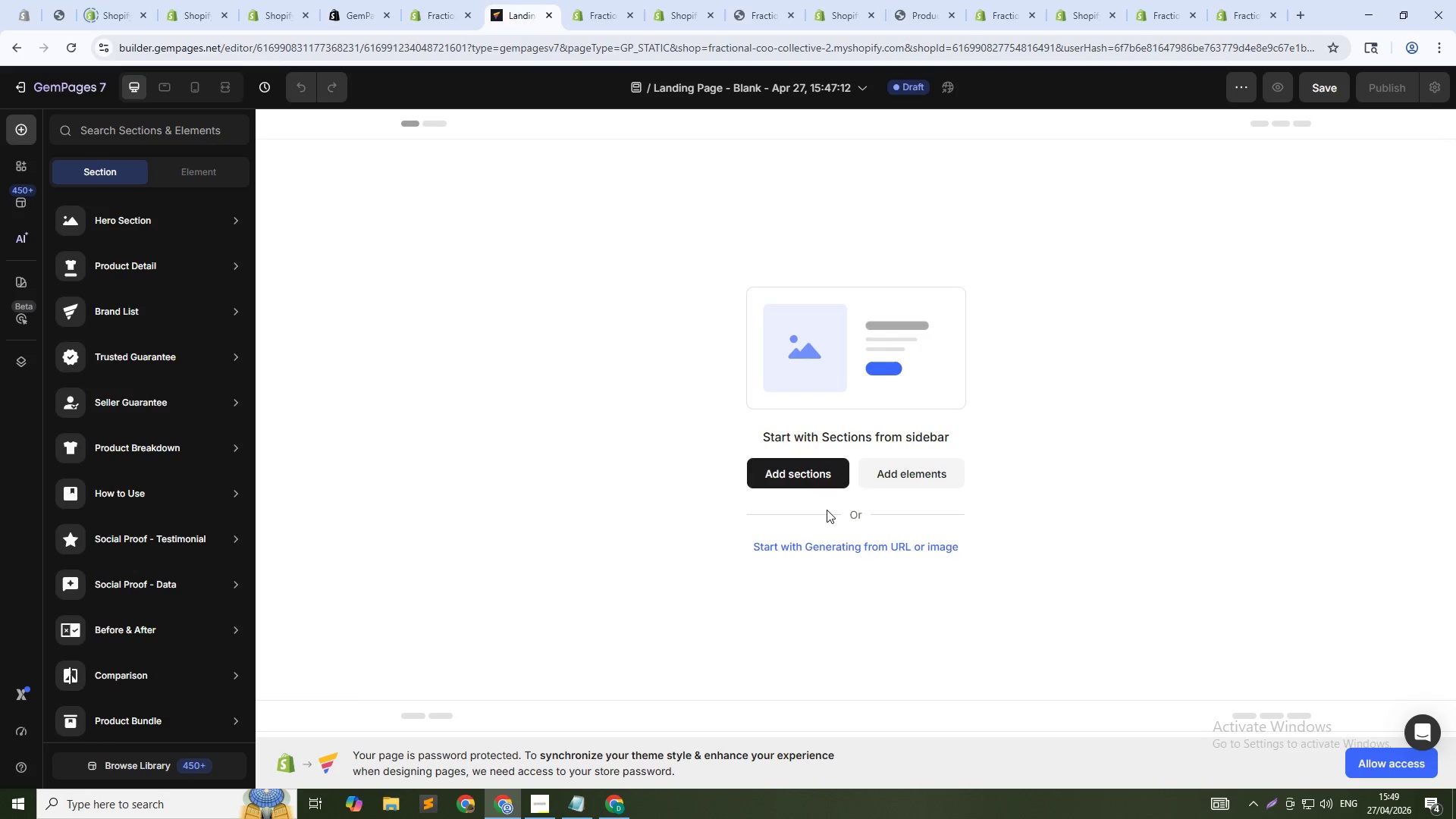 
left_click([815, 471])
 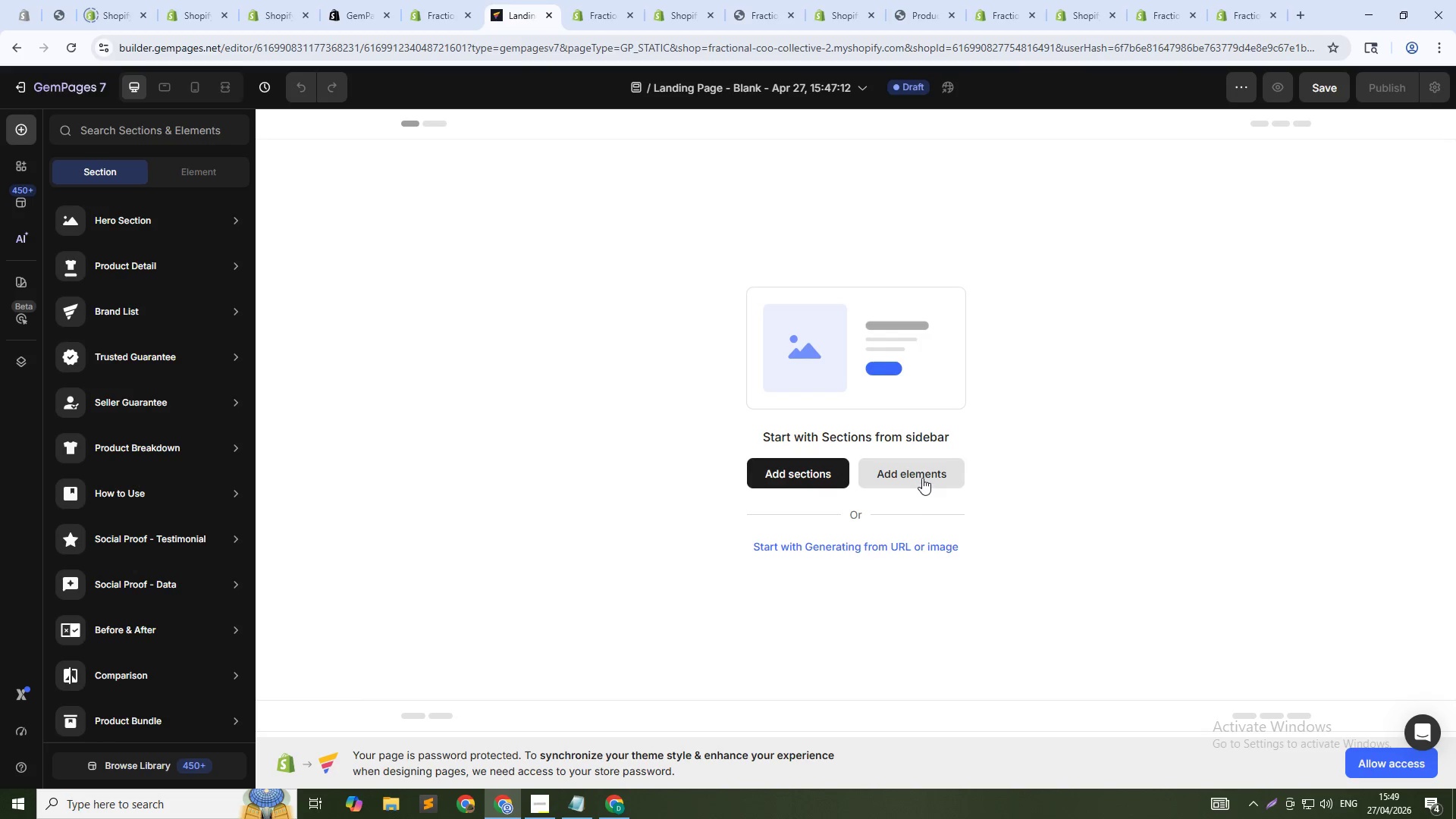 
left_click([922, 478])
 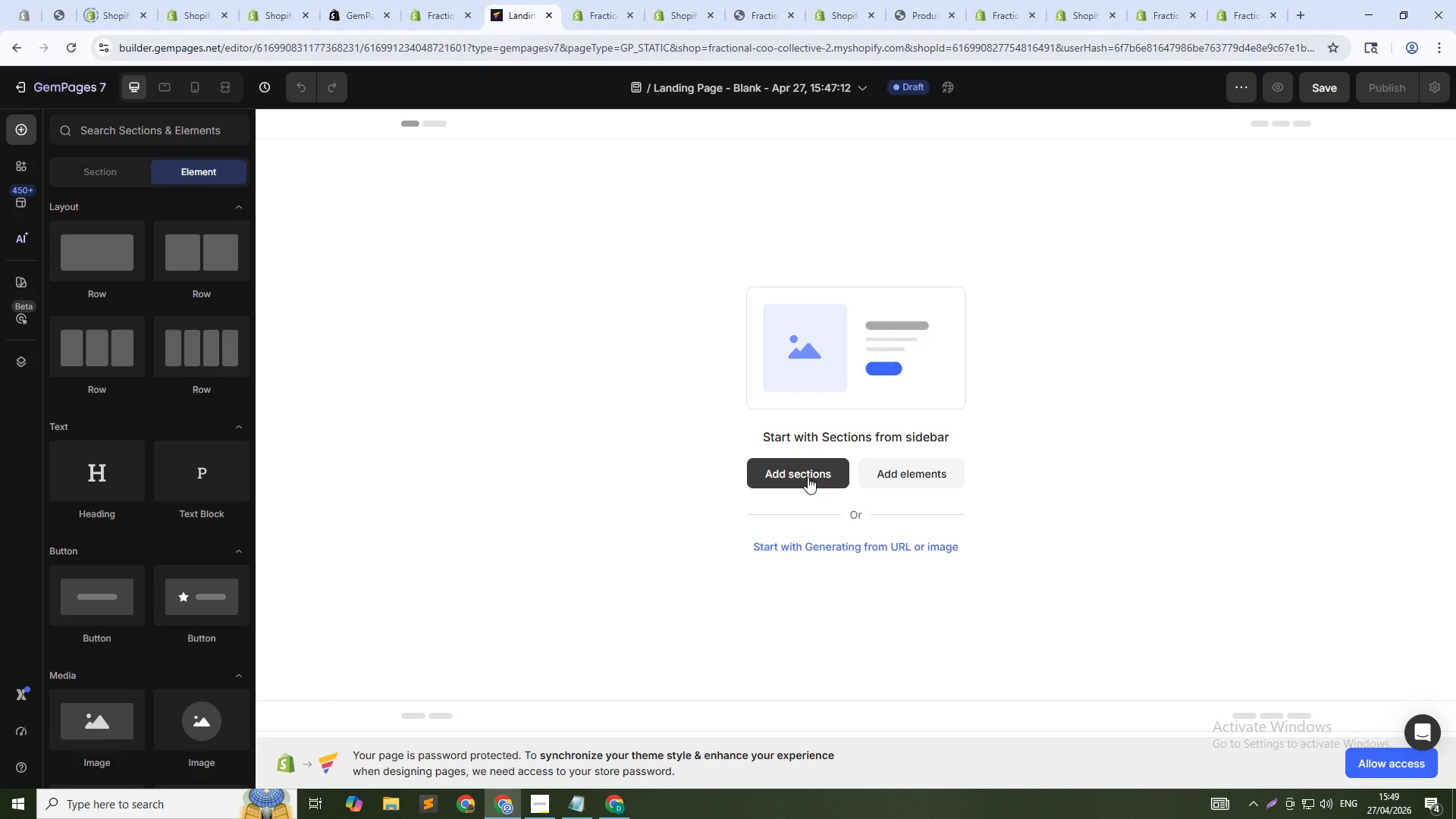 
left_click([808, 477])
 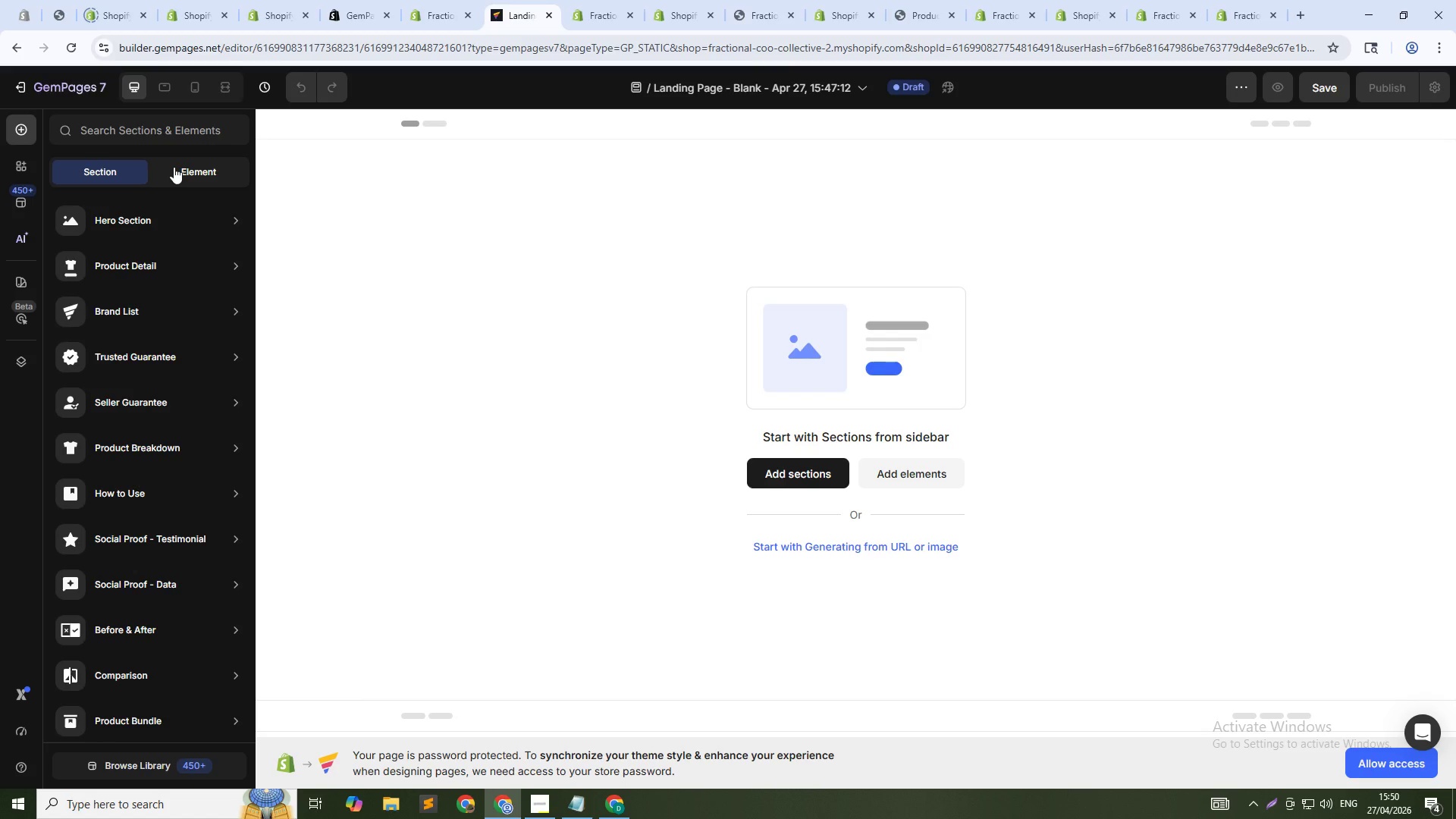 
wait(81.06)
 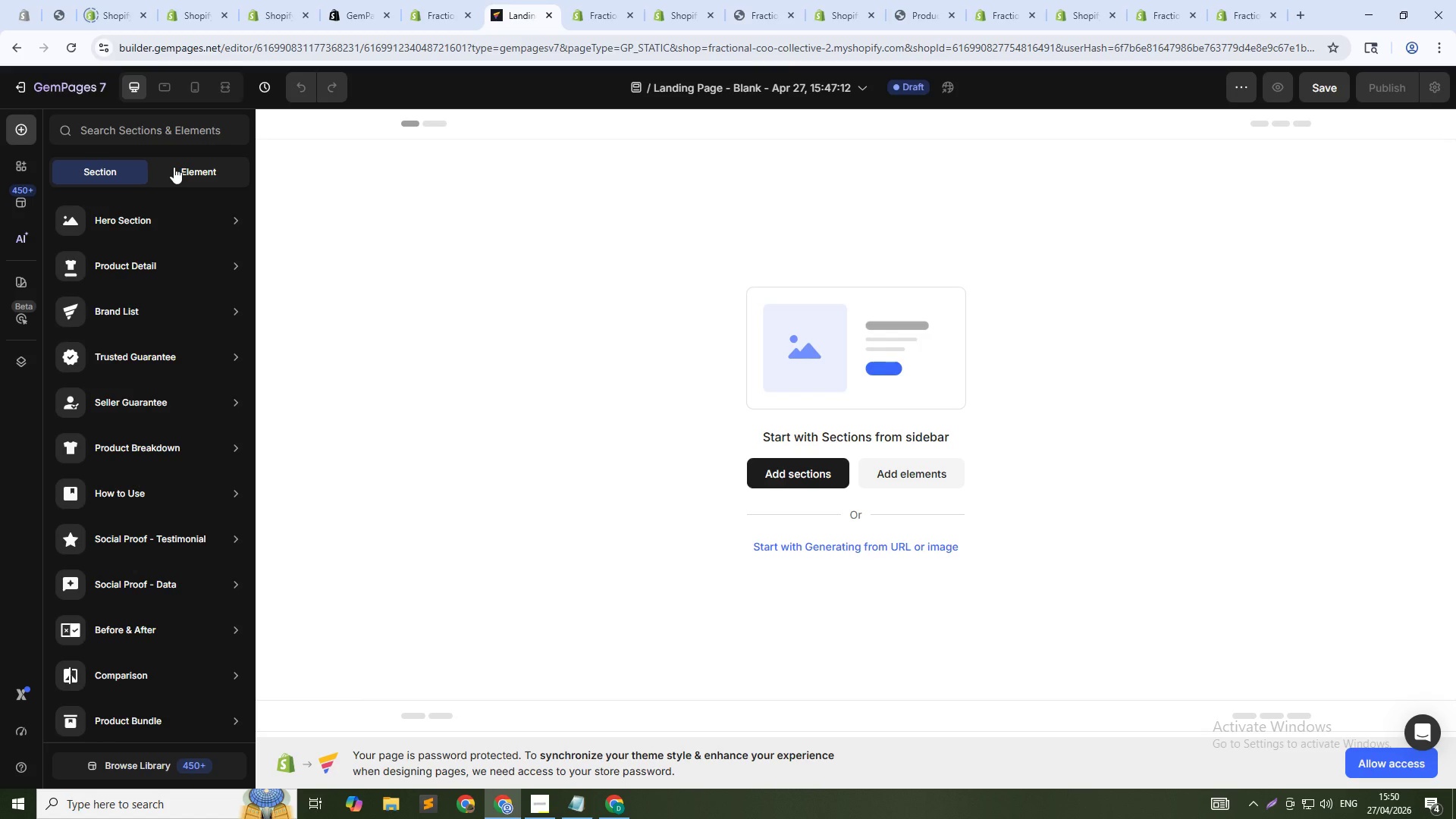 
left_click([222, 165])
 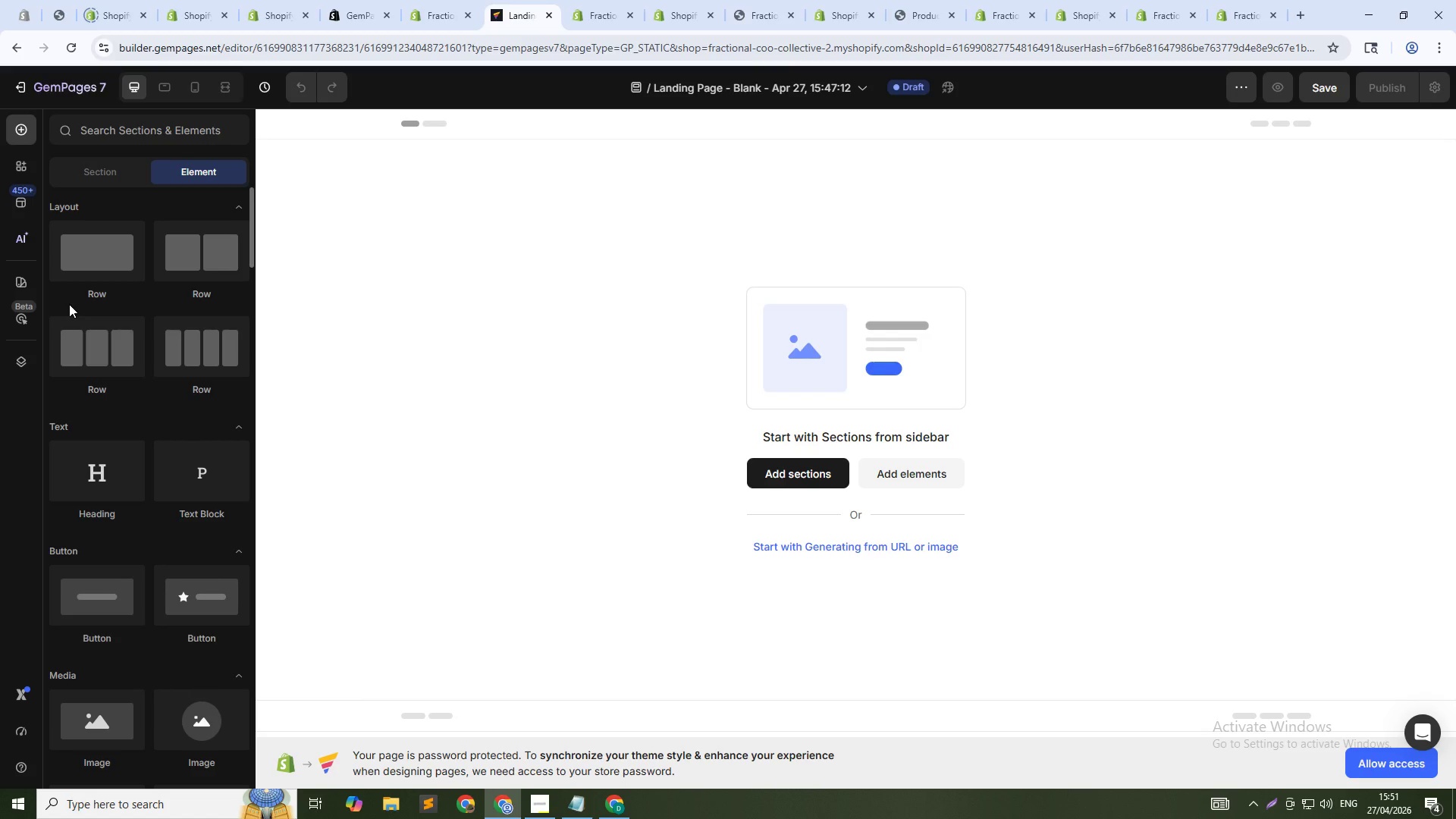 
wait(21.78)
 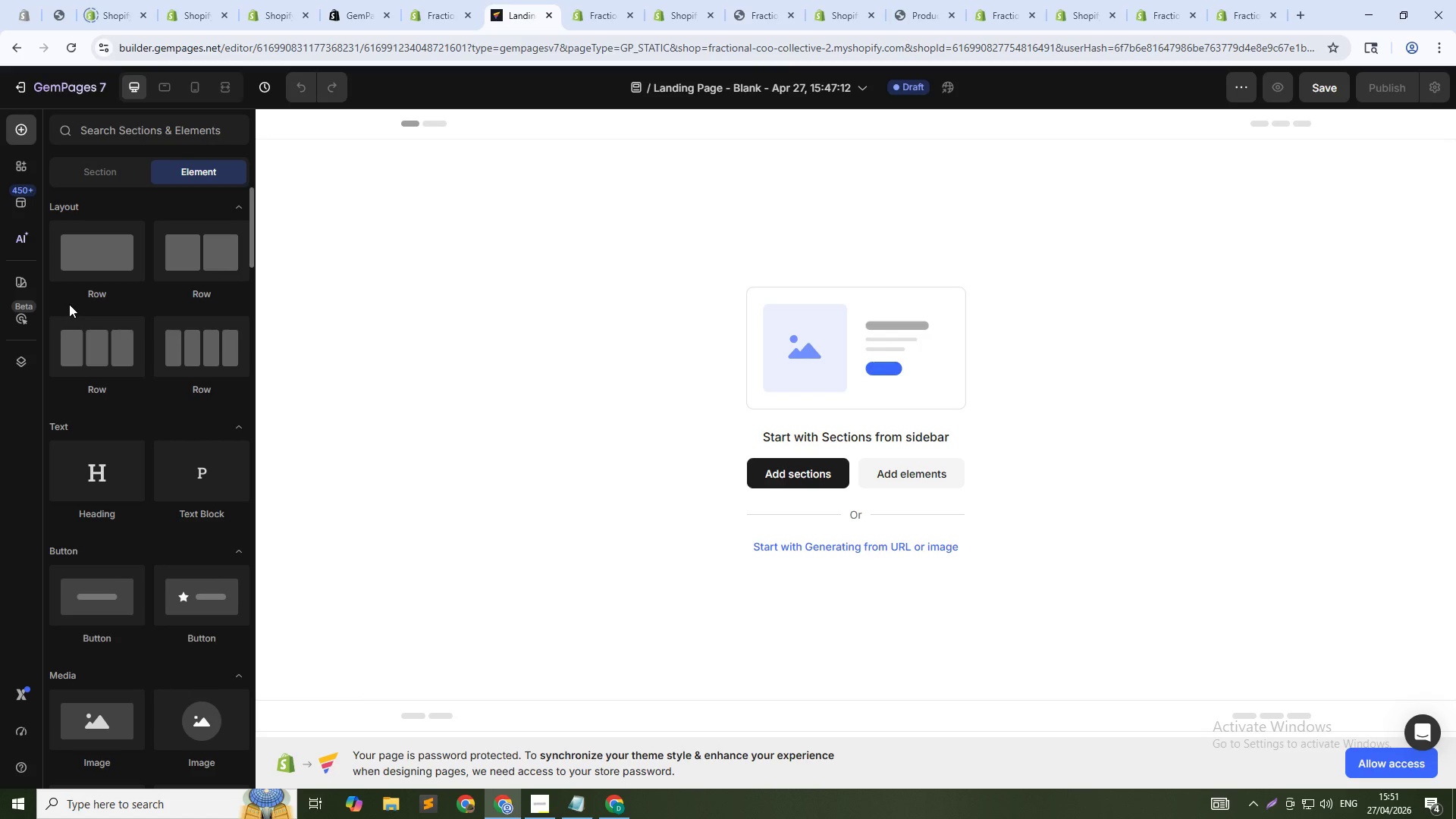 
left_click([19, 123])
 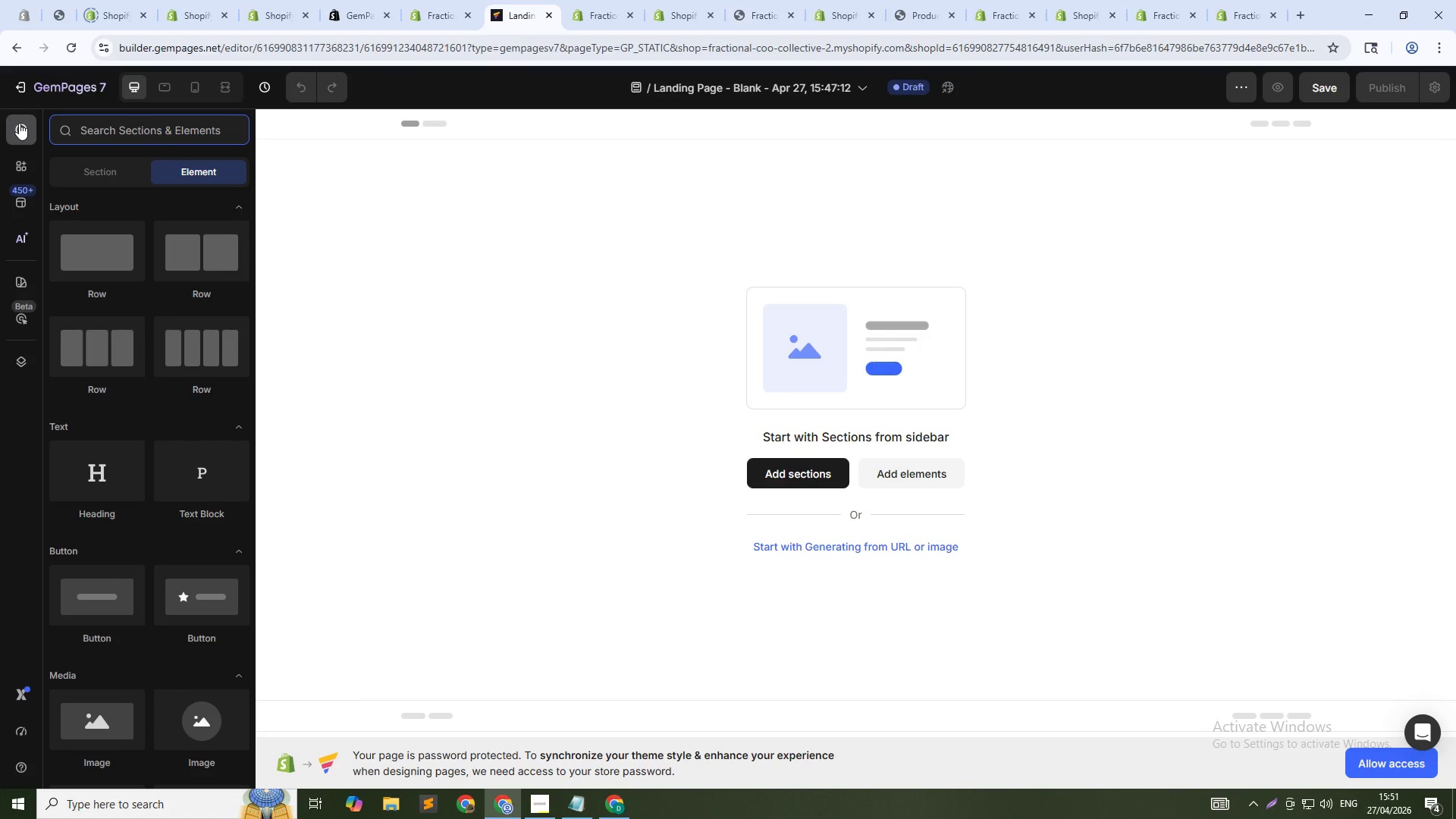 
left_click([19, 123])
 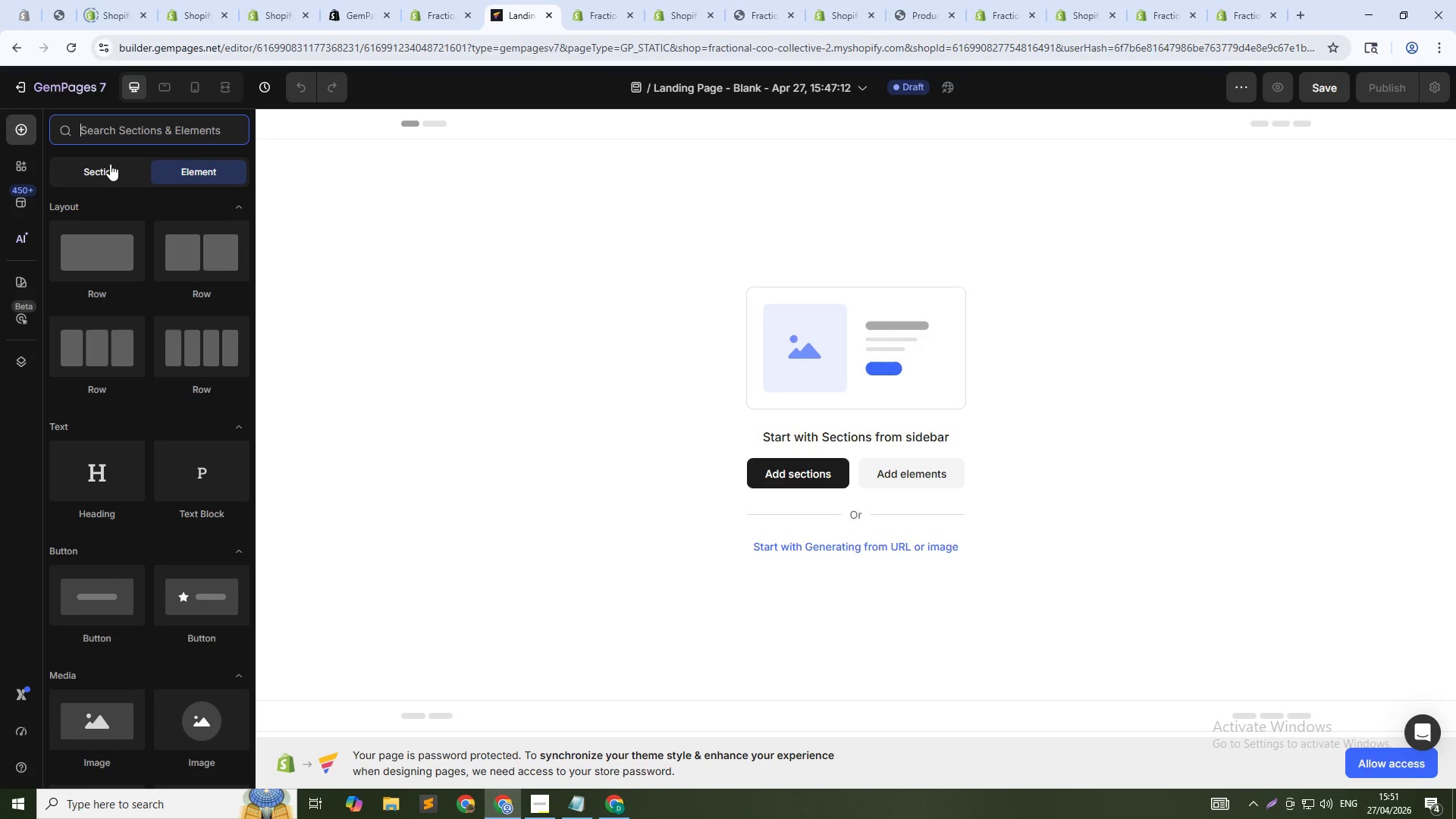 
left_click([110, 177])
 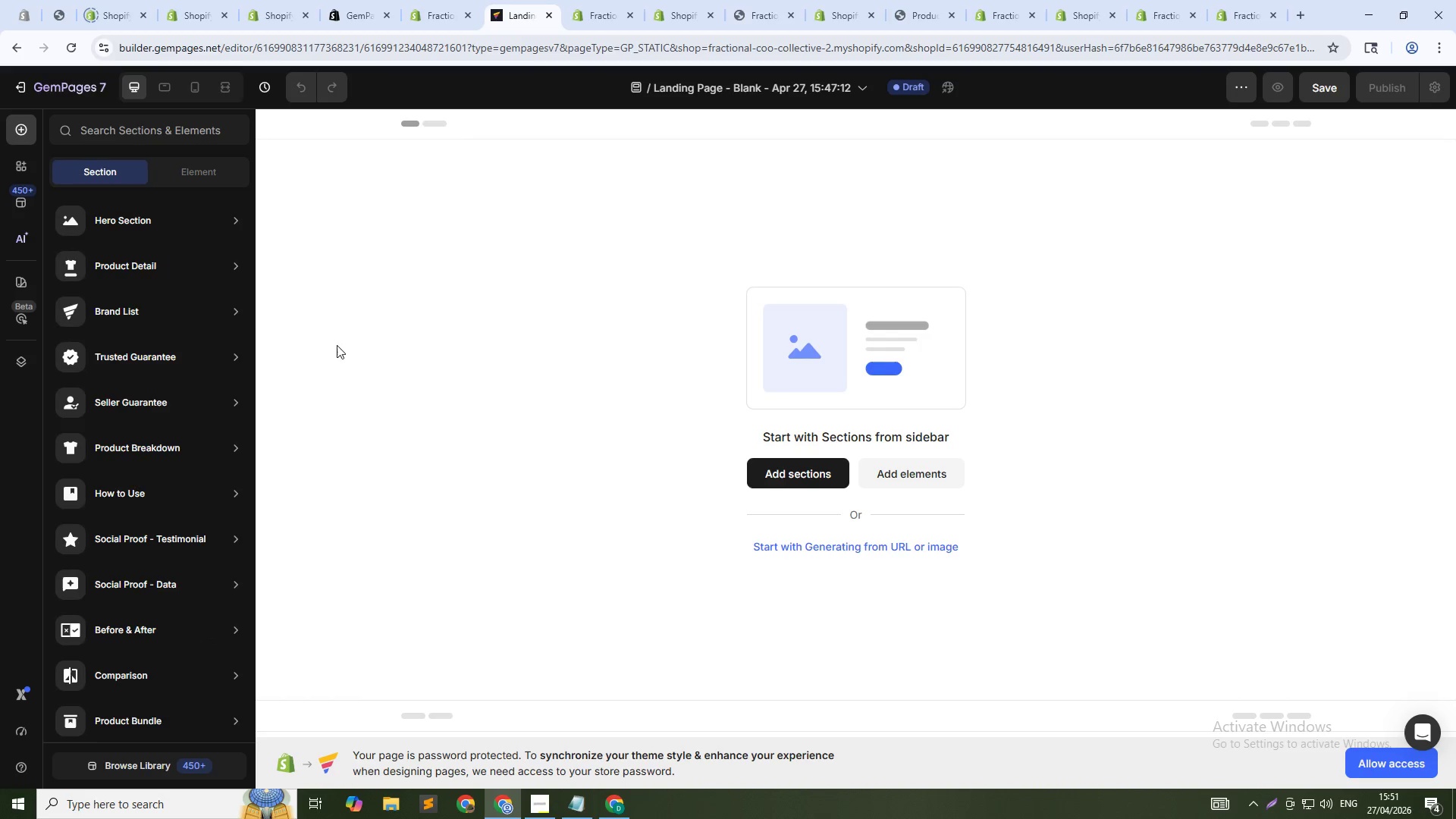 
left_click([785, 466])
 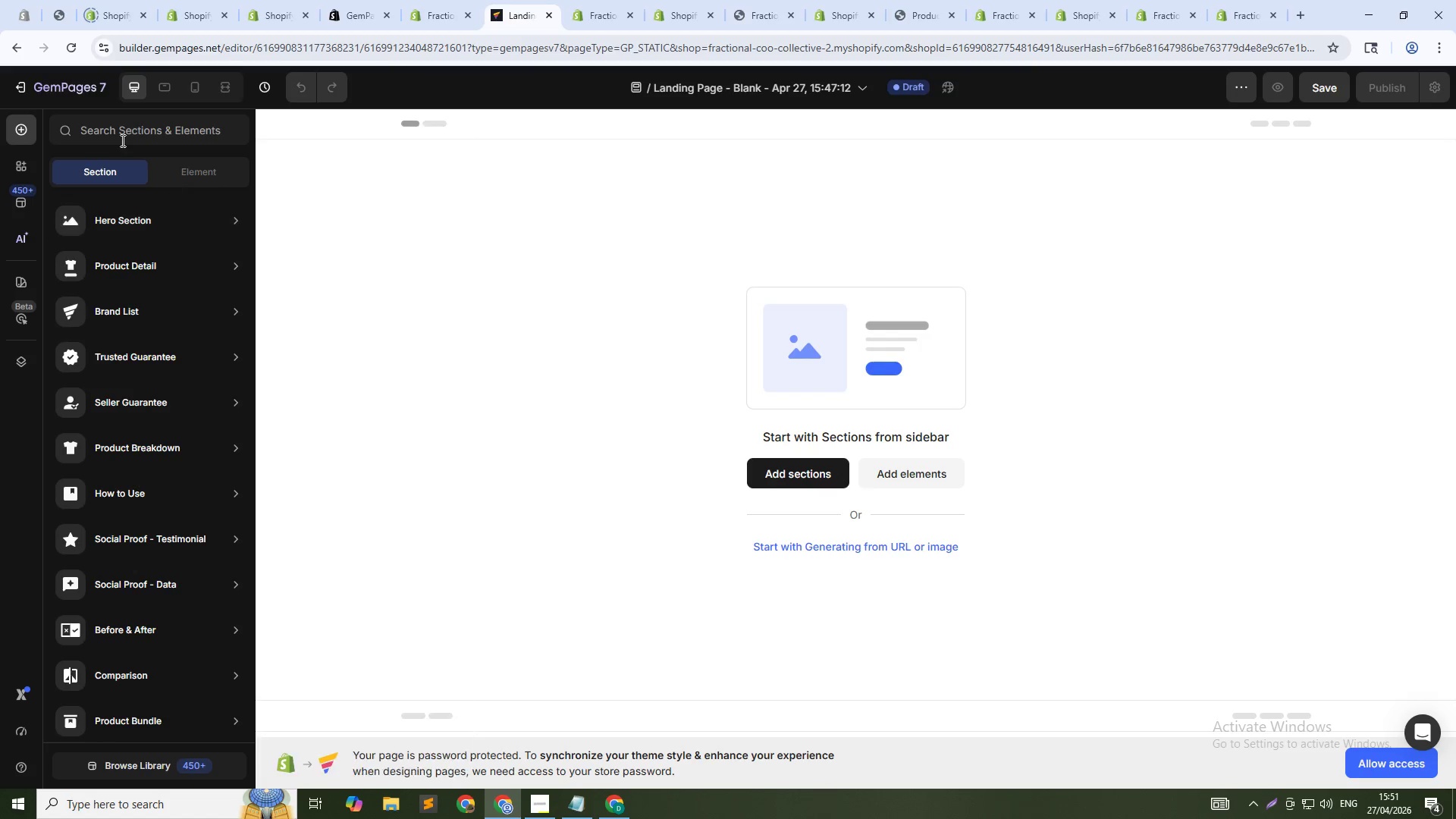 
left_click([196, 170])
 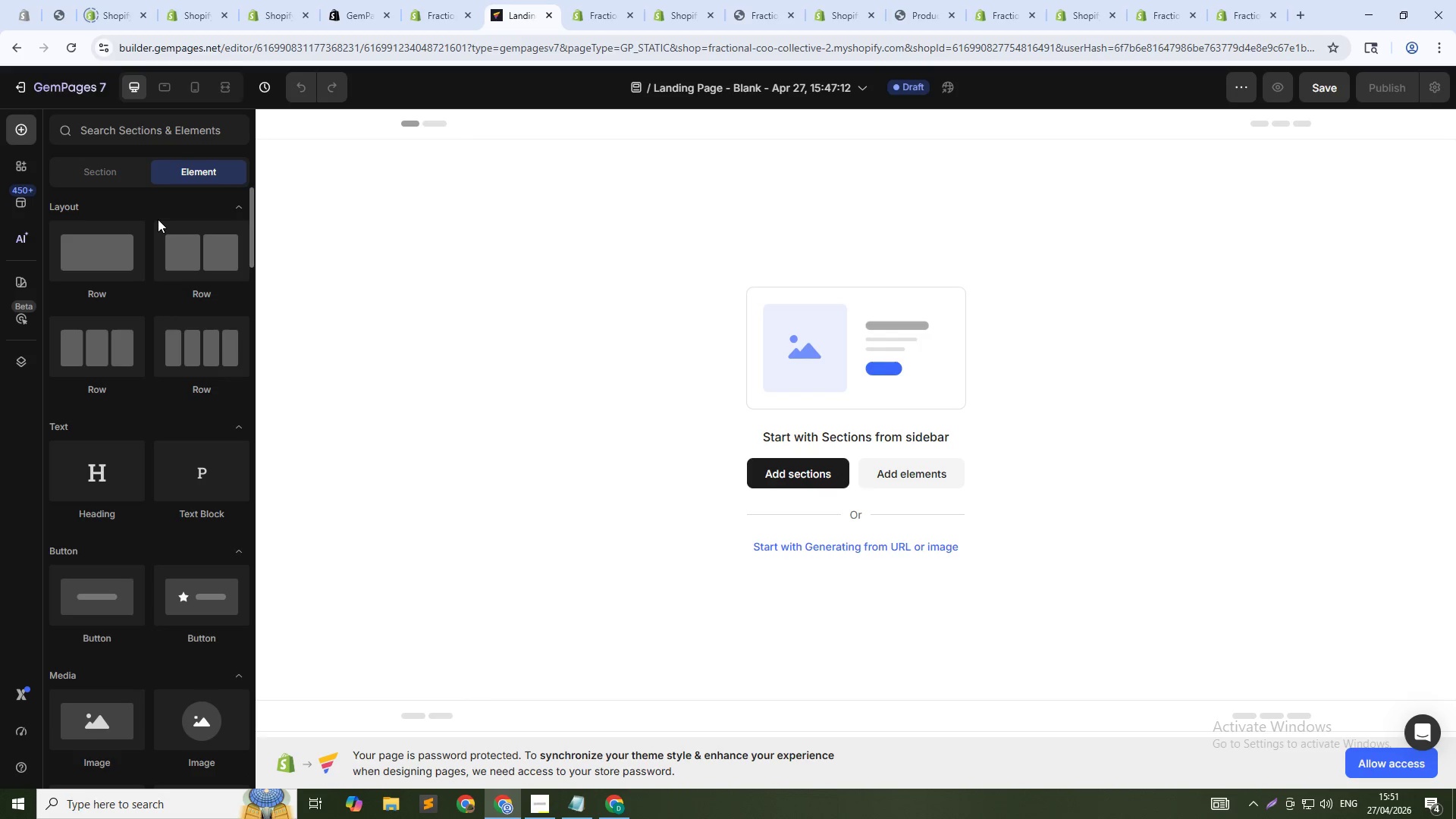 
left_click([109, 468])
 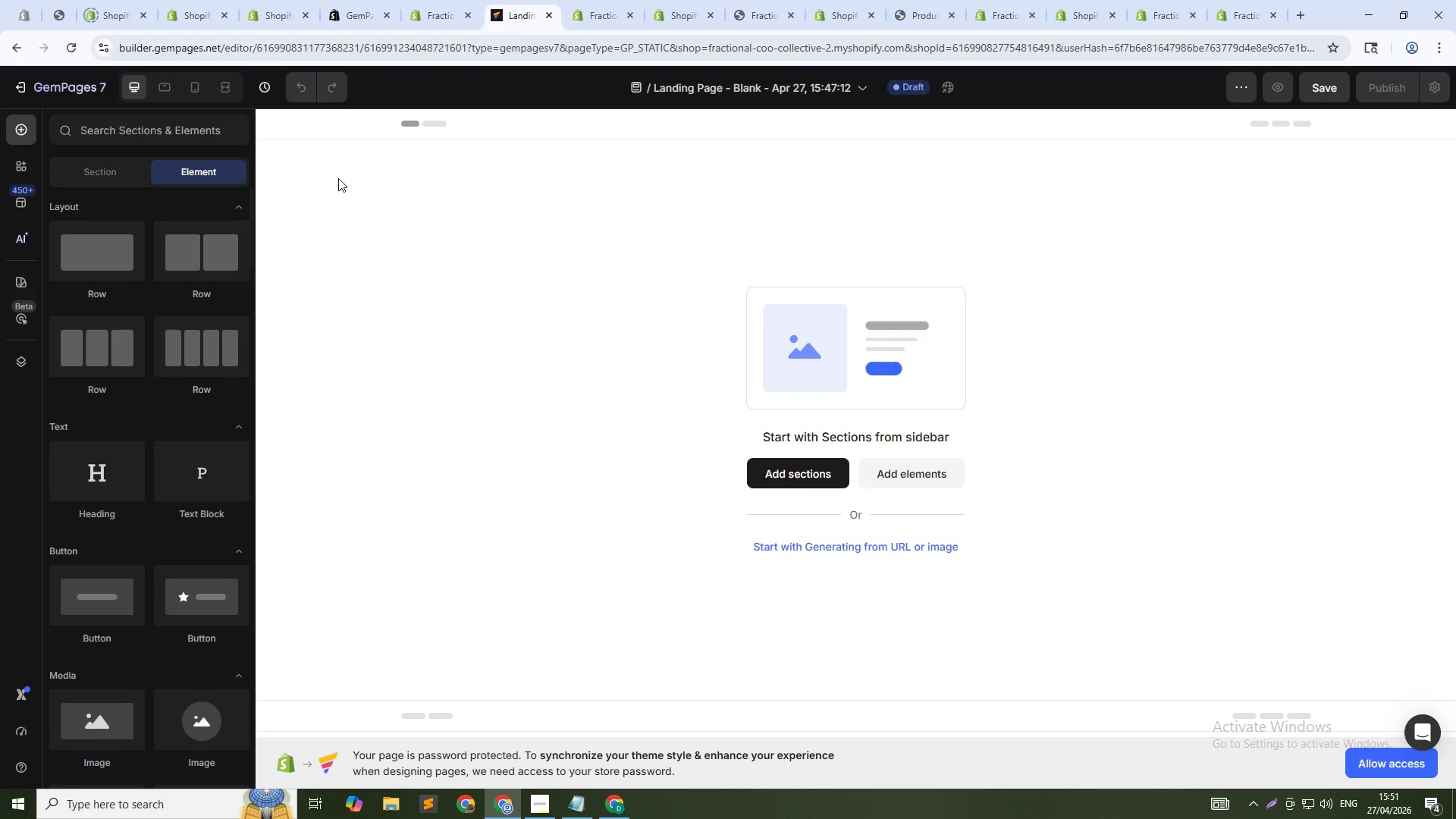 
left_click([434, 125])
 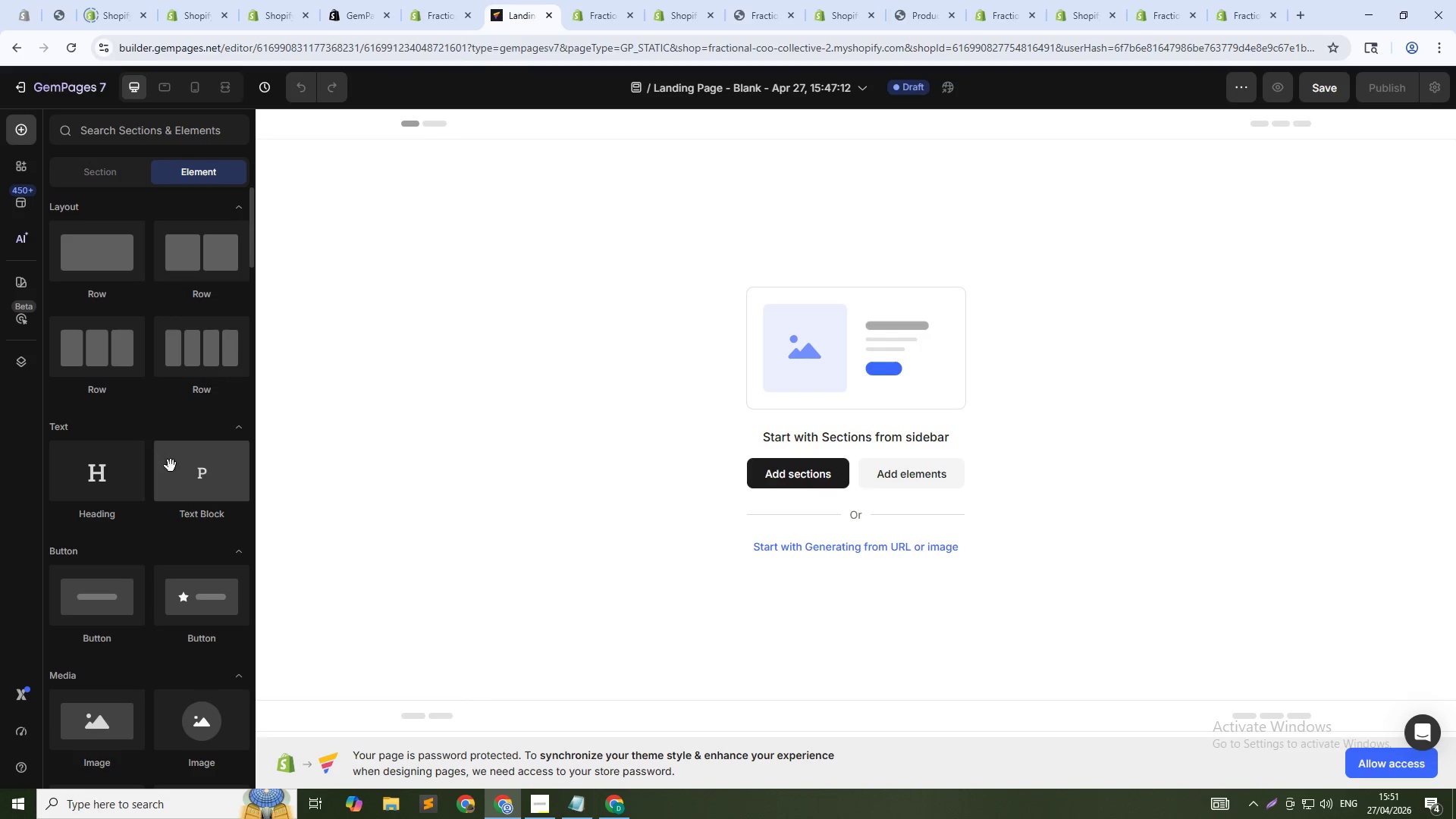 
left_click_drag(start_coordinate=[91, 486], to_coordinate=[610, 394])
 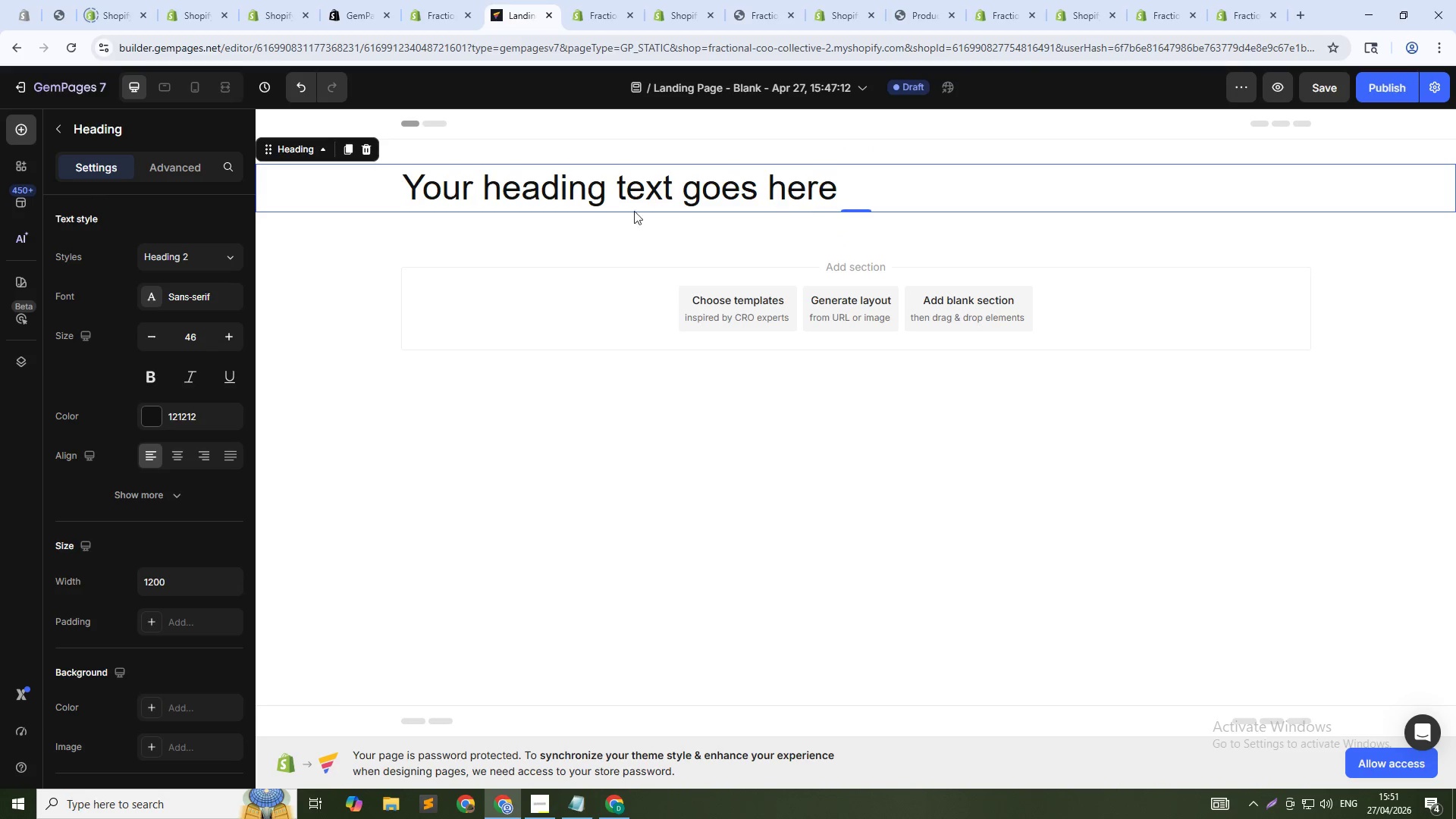 
wait(9.66)
 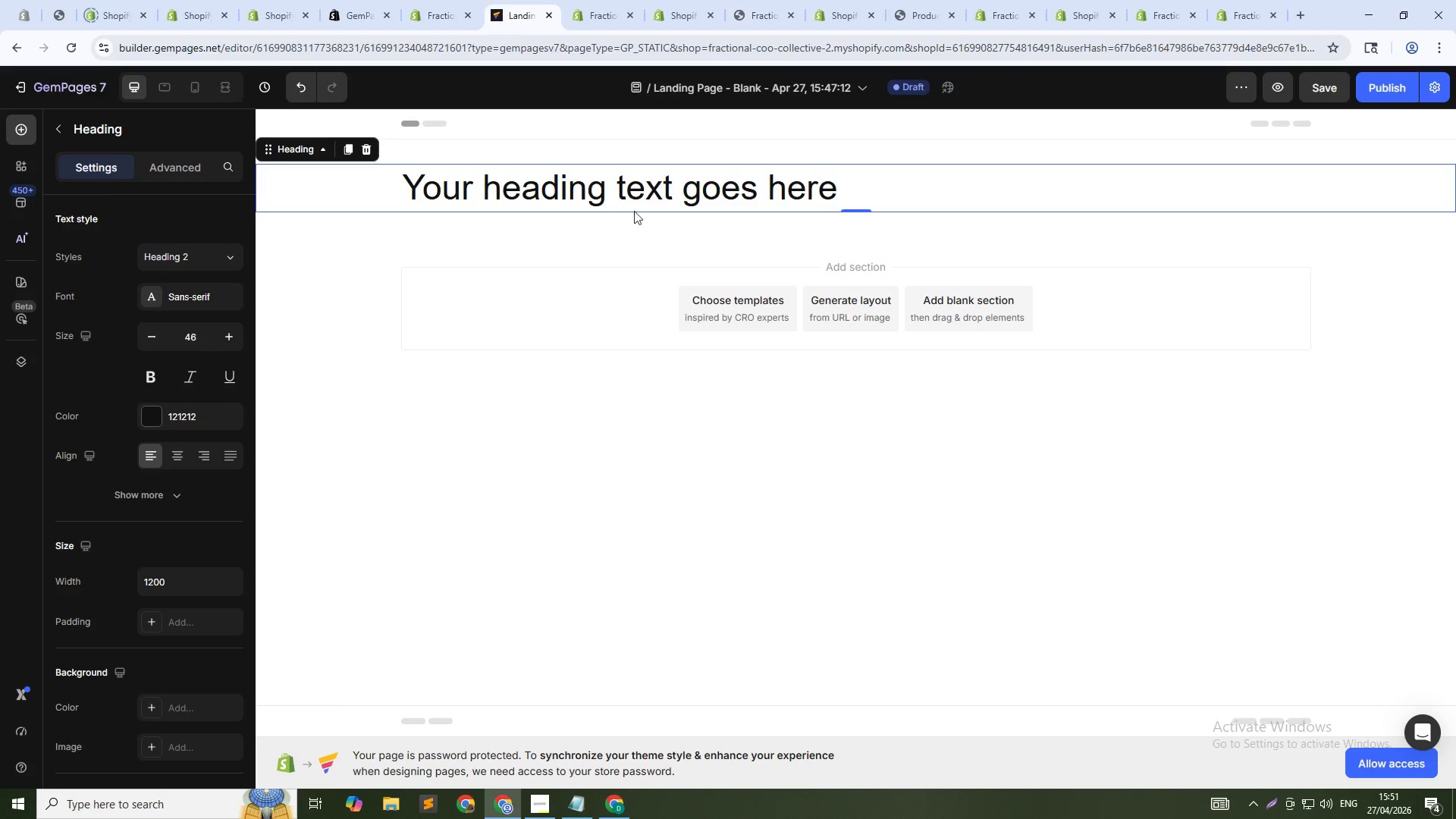 
double_click([444, 181])
 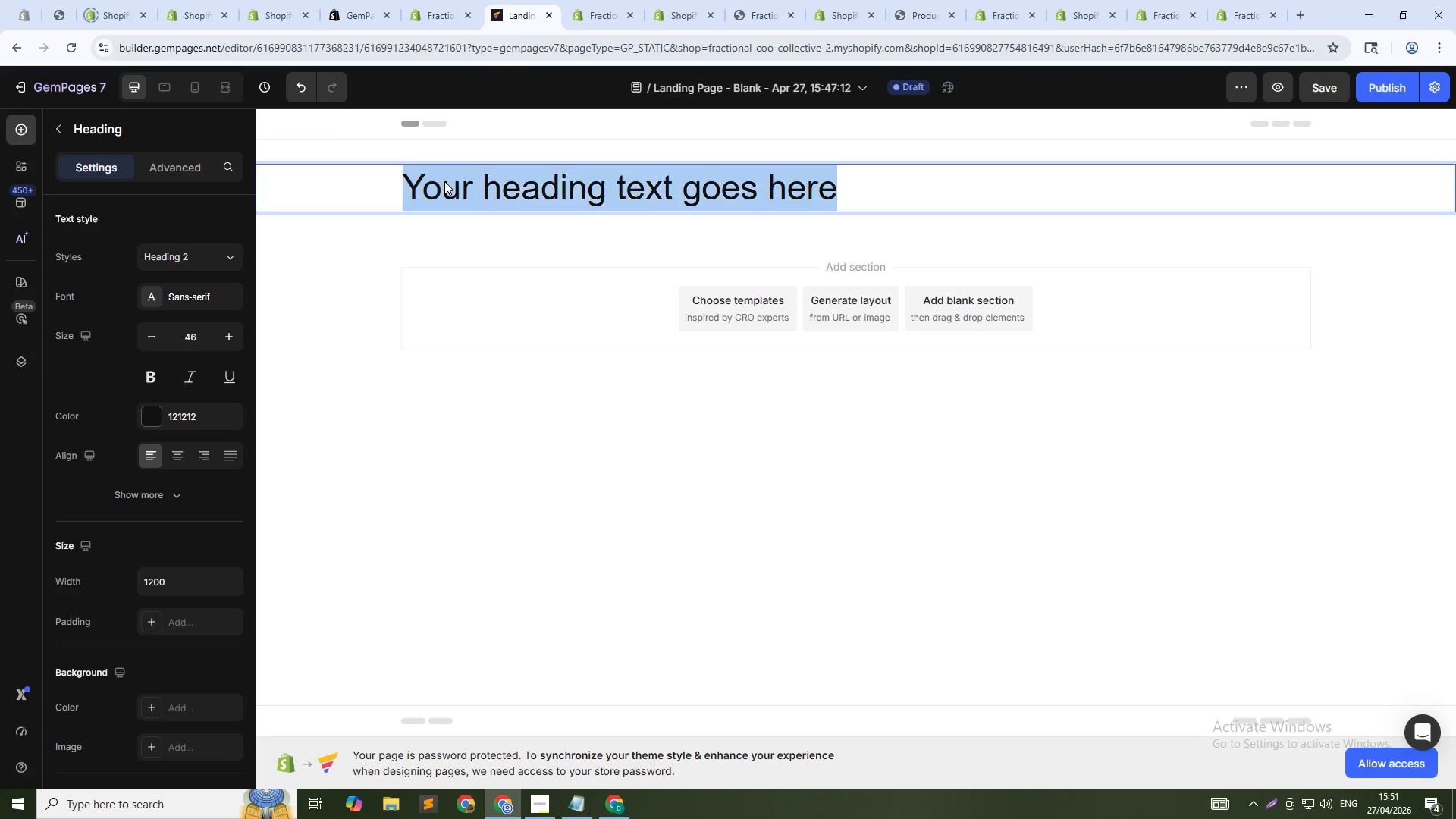 
triple_click([444, 181])
 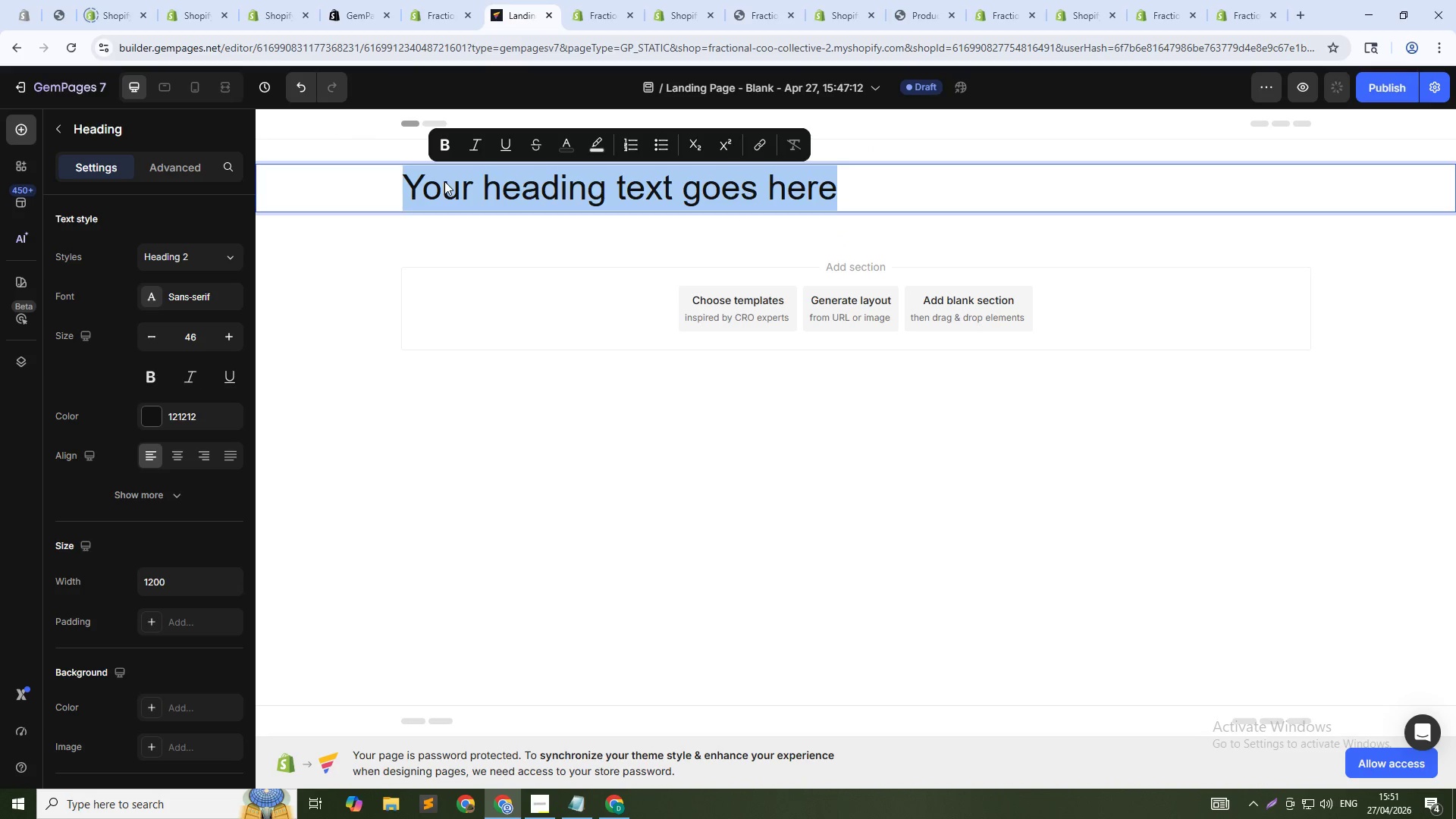 
type(We Help Manufaac)
key(Backspace)
key(Backspace)
type(cturig)
key(Backspace)
type(ng Firms Build Better Operations)
 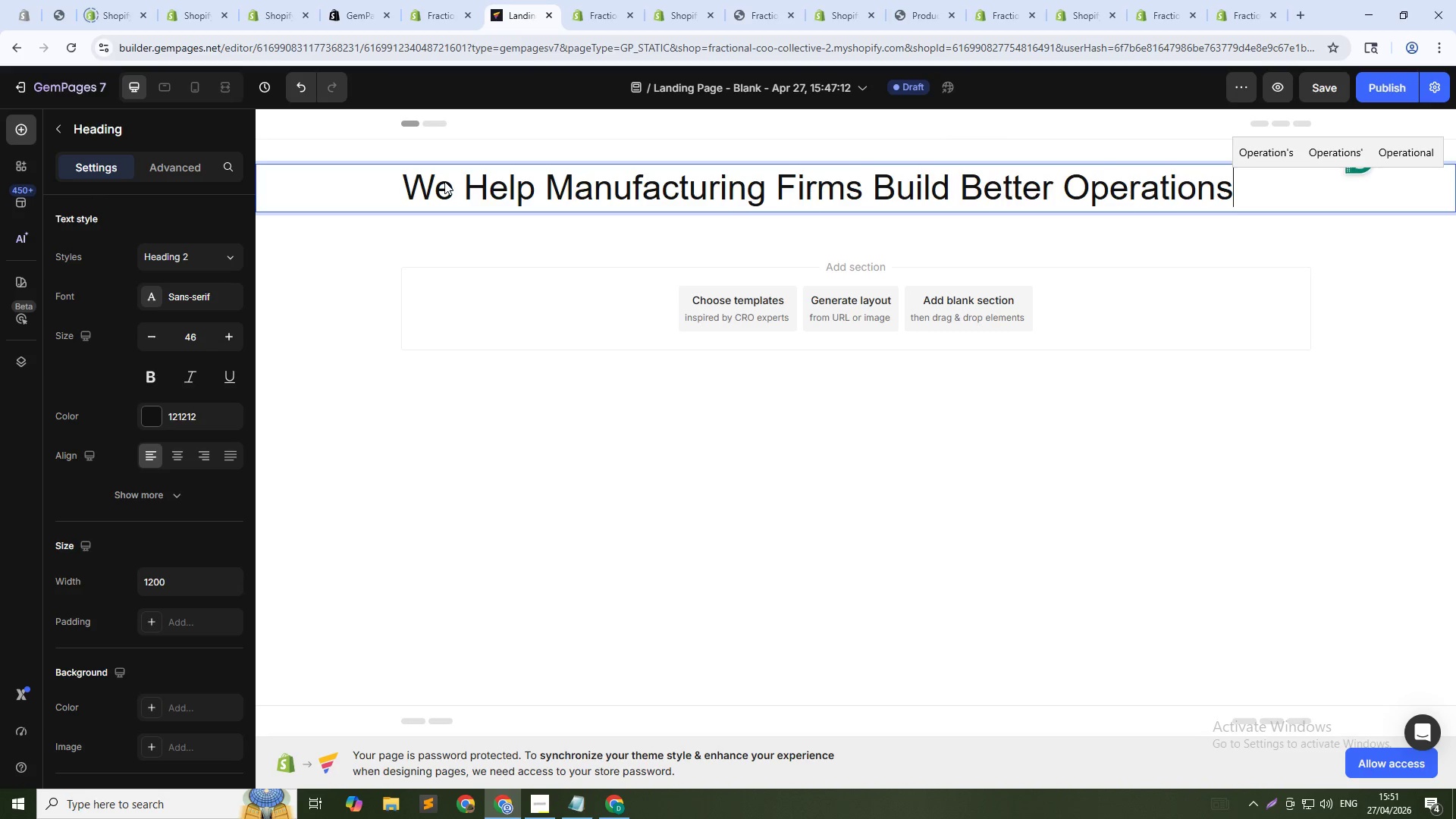 
left_click([14, 130])
 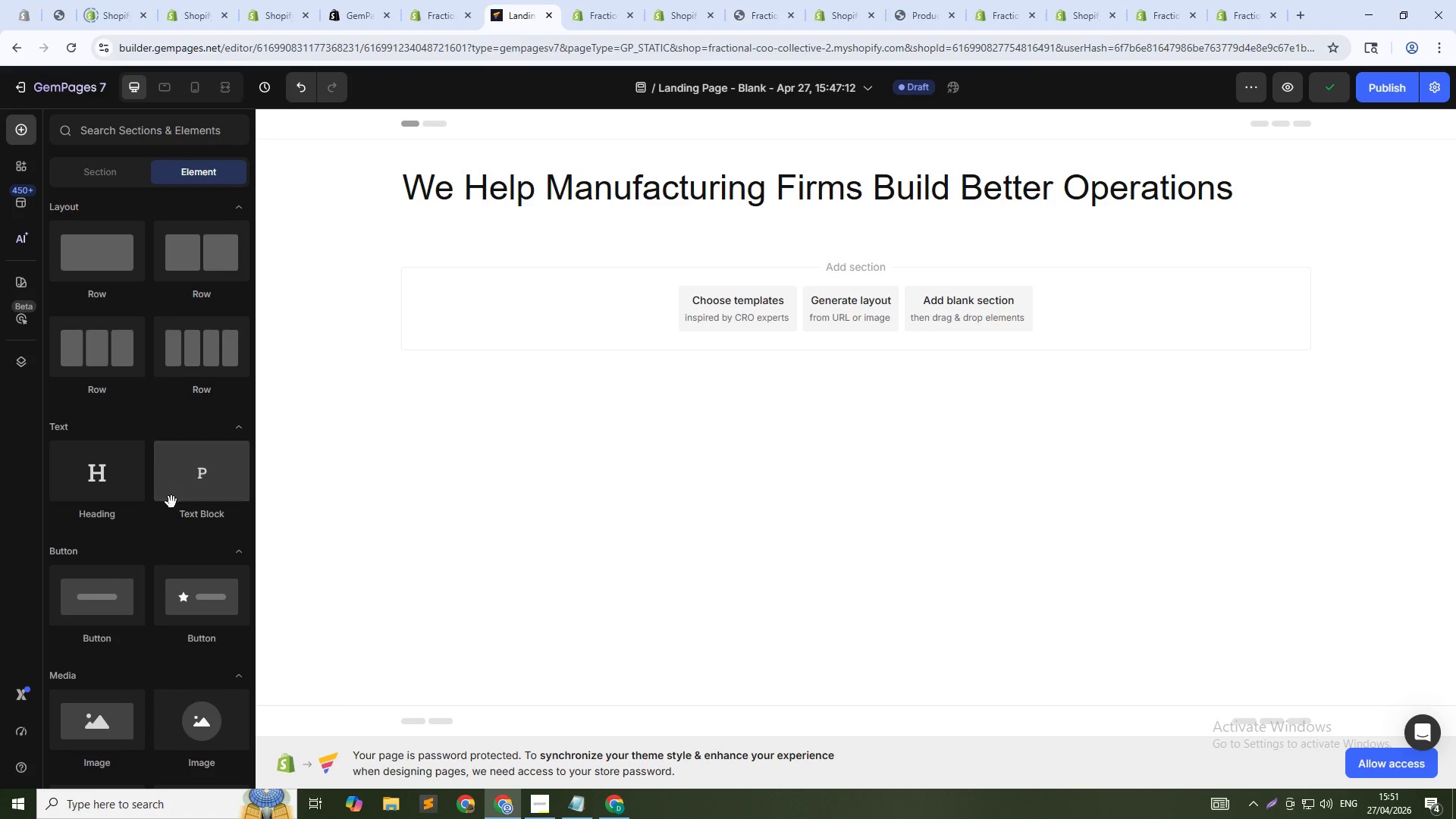 
scroll: coordinate [155, 548], scroll_direction: down, amount: 15.0
 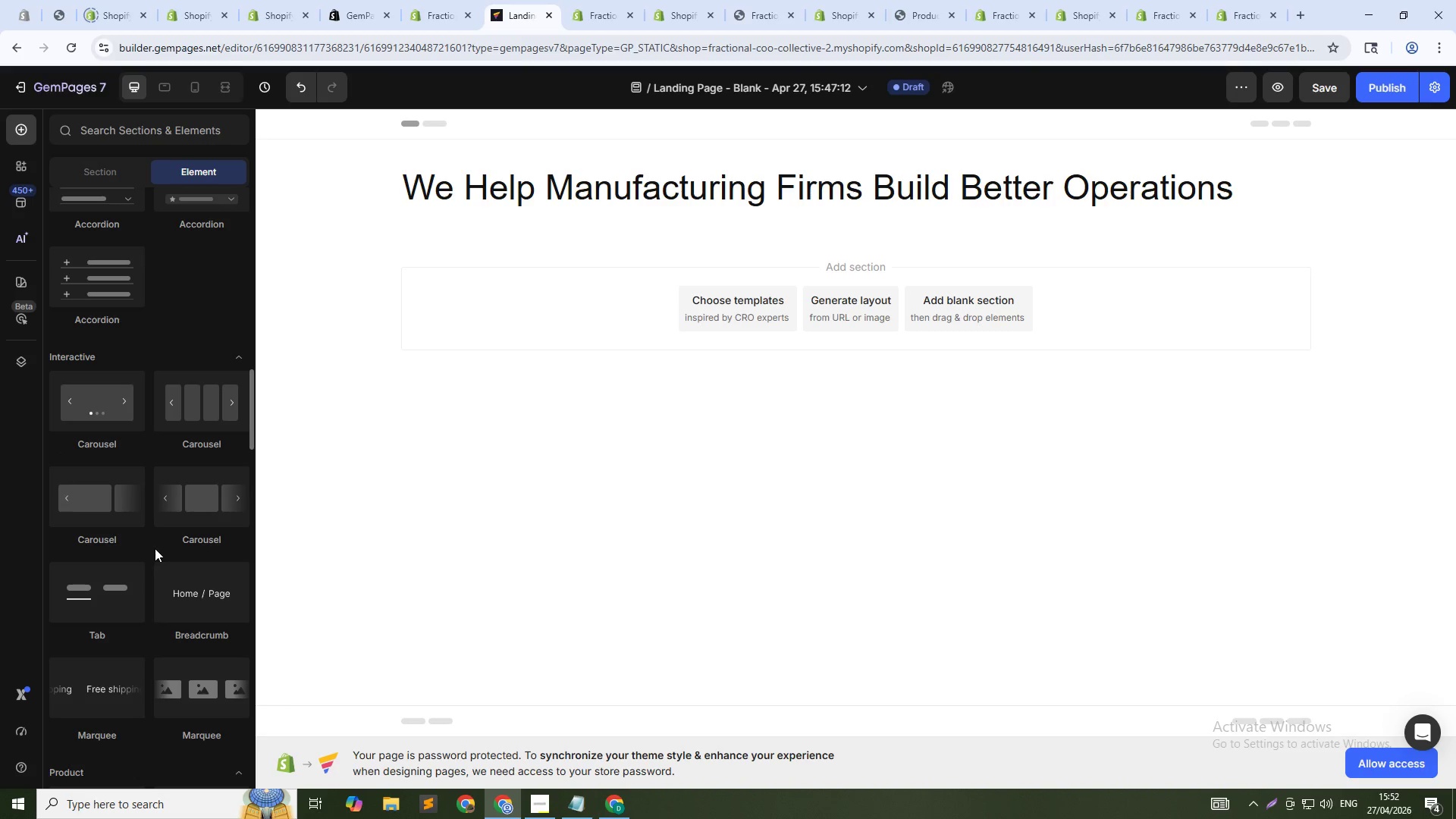 
scroll: coordinate [156, 547], scroll_direction: up, amount: 21.0
 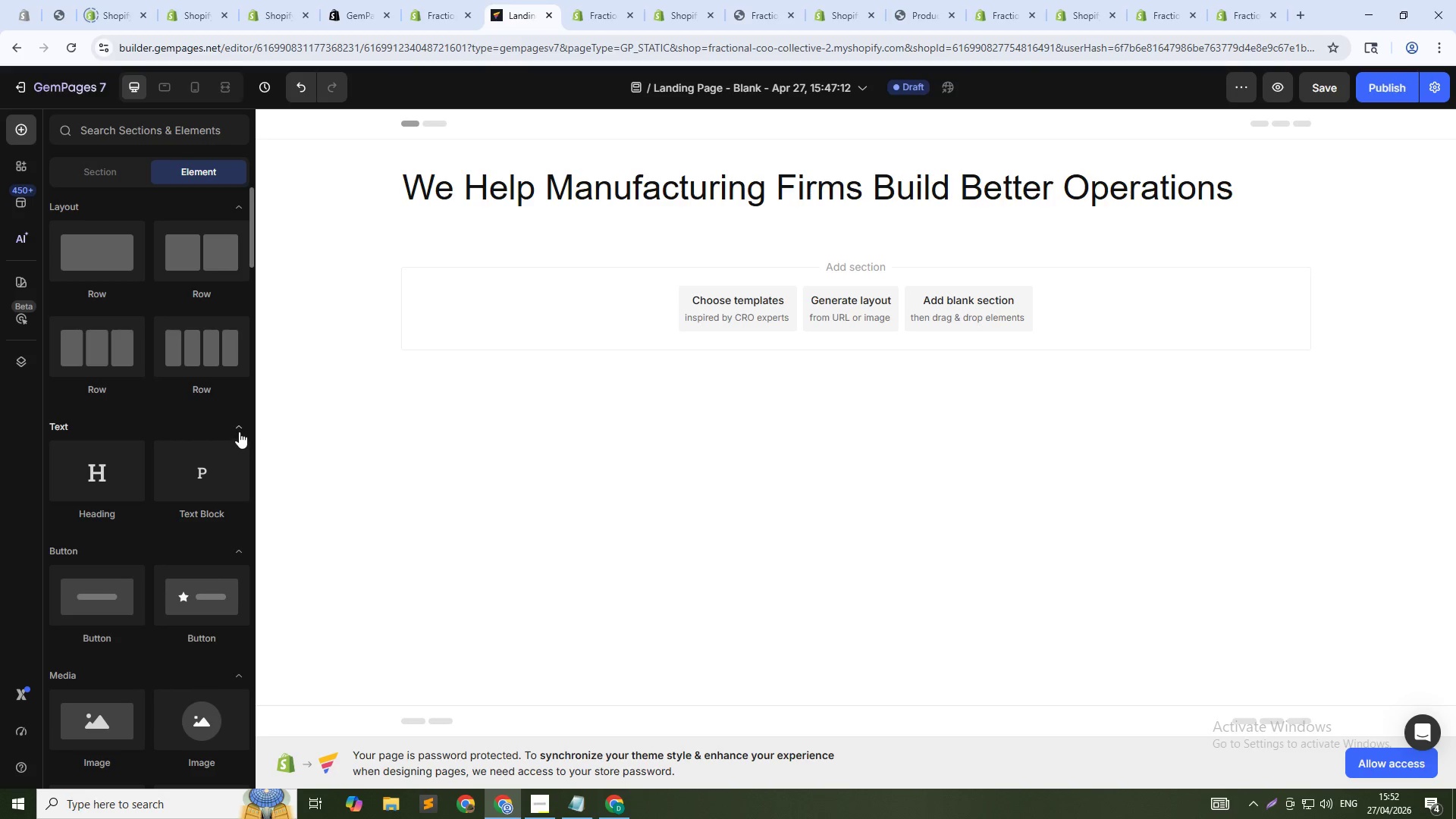 
left_click([239, 431])
 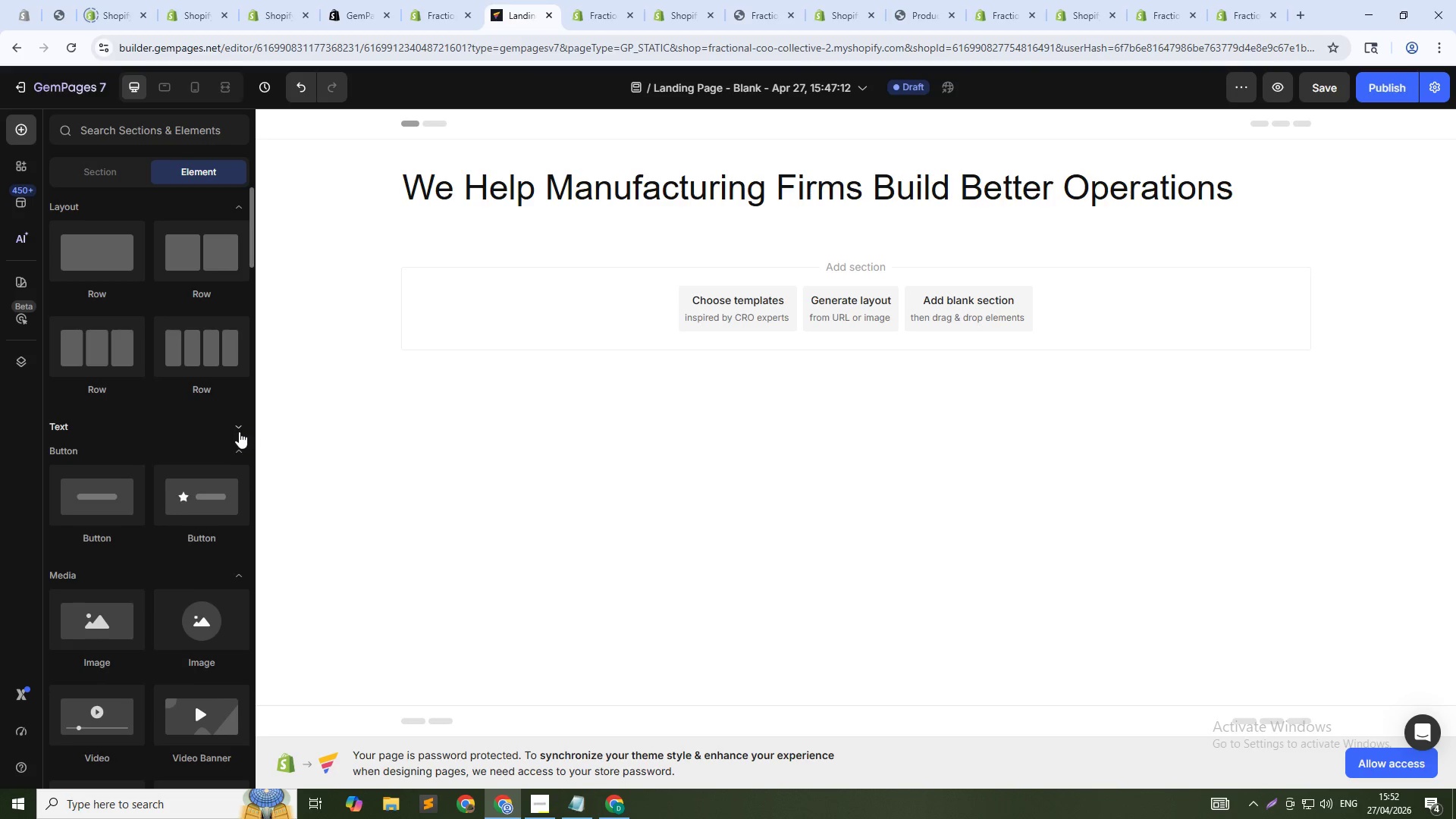 
left_click([239, 431])
 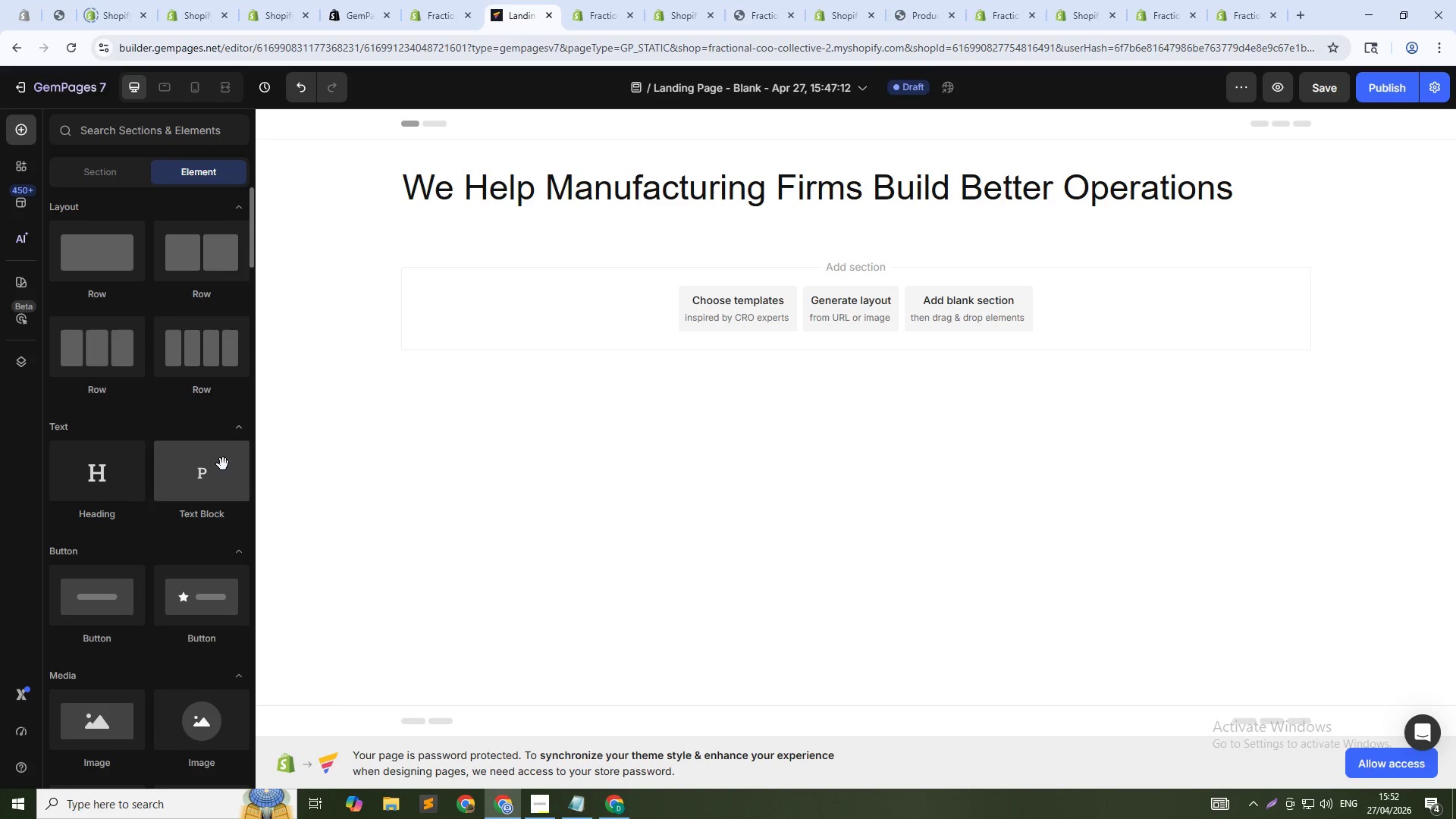 
left_click([219, 469])
 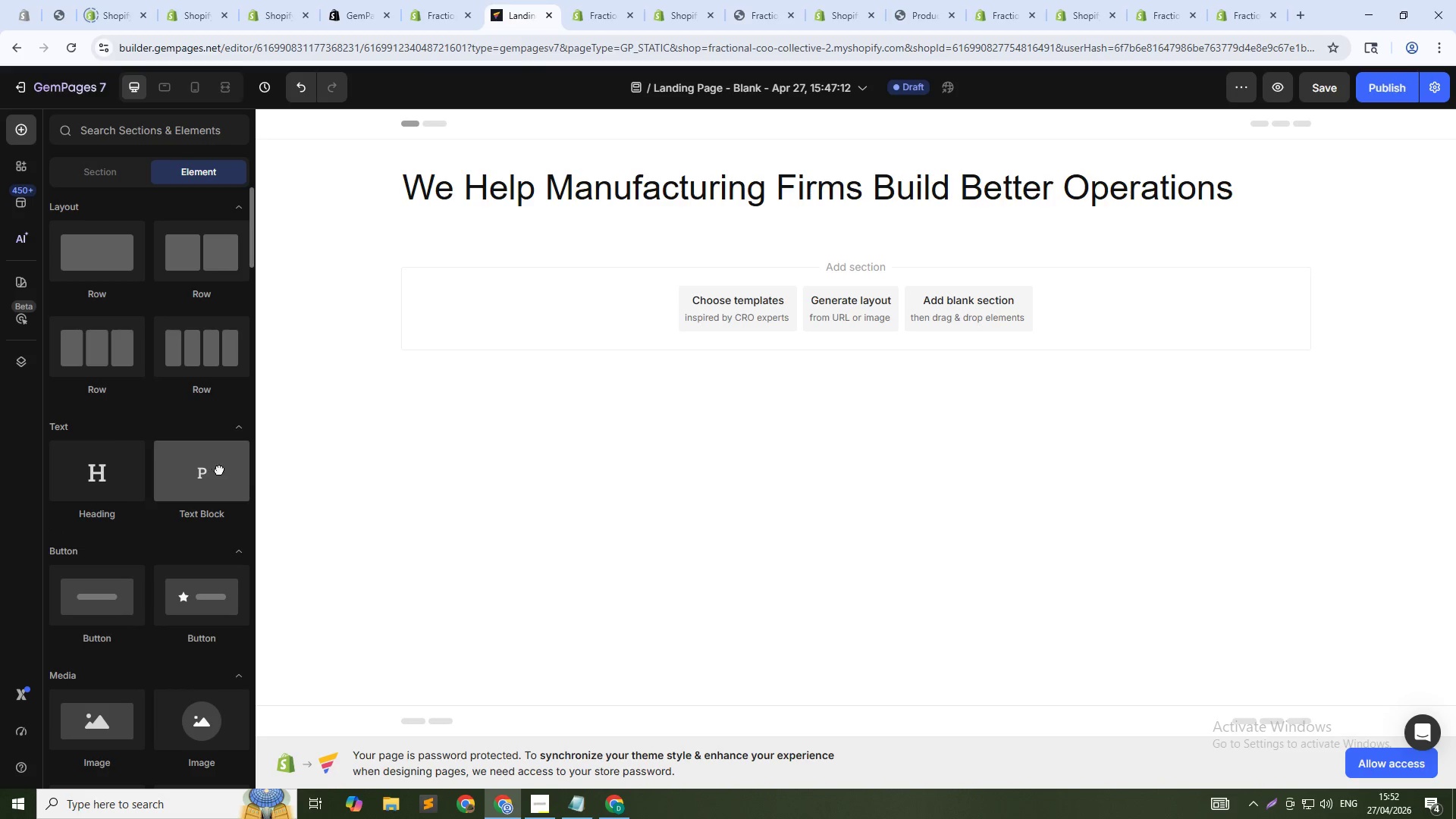 
left_click_drag(start_coordinate=[219, 469], to_coordinate=[689, 193])
 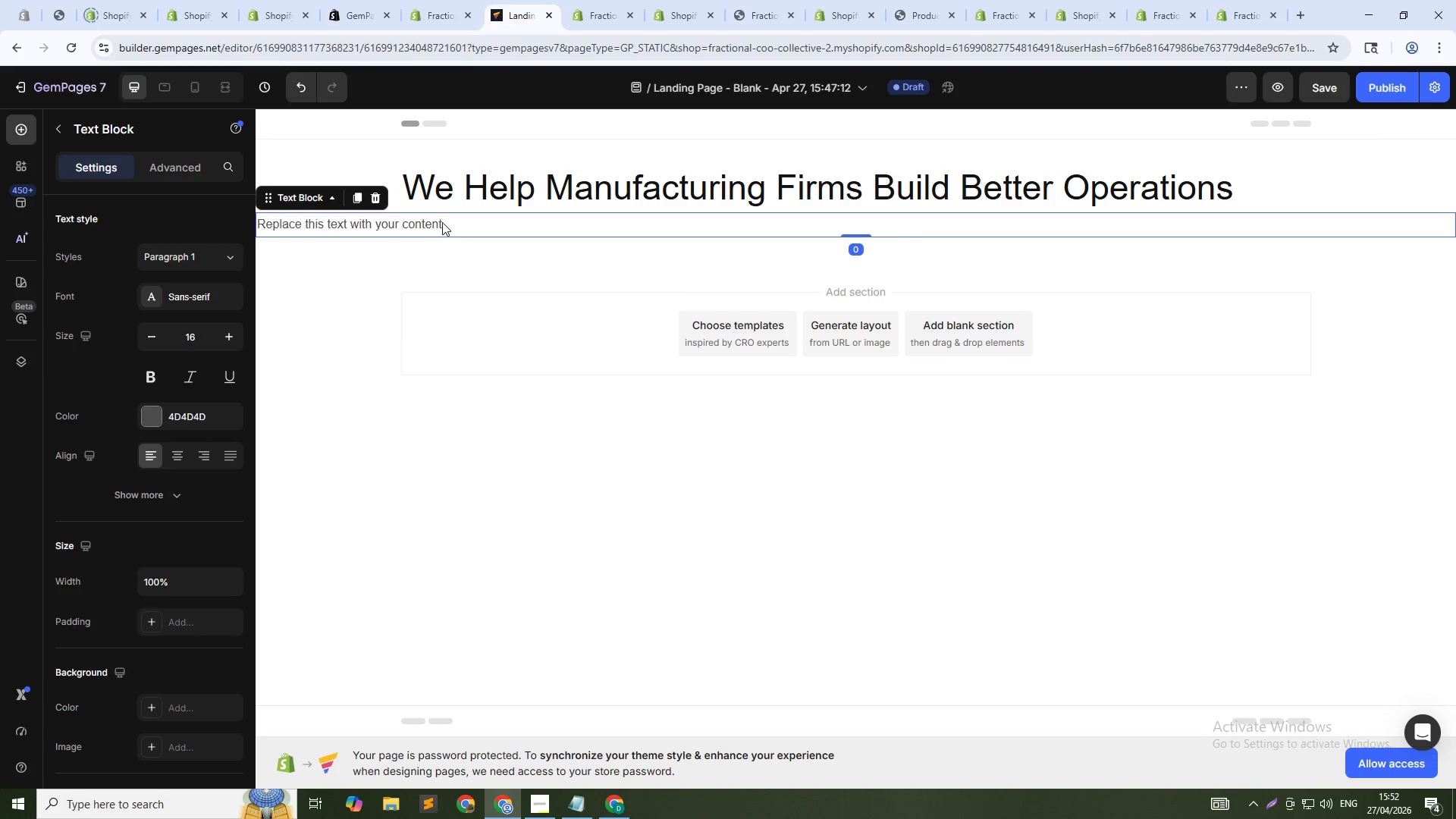 
double_click([447, 222])
 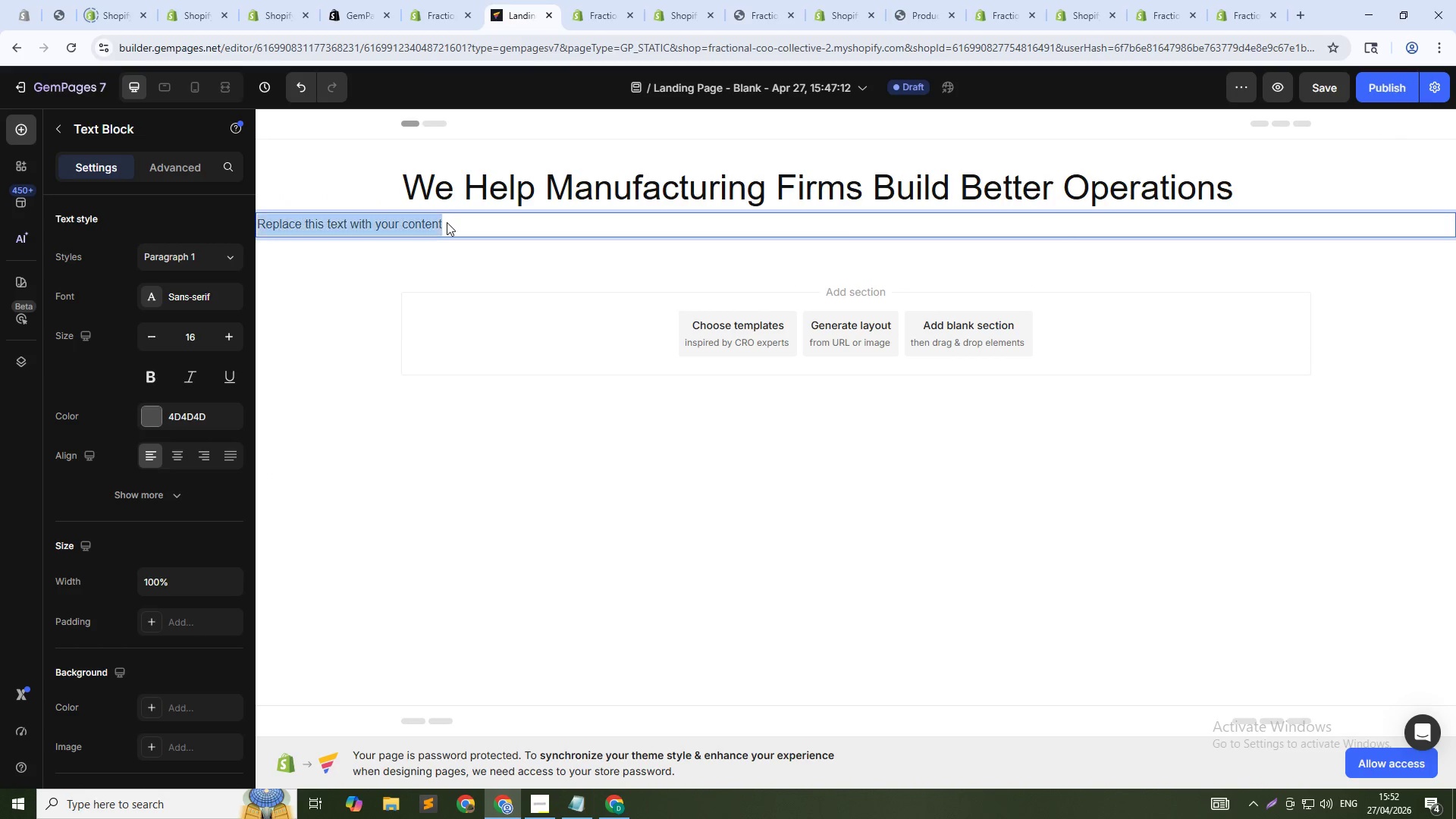 
triple_click([447, 222])
 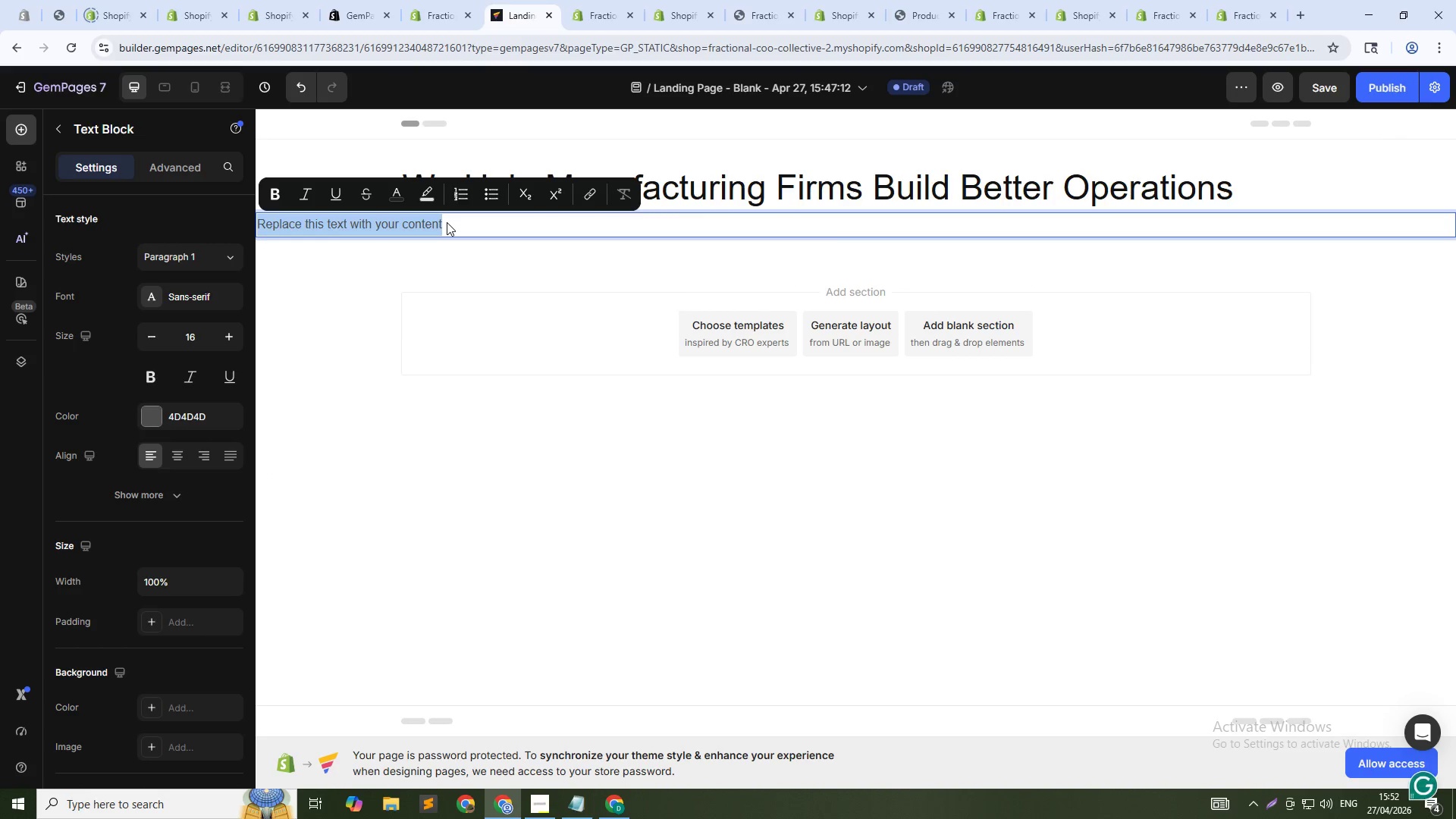 
type(OUr)
 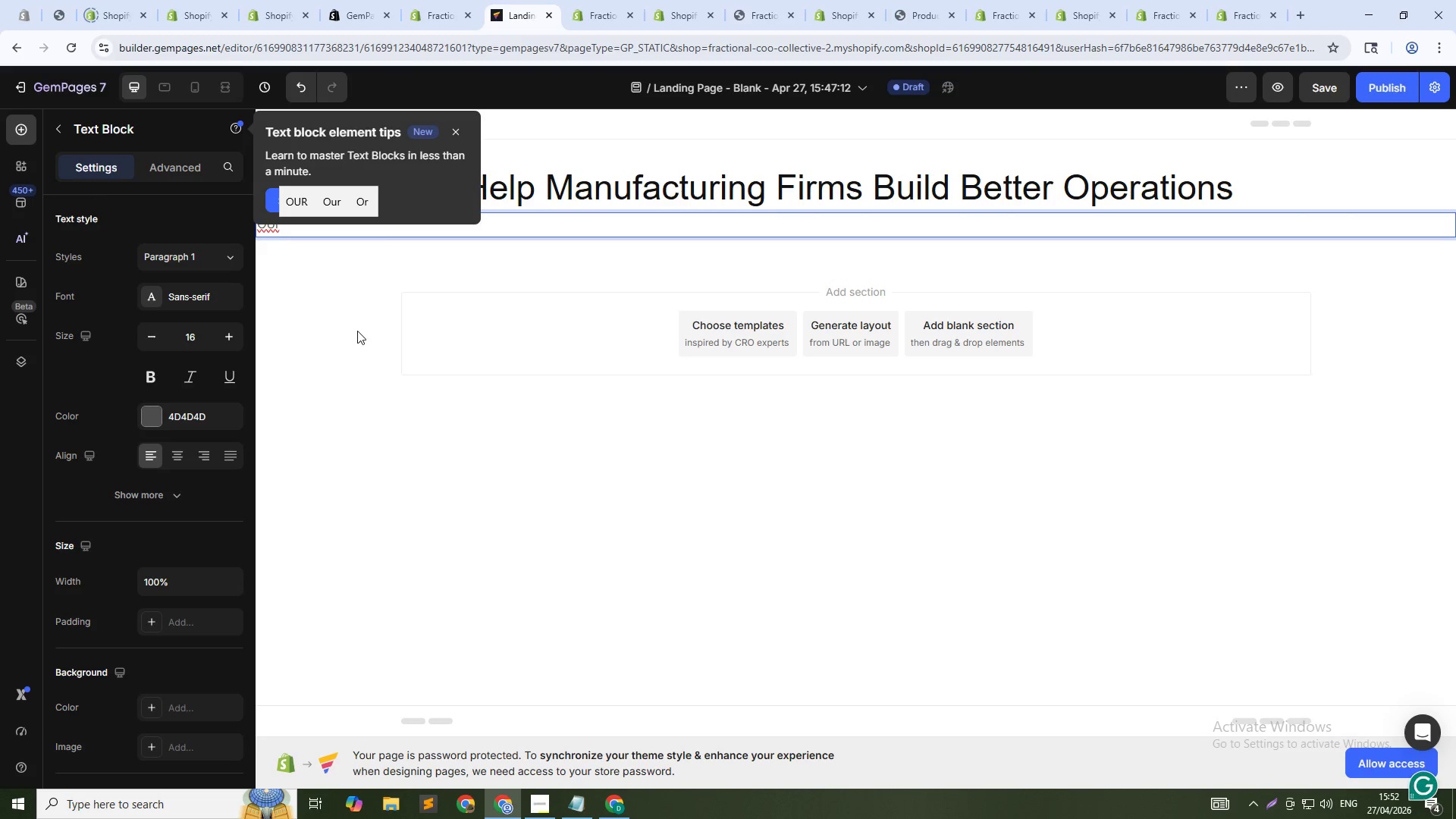 
left_click([459, 130])
 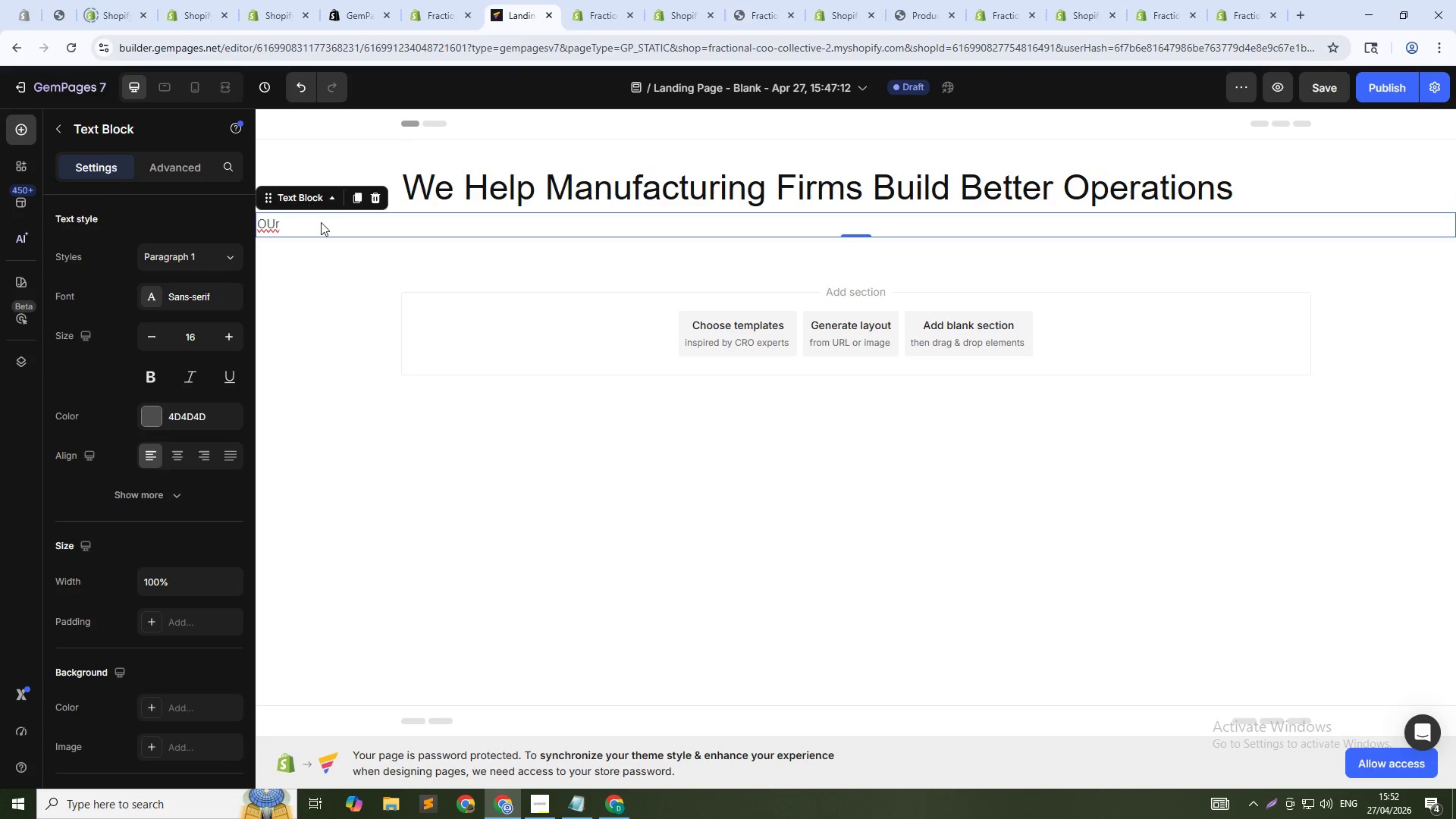 
double_click([316, 229])
 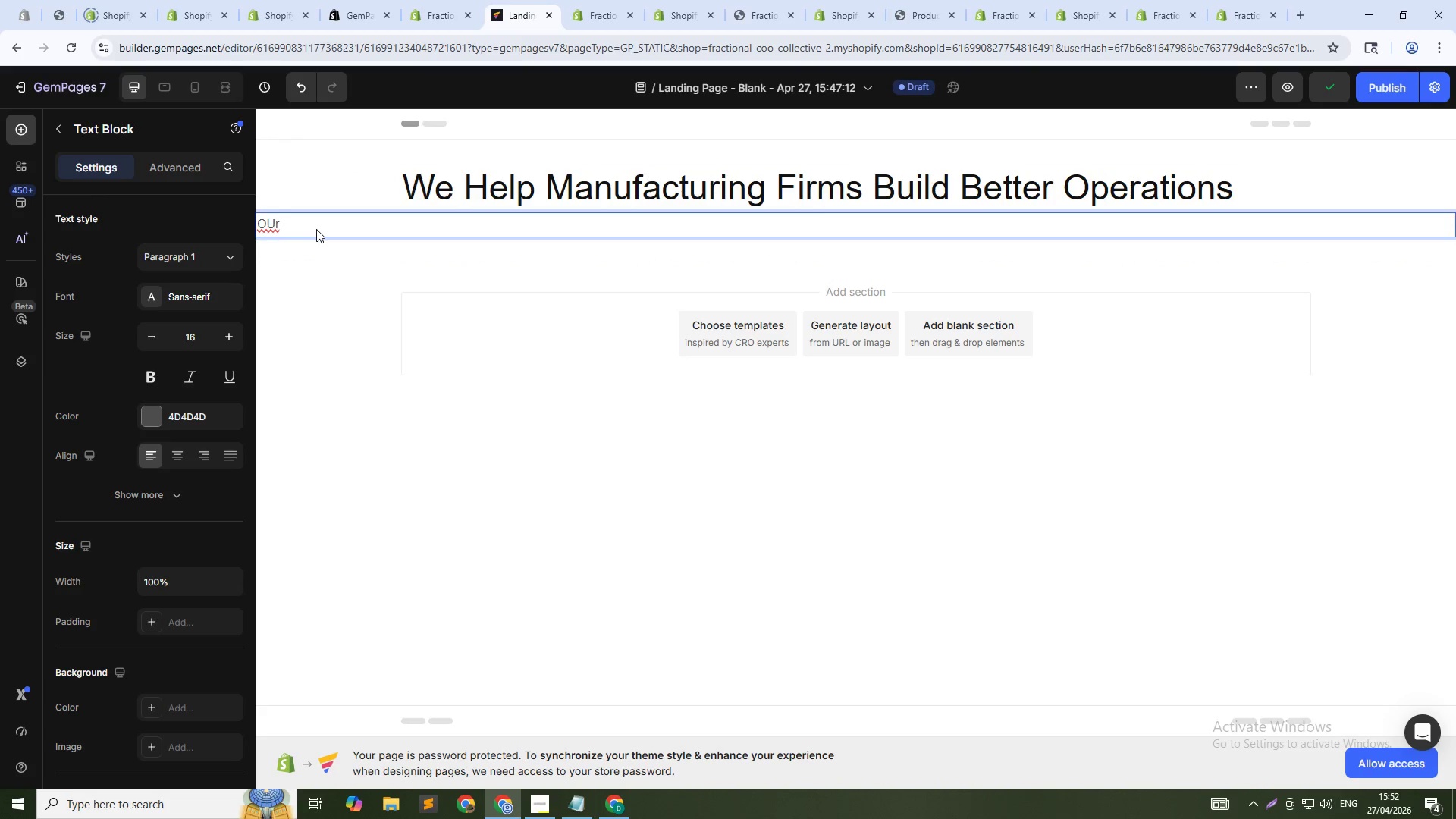 
key(Backspace)
key(Backspace)
type(ur team comes from real factories and production lines. )
 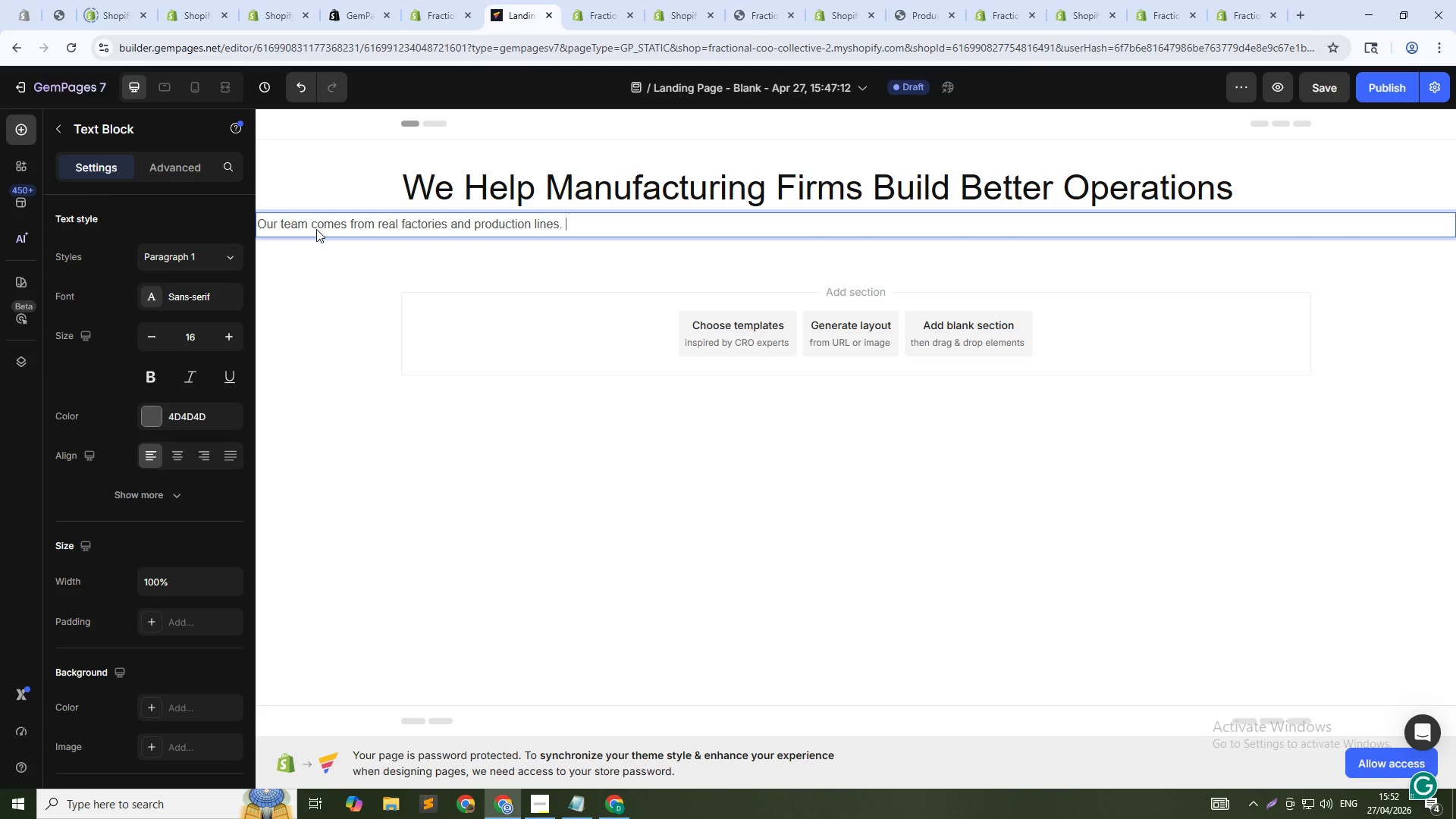 
wait(11.14)
 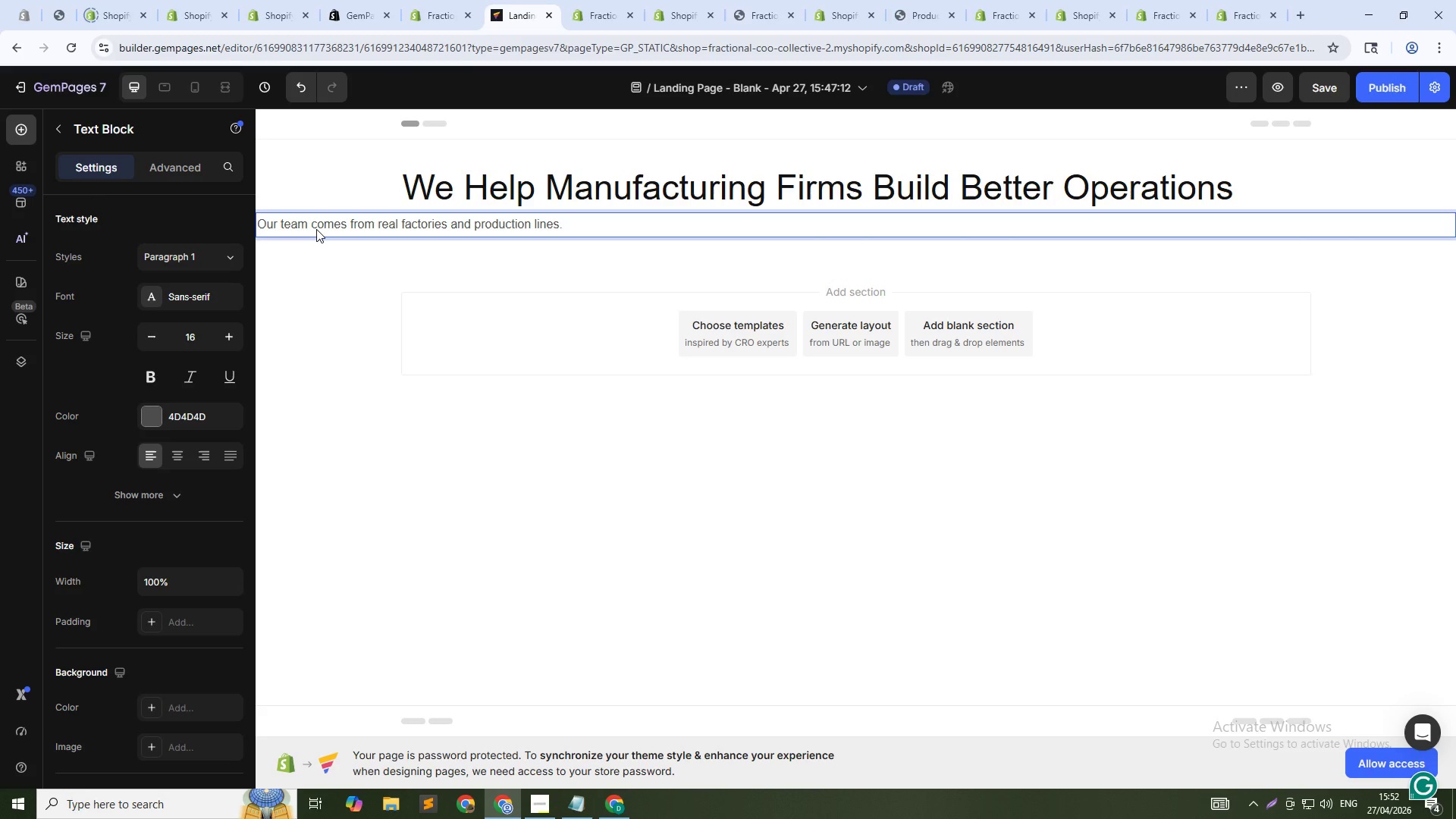 
type(We have run shift operations, managed supply chains, fixed broken processes, and led turnarounds. We do not just read)
 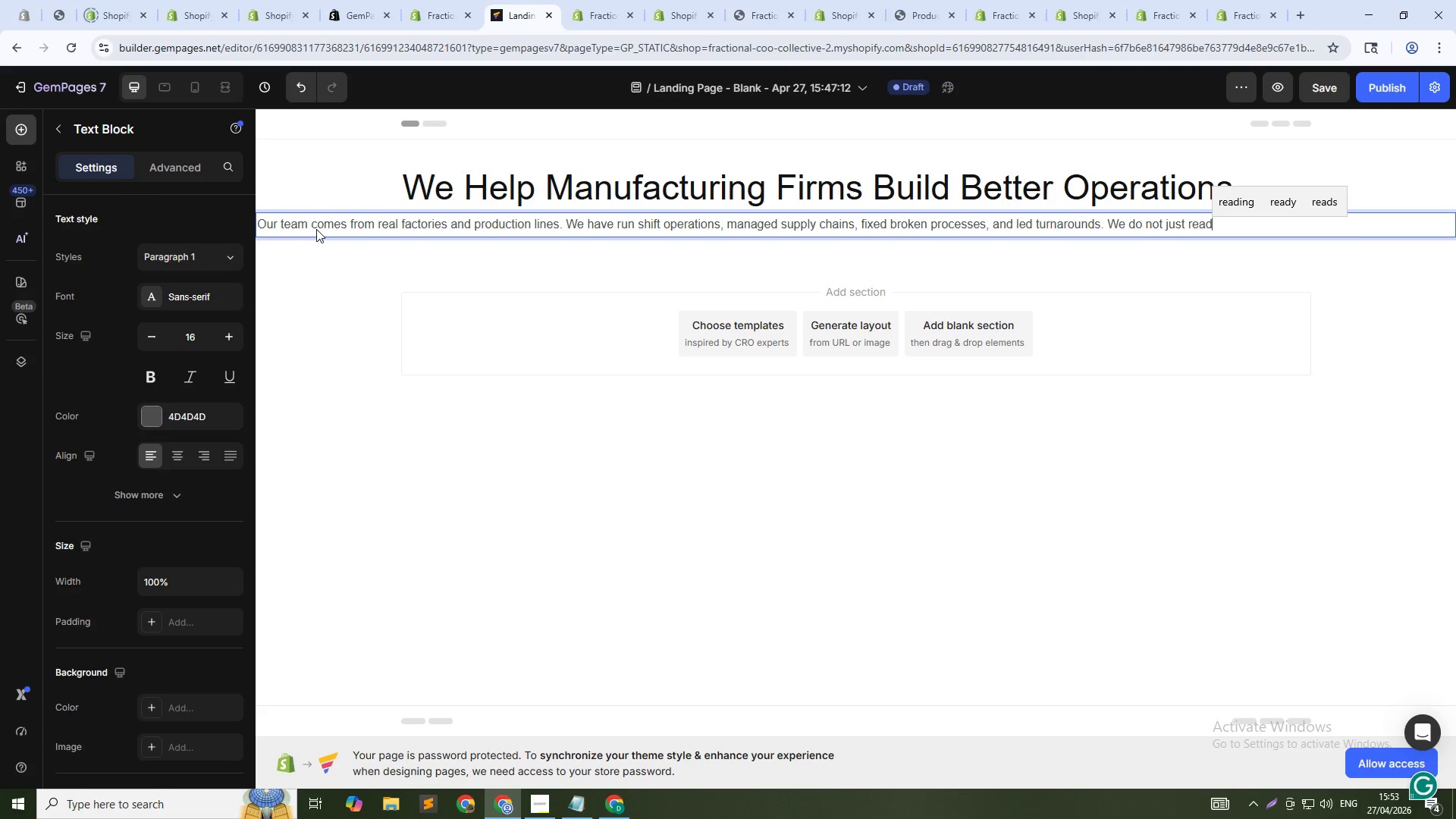 
type( about manufacturing. We have lived it. Now we j)
 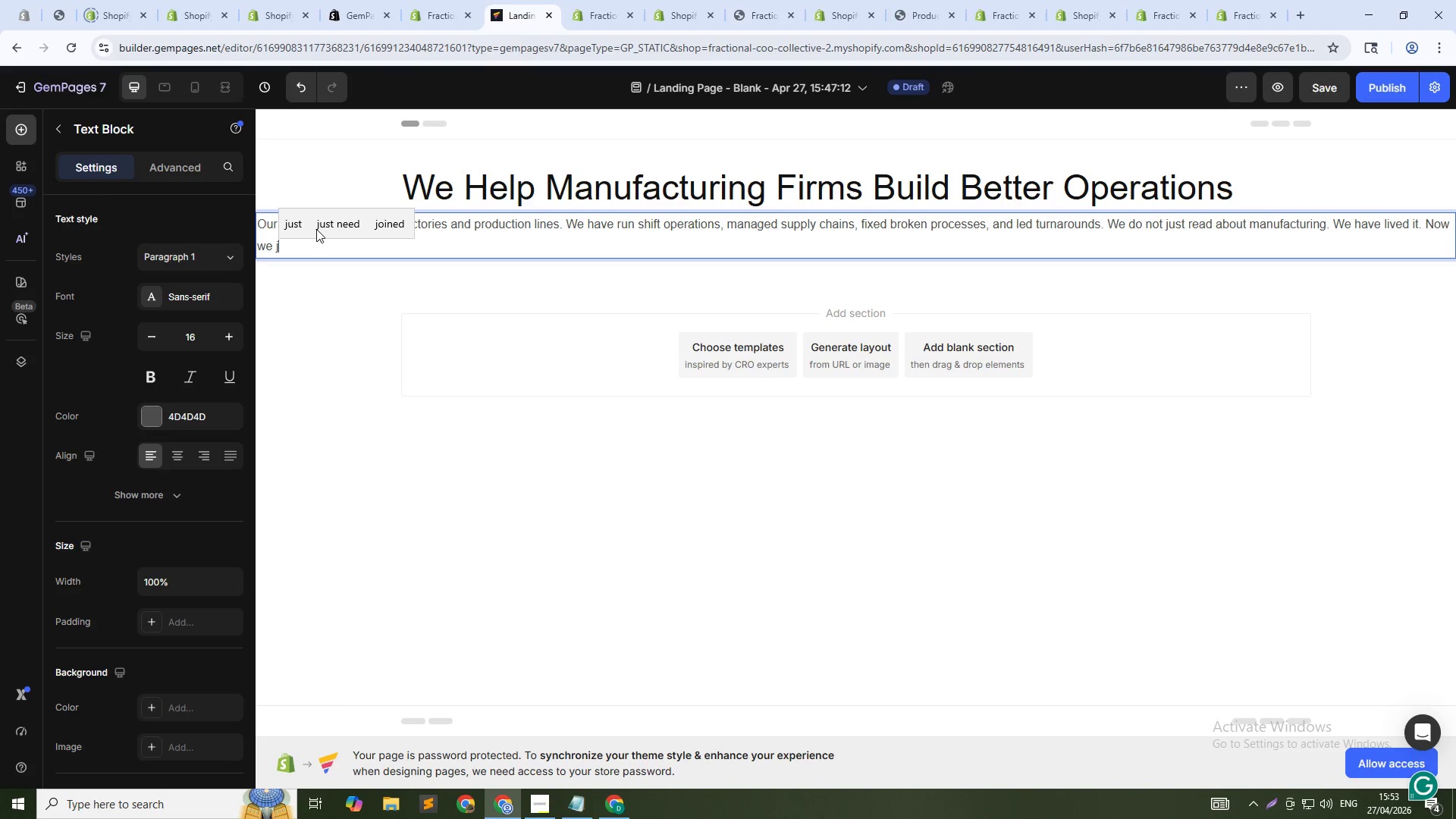 
wait(7.51)
 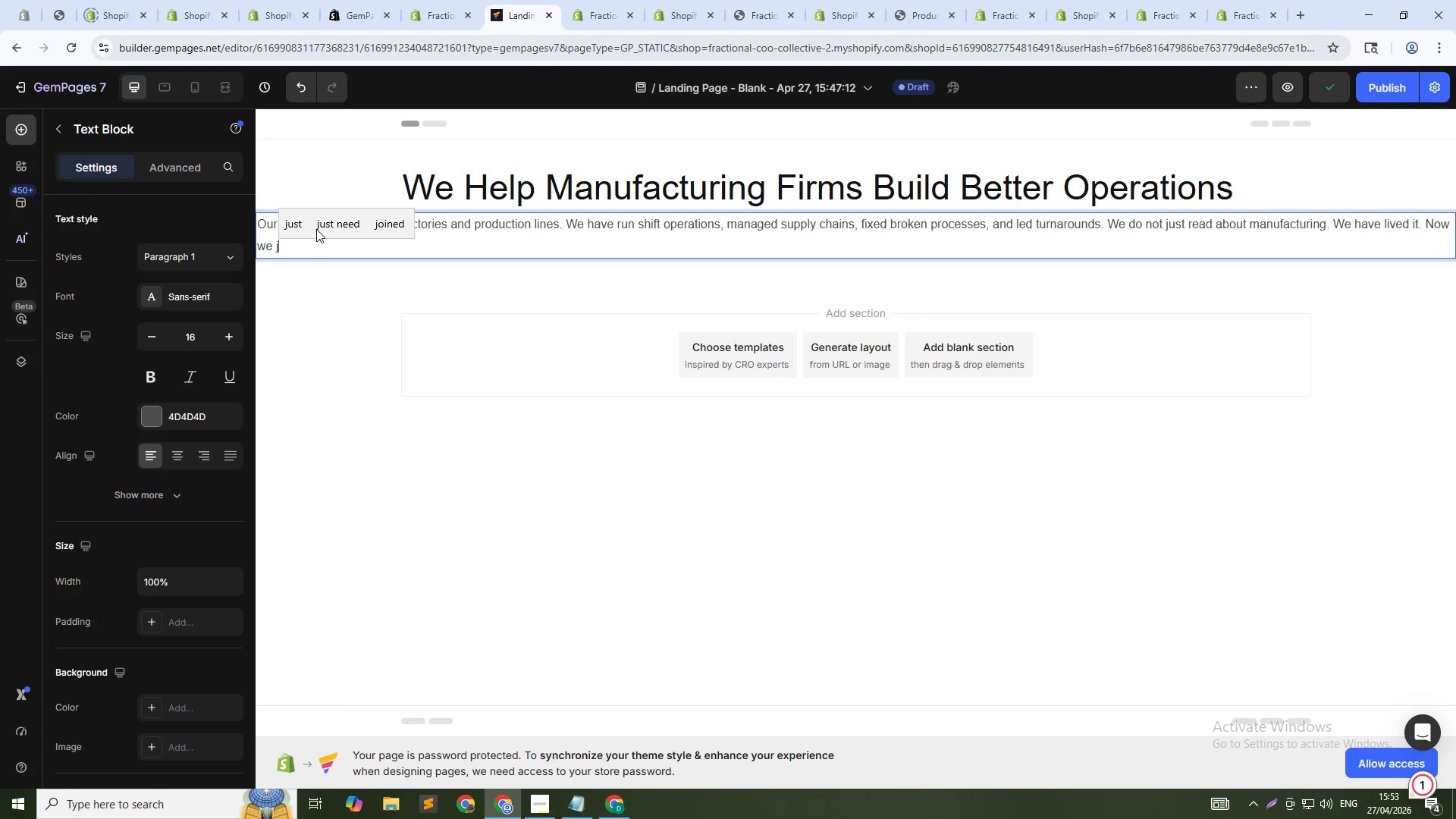 
type(ust)
 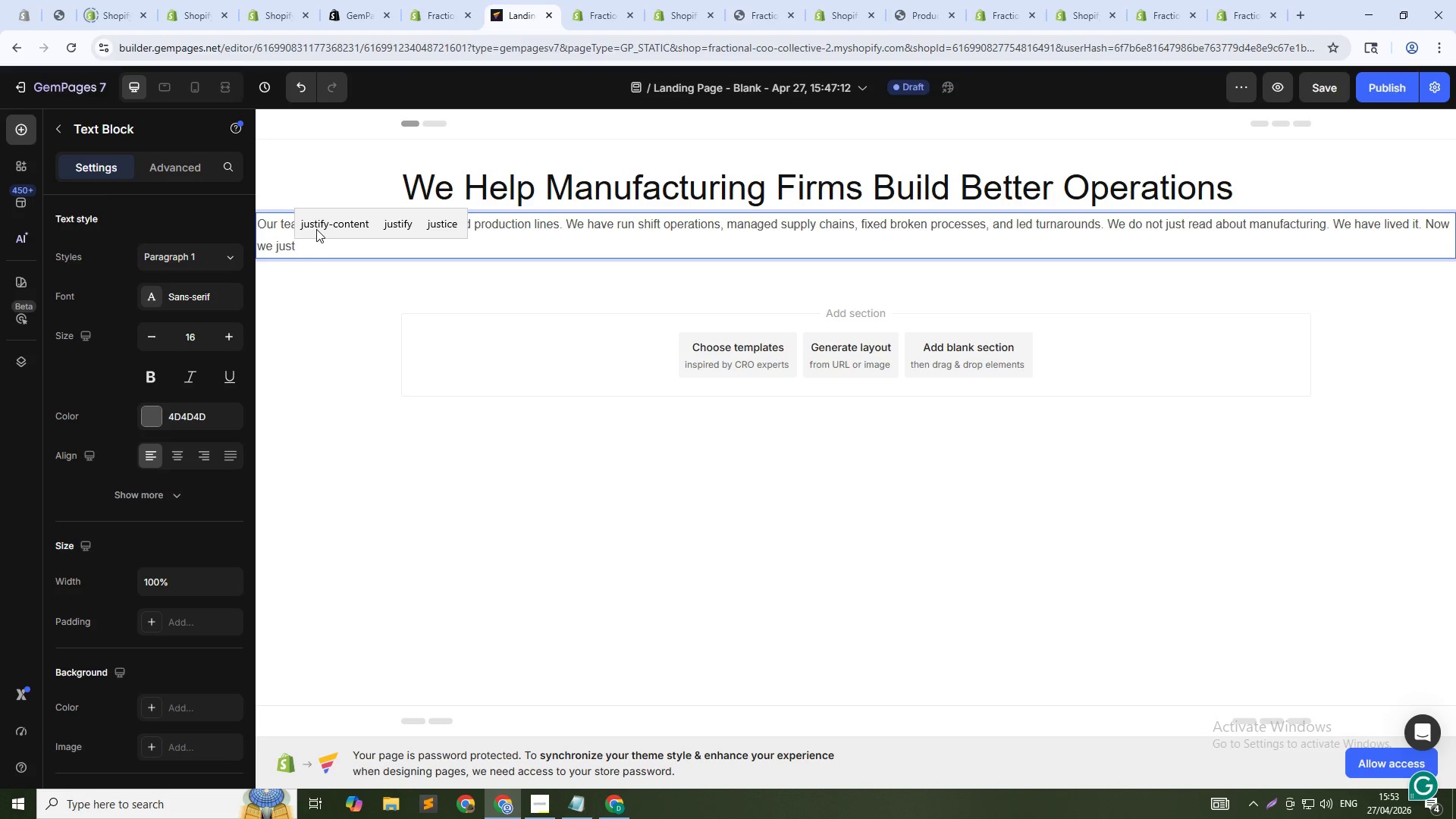 
wait(5.38)
 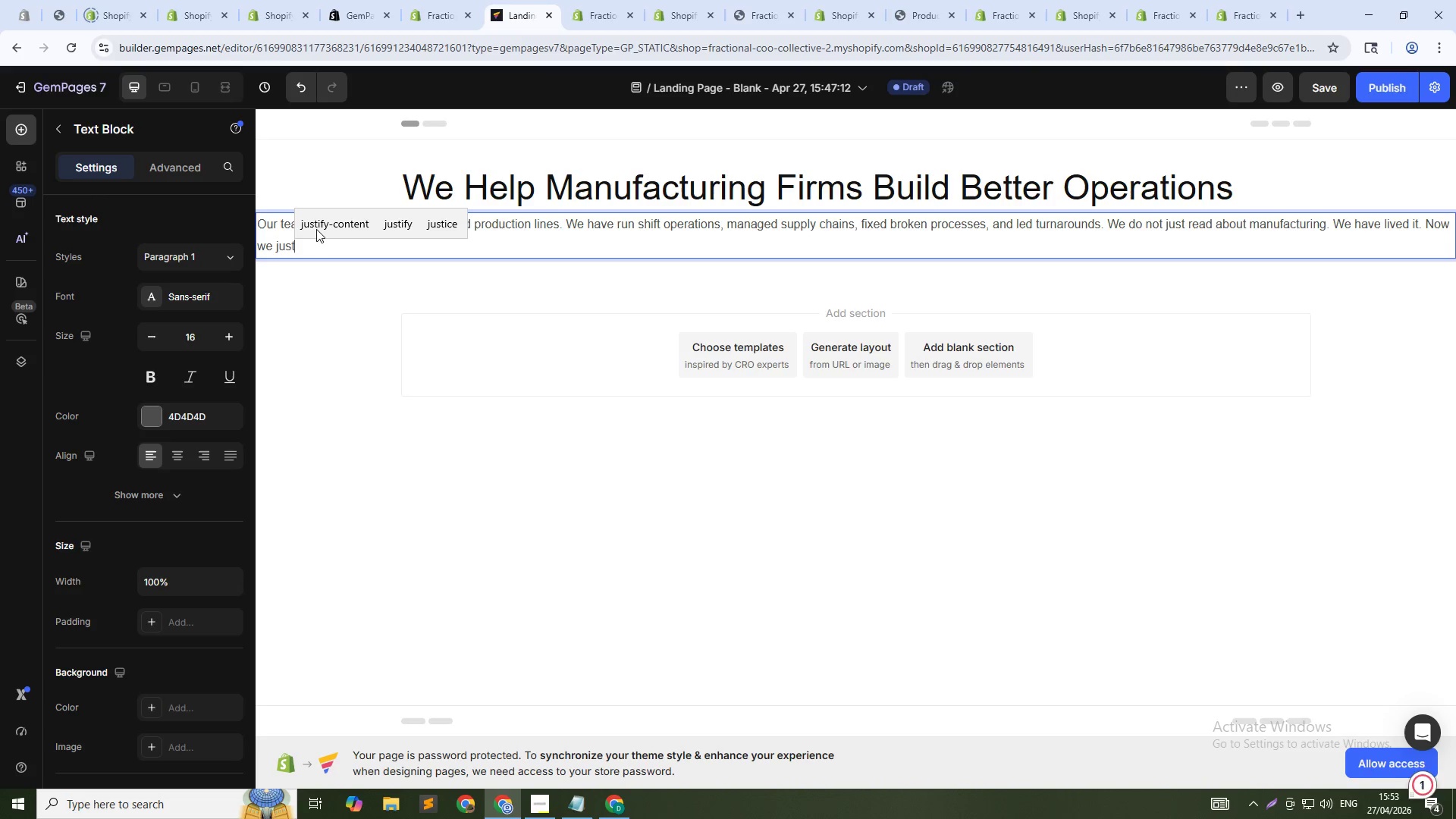 
key(Backspace)
key(Backspace)
key(Backspace)
key(Backspace)
type(have lived it. Now we help other manufacturing owe)
key(Backspace)
type(ners do the same.)
 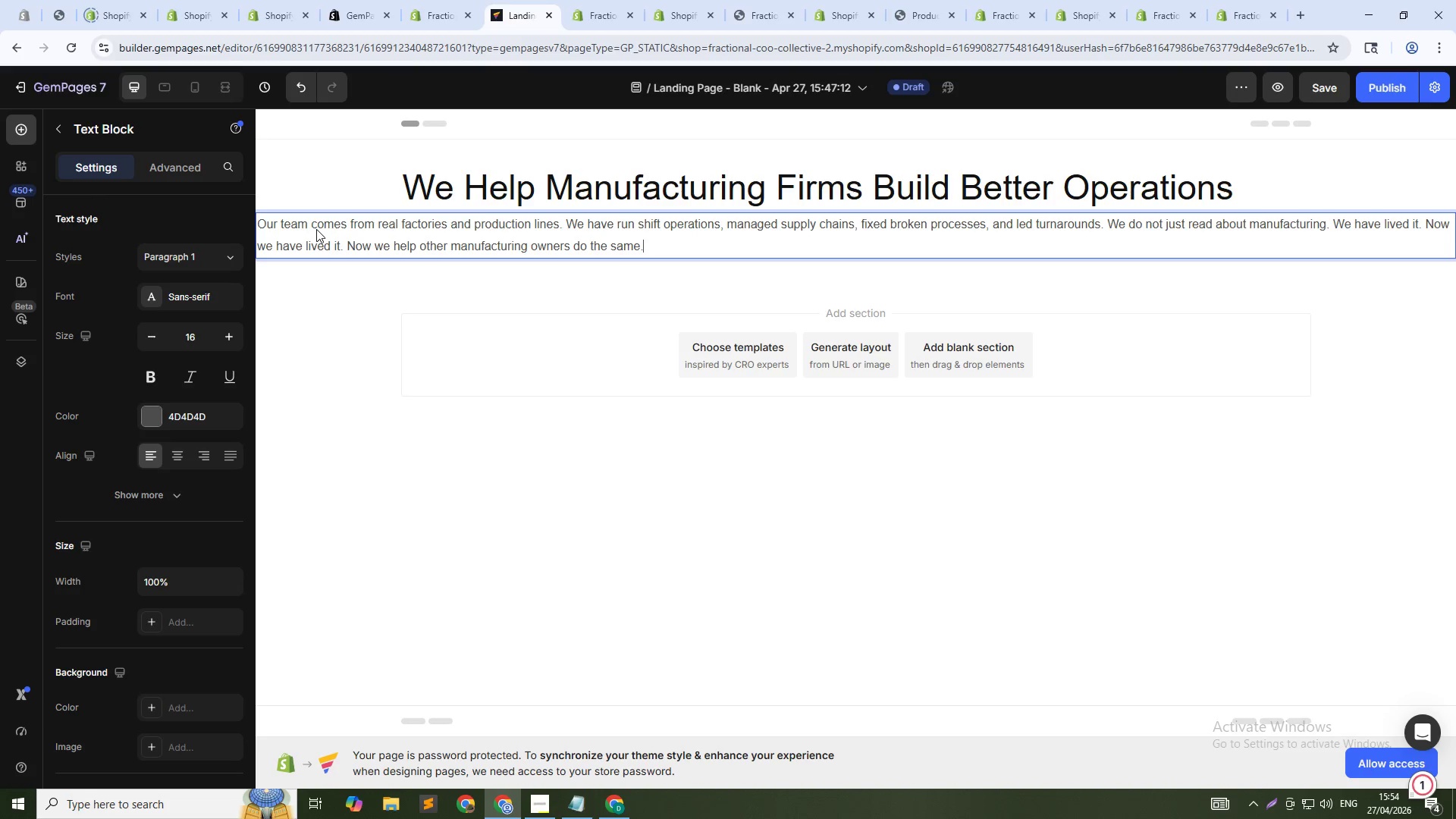 
left_click([479, 400])
 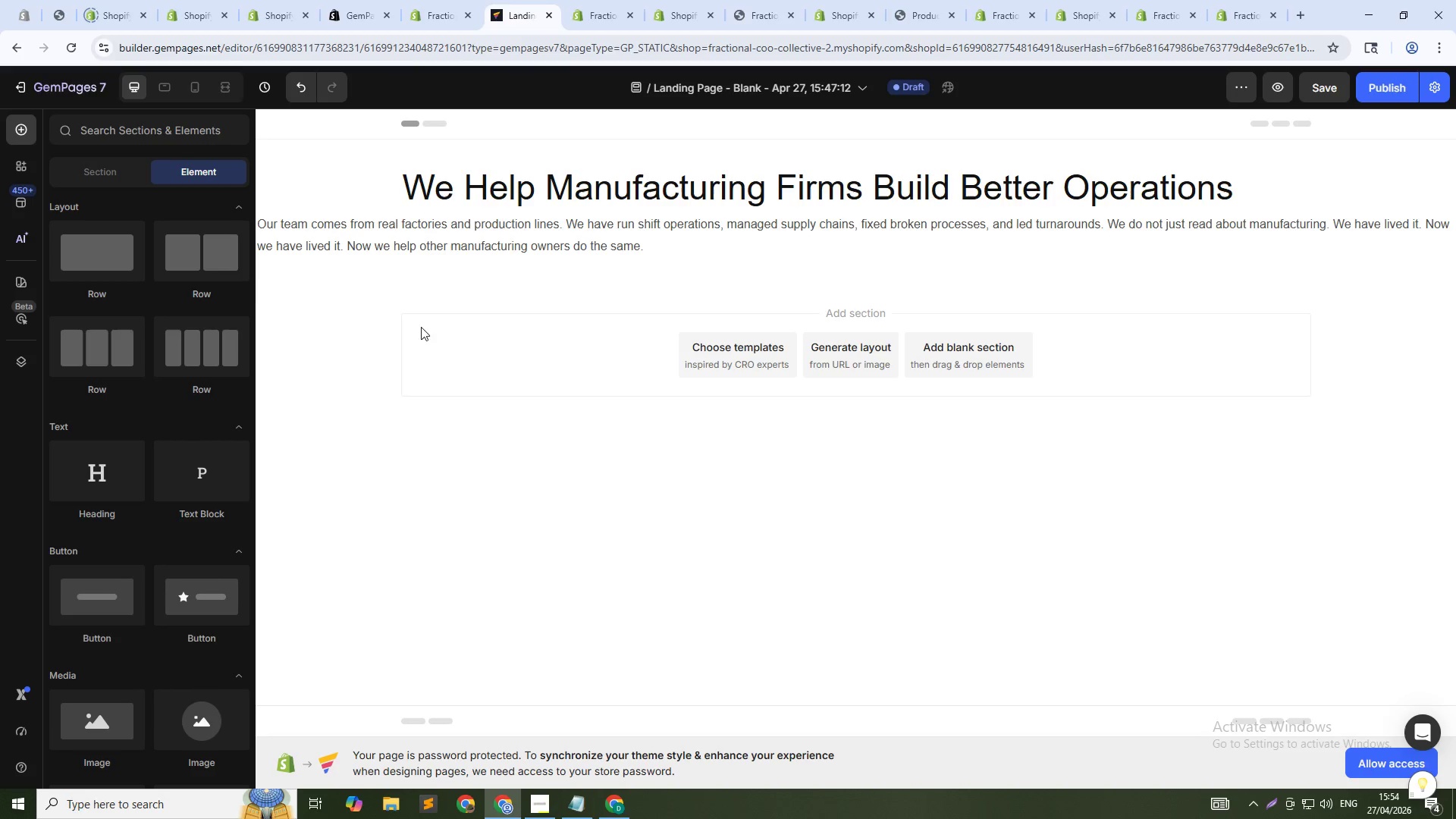 
left_click([390, 237])
 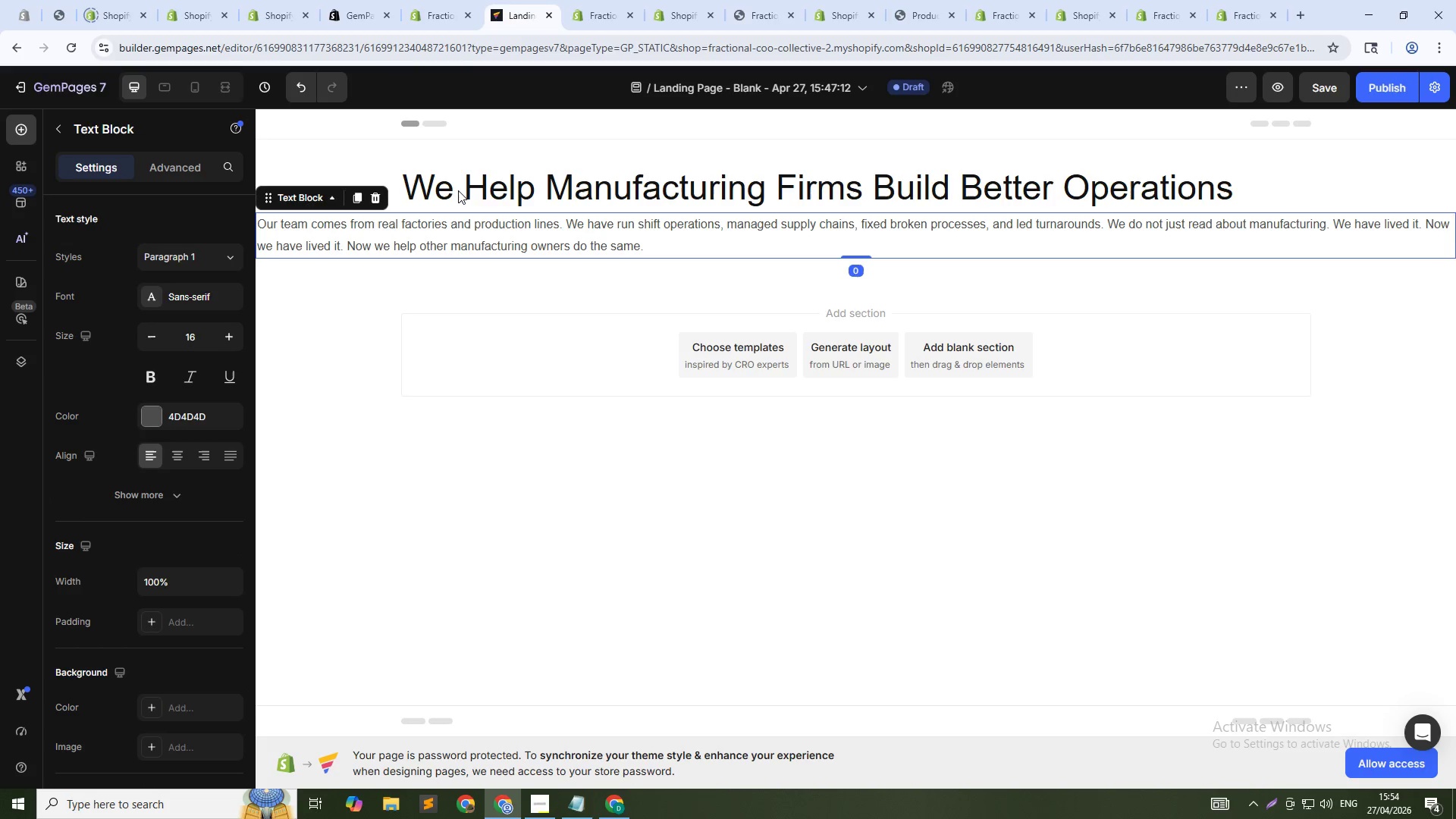 
left_click([458, 190])
 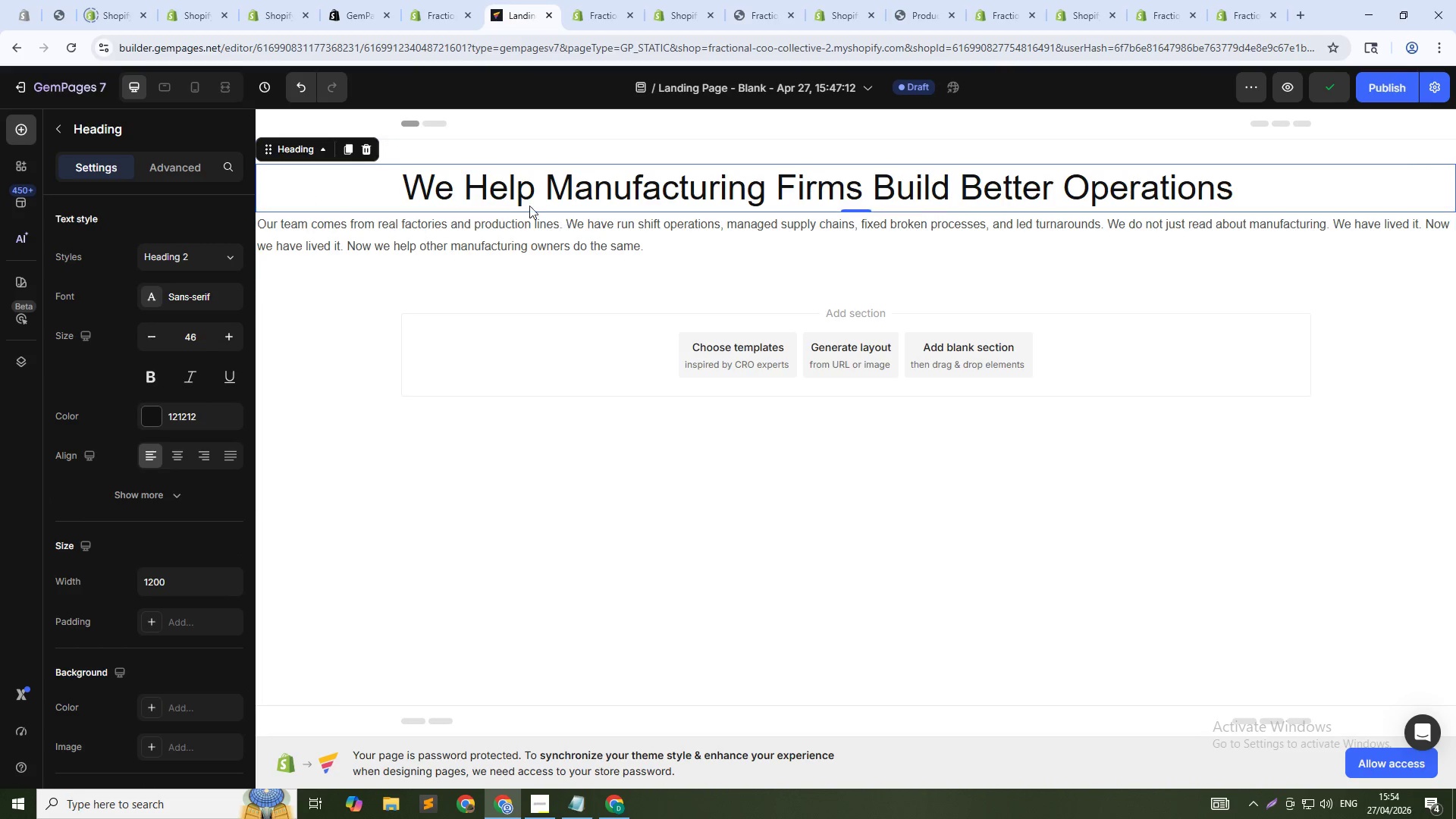 
hold_key(key=ControlLeft, duration=1.5)
left_click([467, 234])
 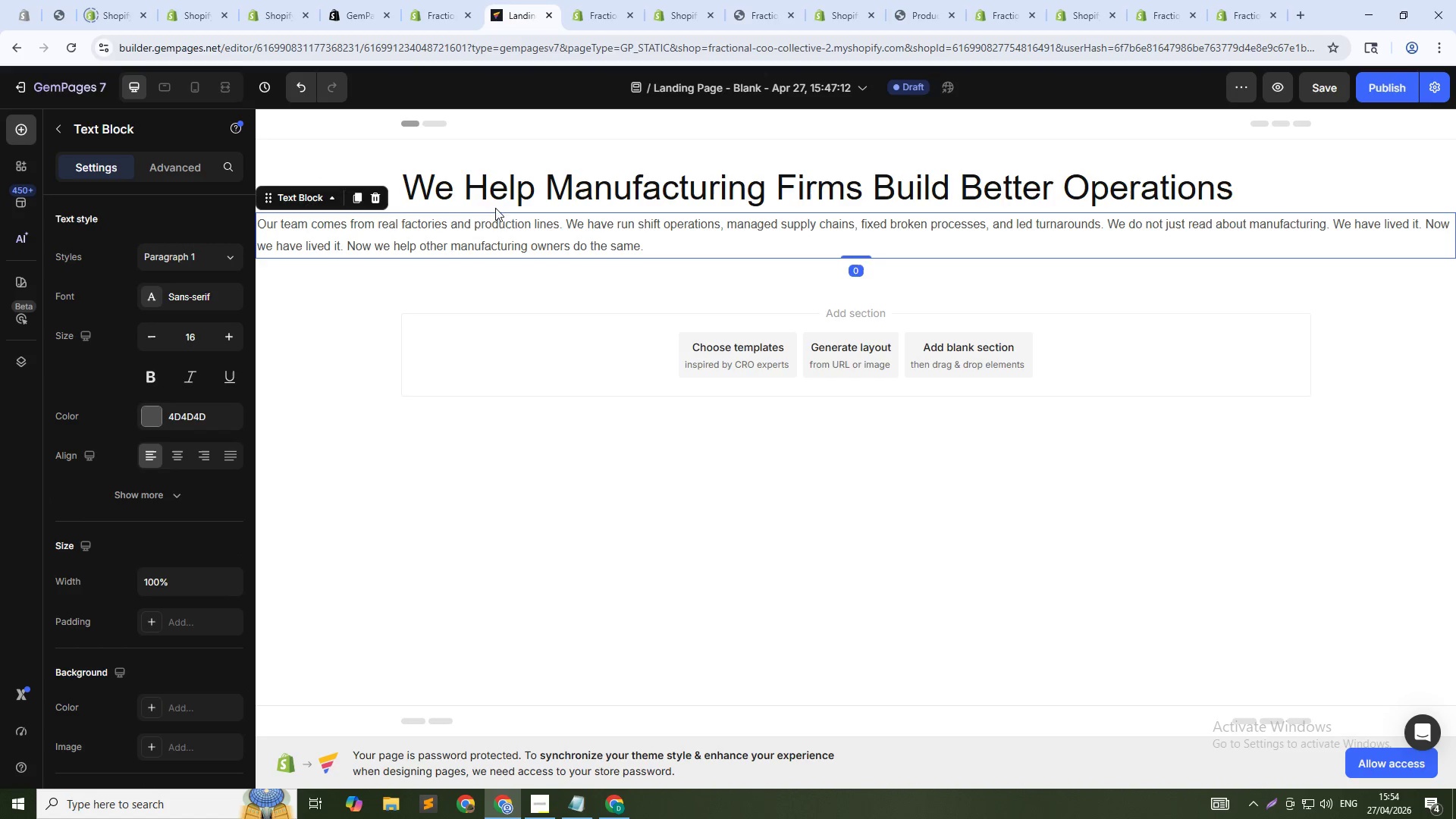 
left_click([496, 196])
 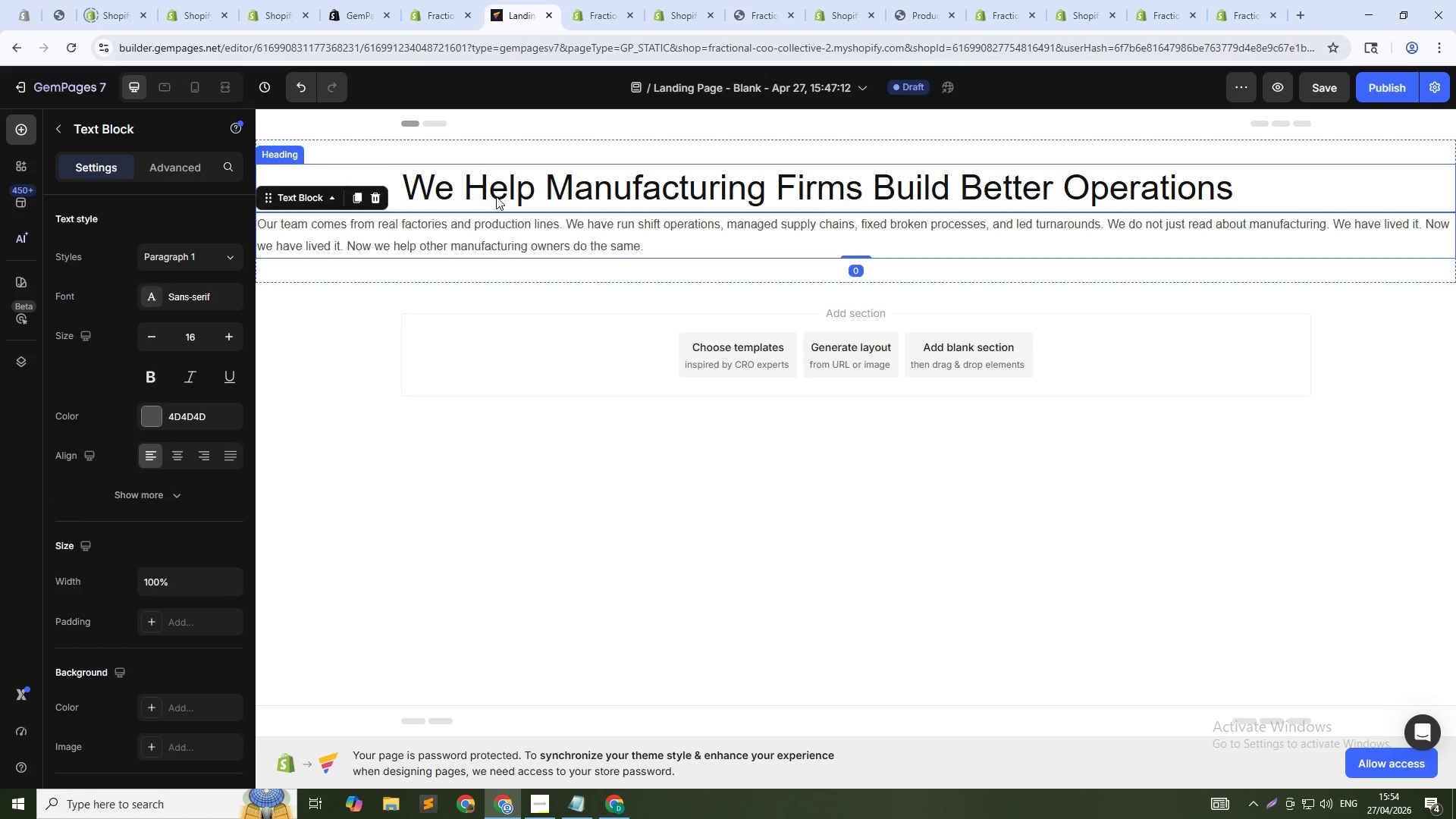 
hold_key(key=ControlLeft, duration=0.41)
 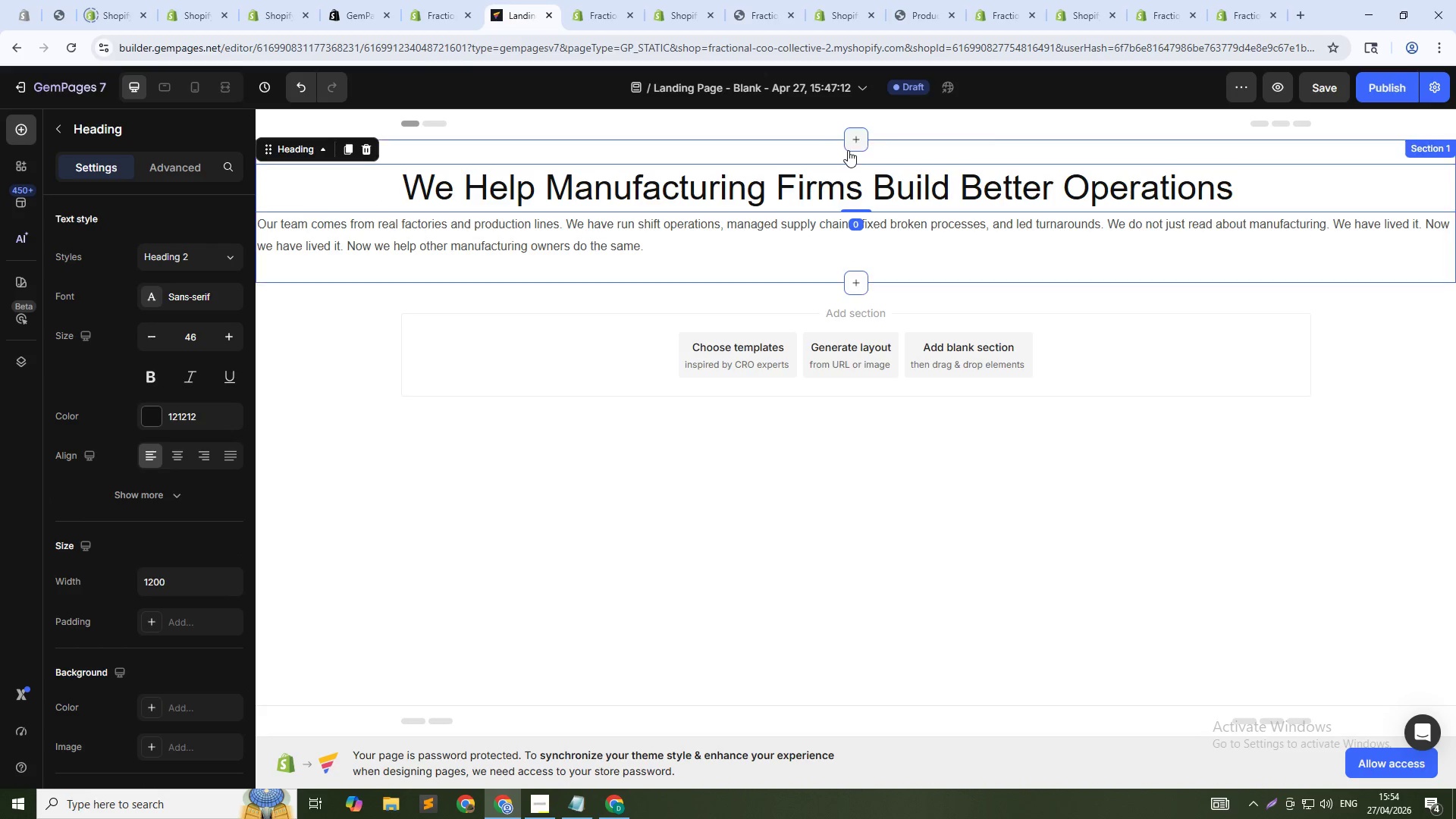 
left_click([848, 149])
 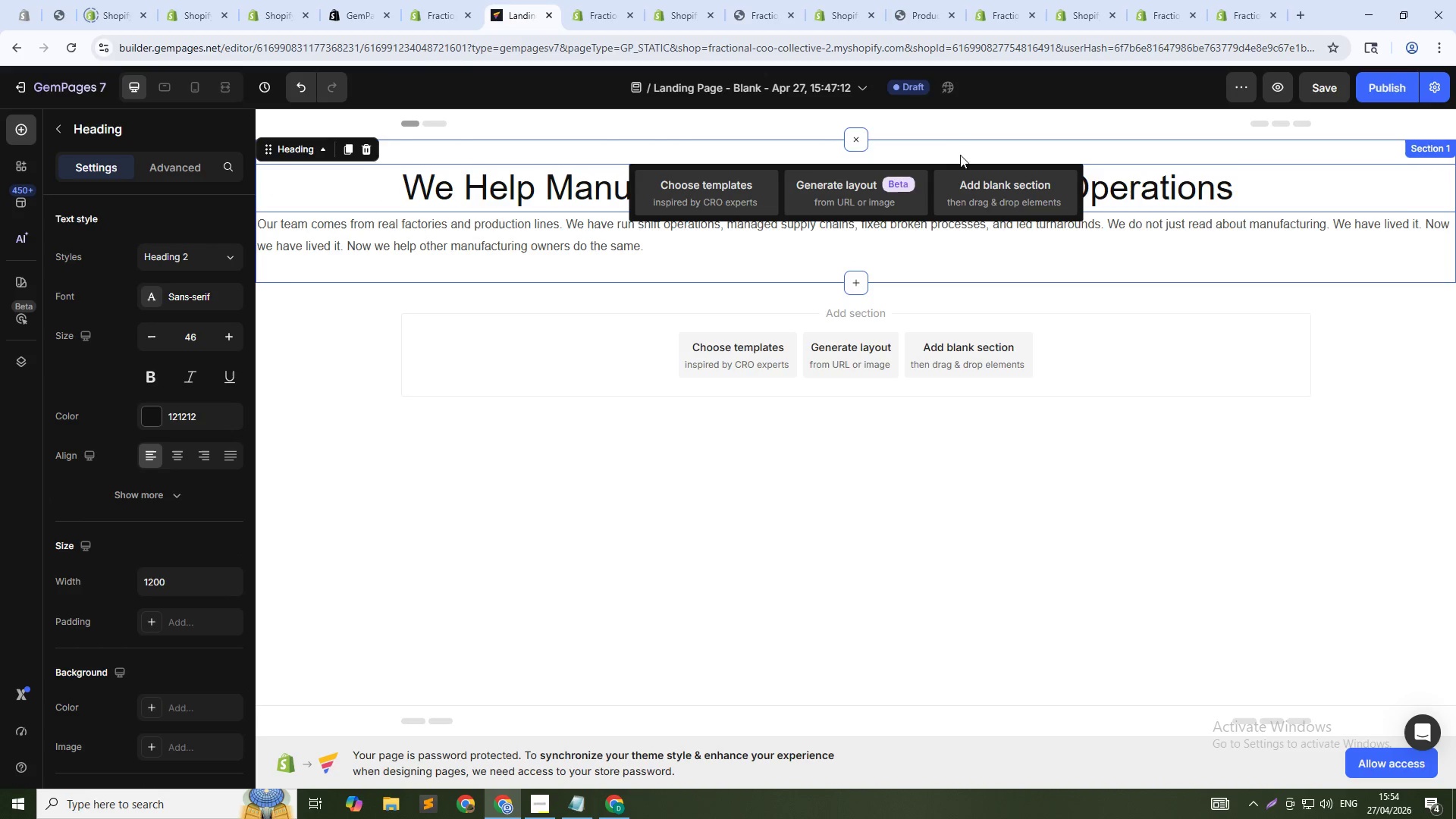 
left_click([967, 148])
 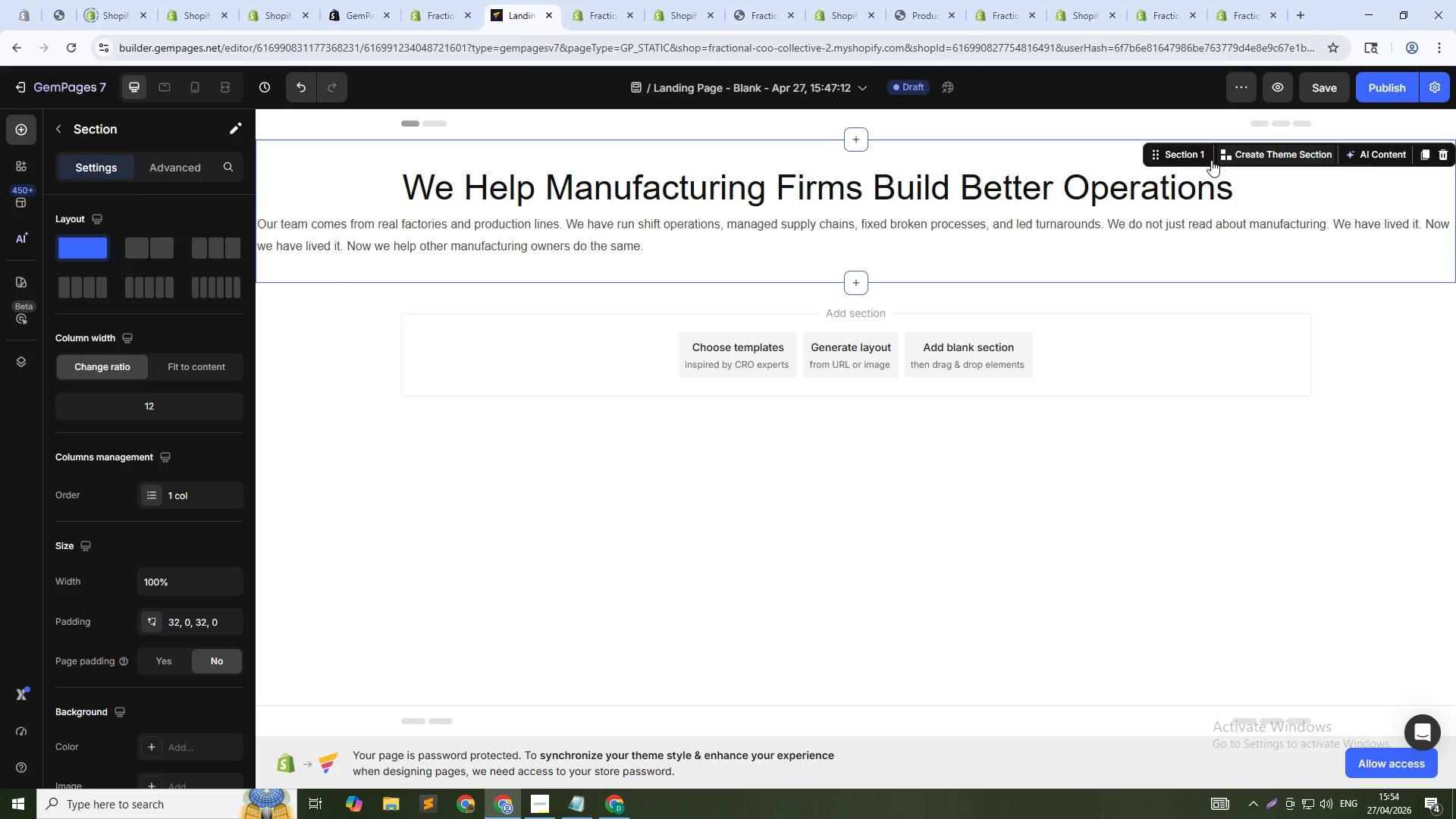 
mouse_move([1229, 161])
 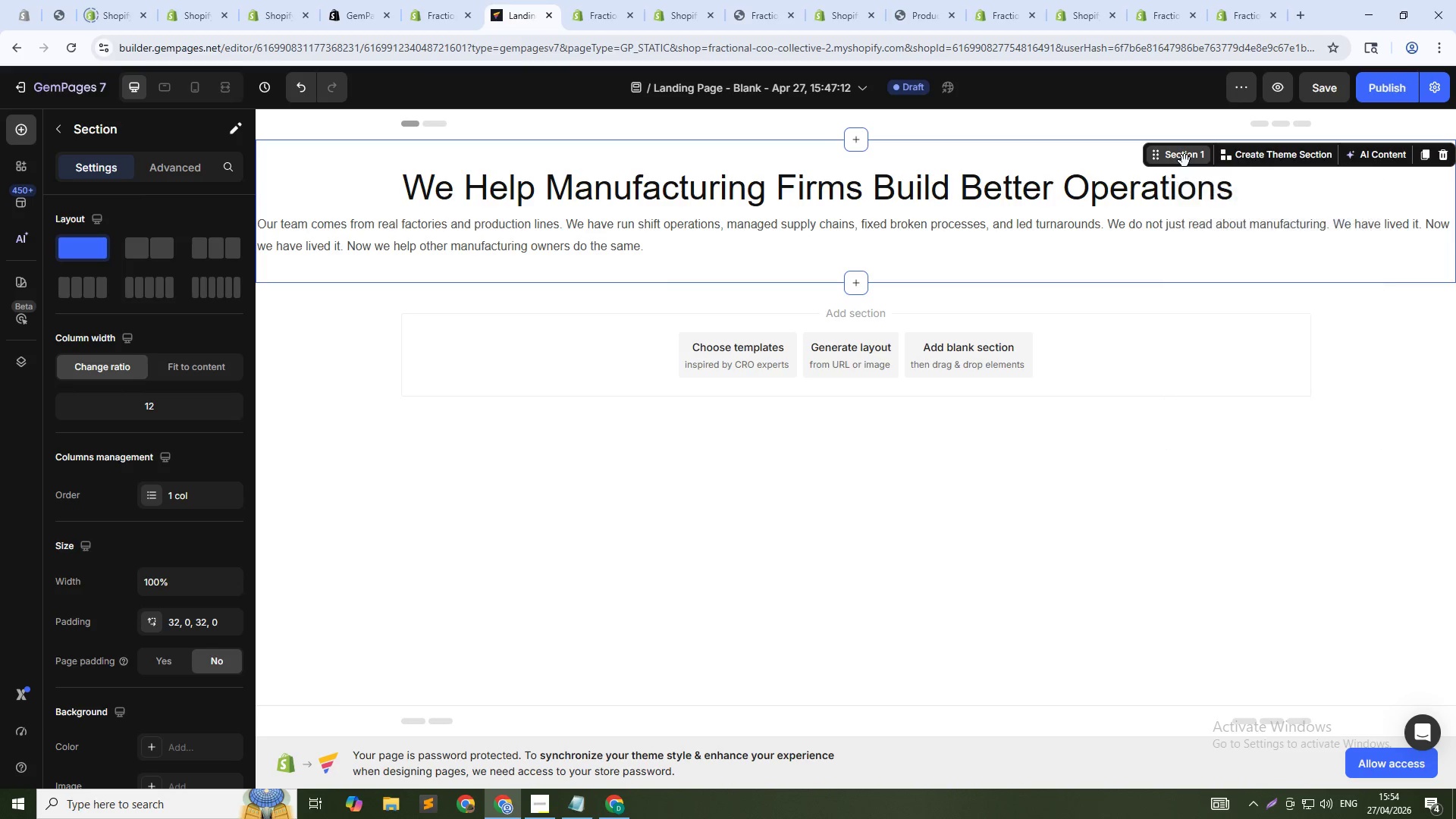 
double_click([1185, 161])
 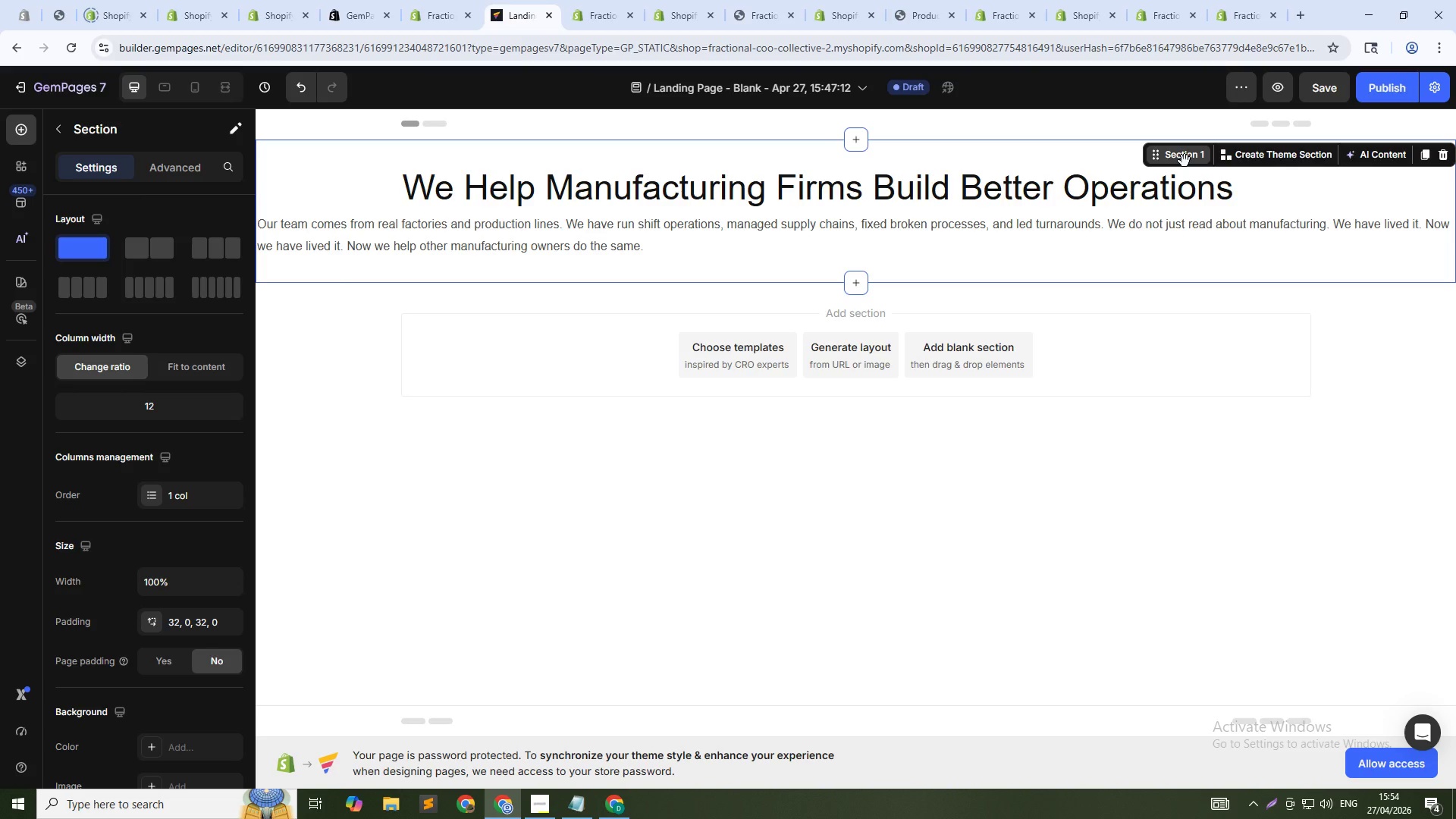 
left_click([1185, 161])
 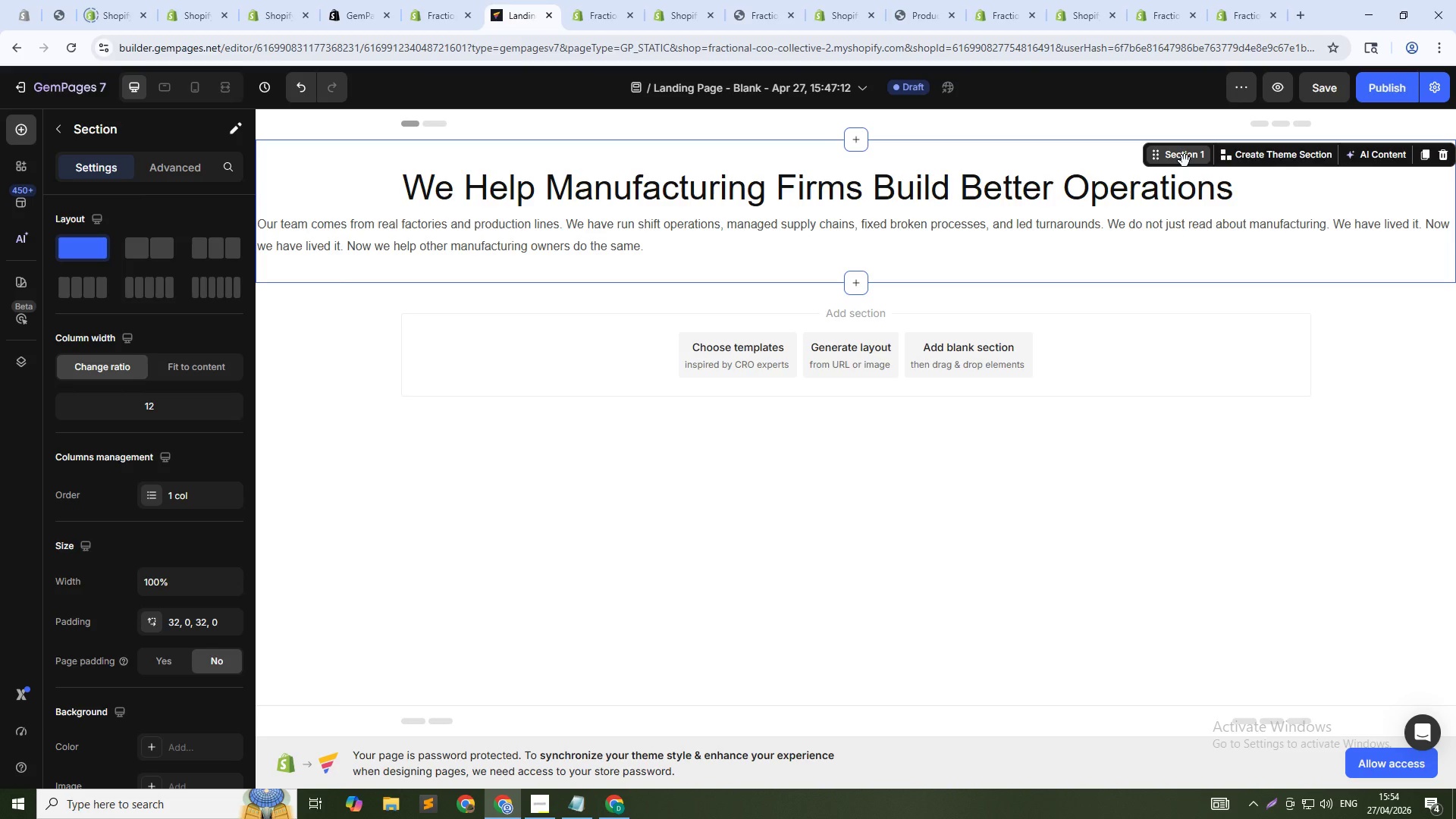 
double_click([1185, 161])
 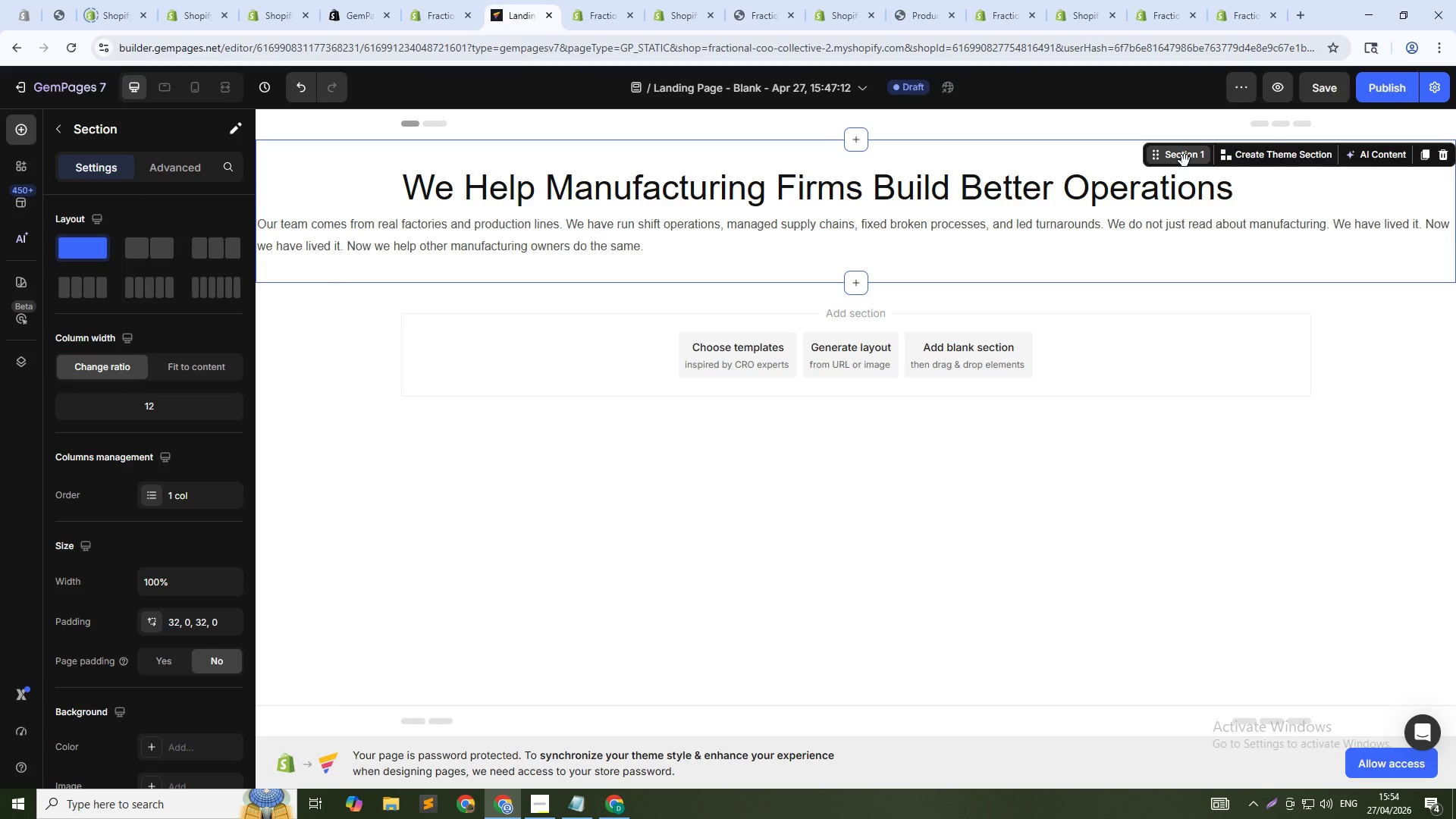 
triple_click([1185, 161])
 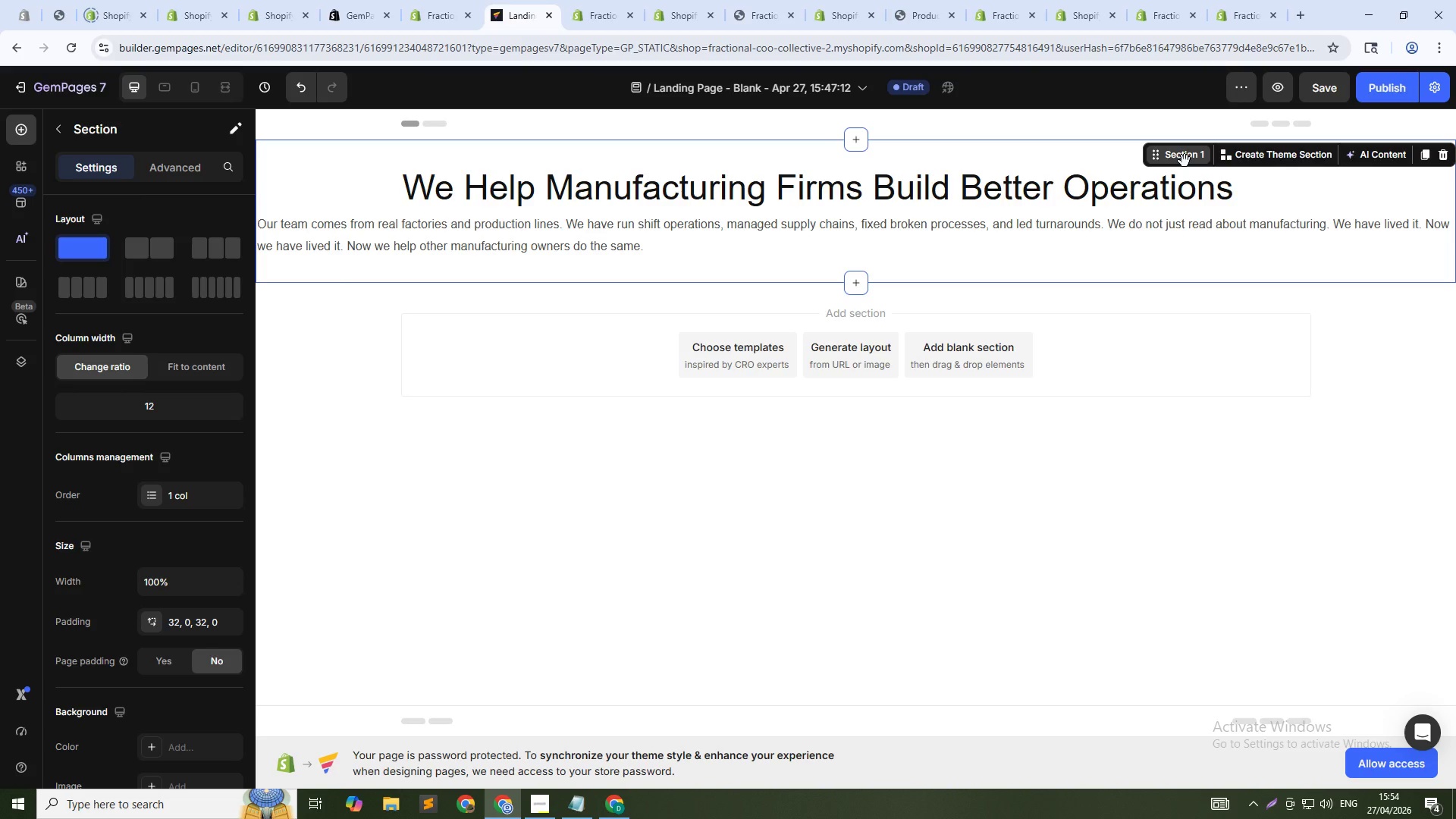 
left_click([1185, 161])
 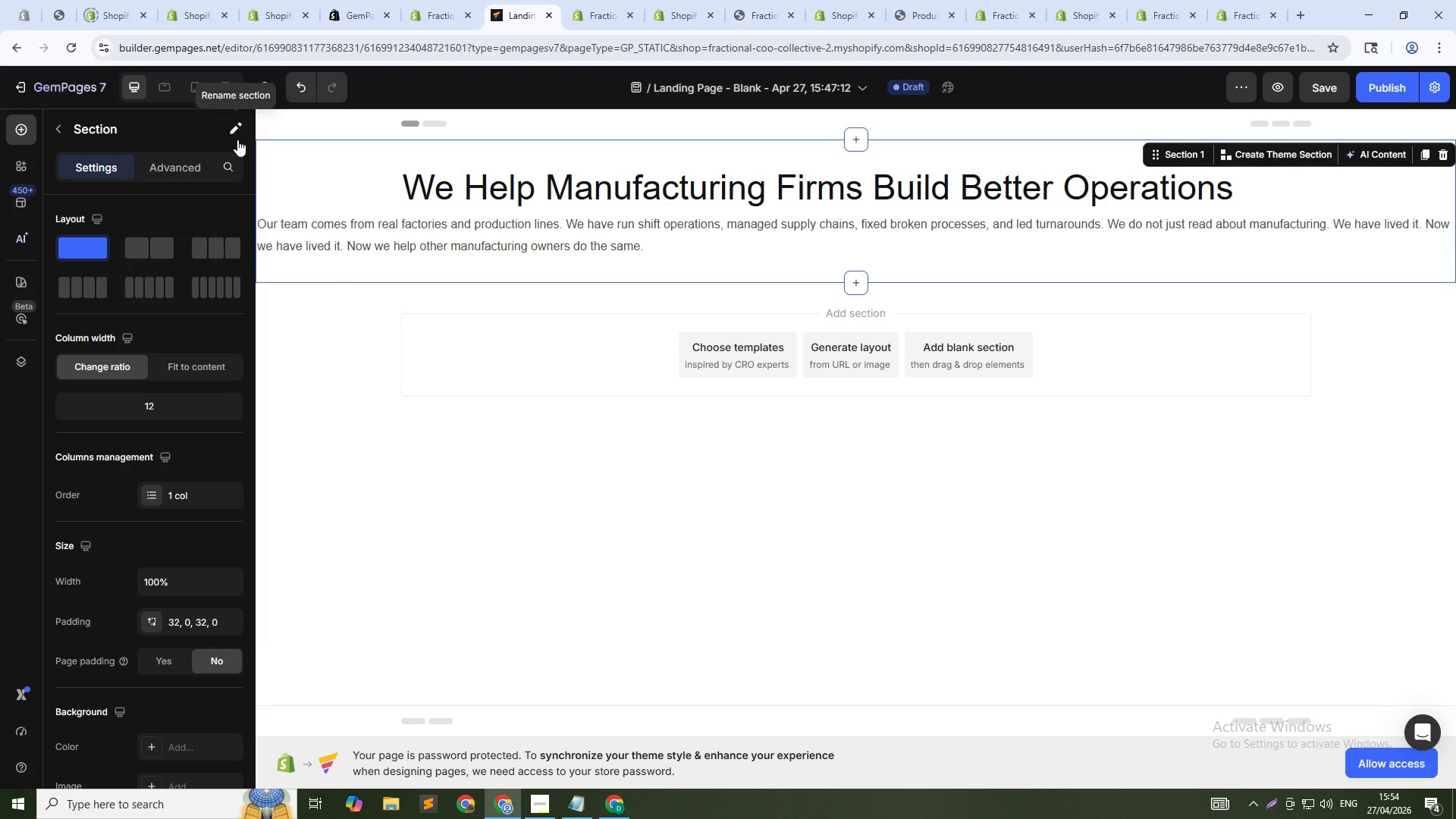 
left_click([237, 136])
 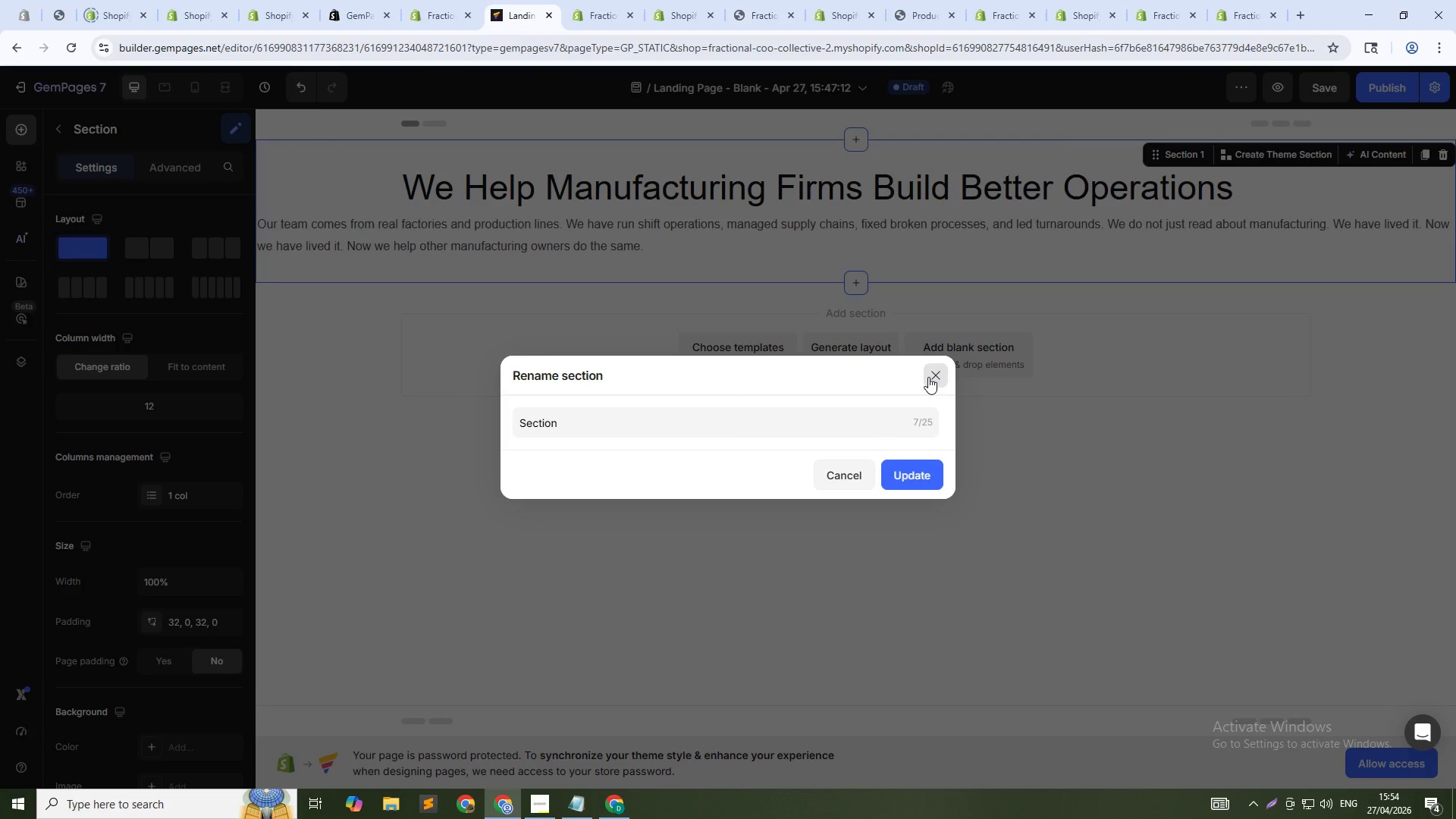 
left_click([928, 377])
 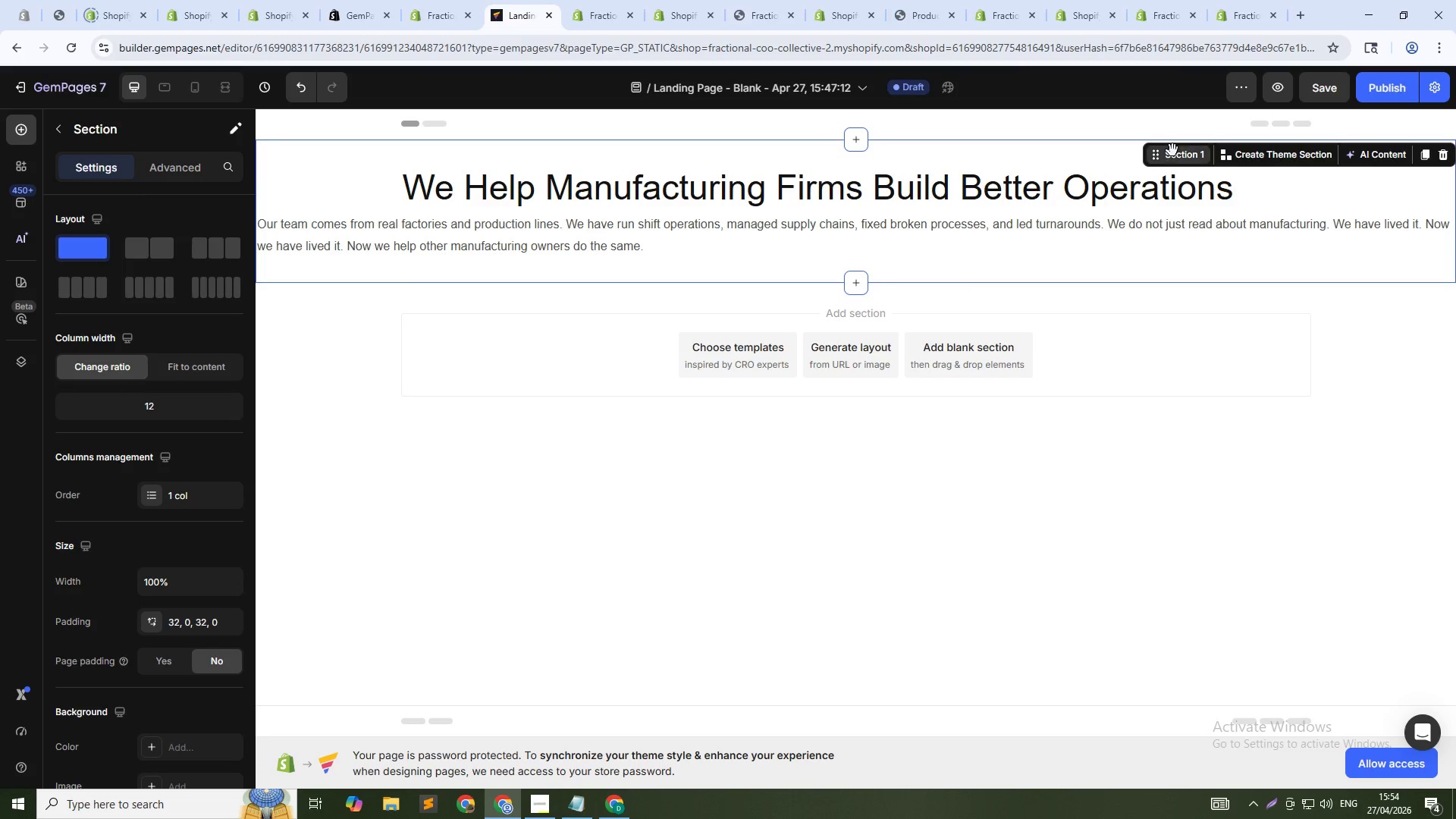 
left_click([1181, 160])
 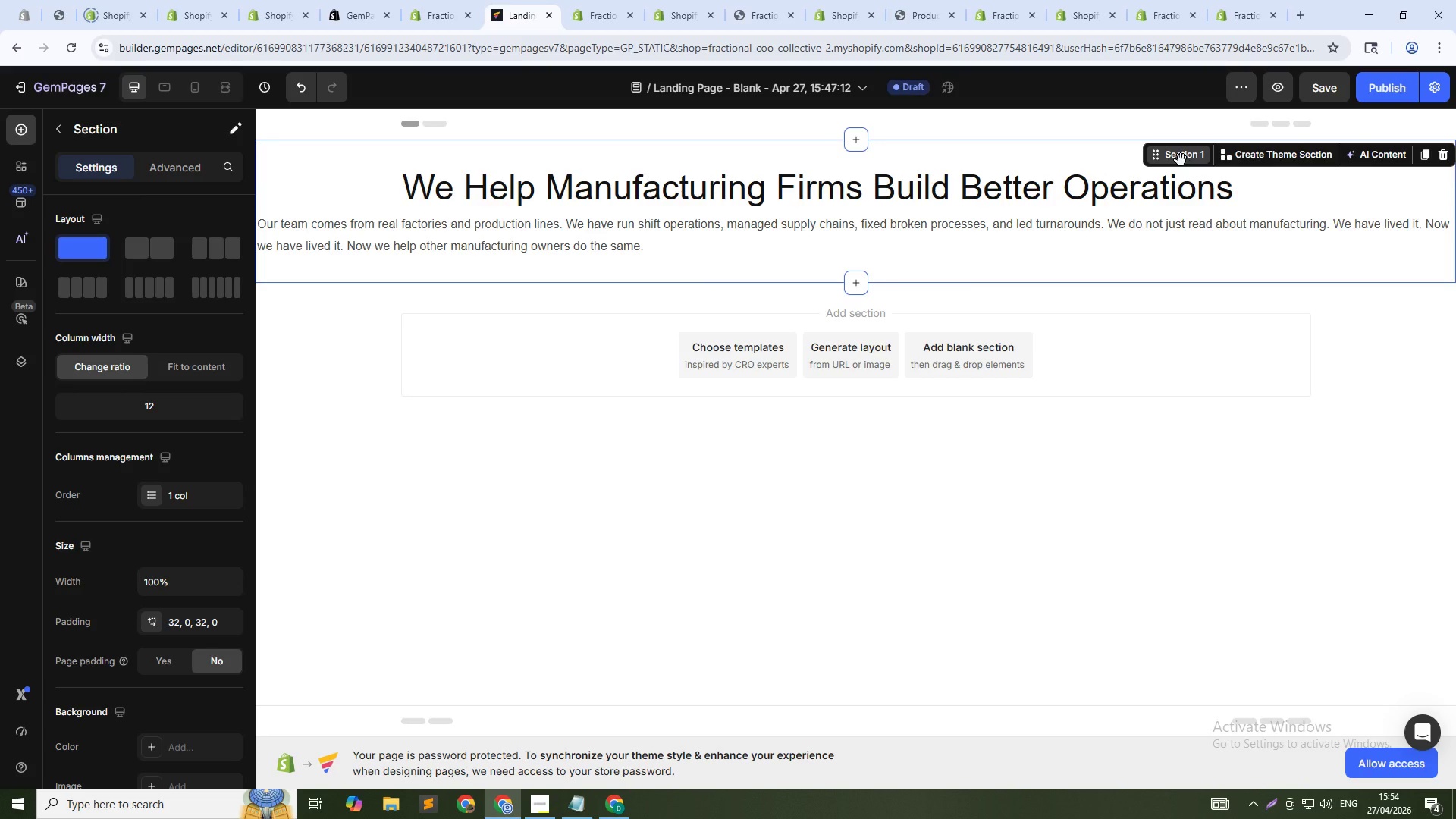 
right_click([1181, 160])
 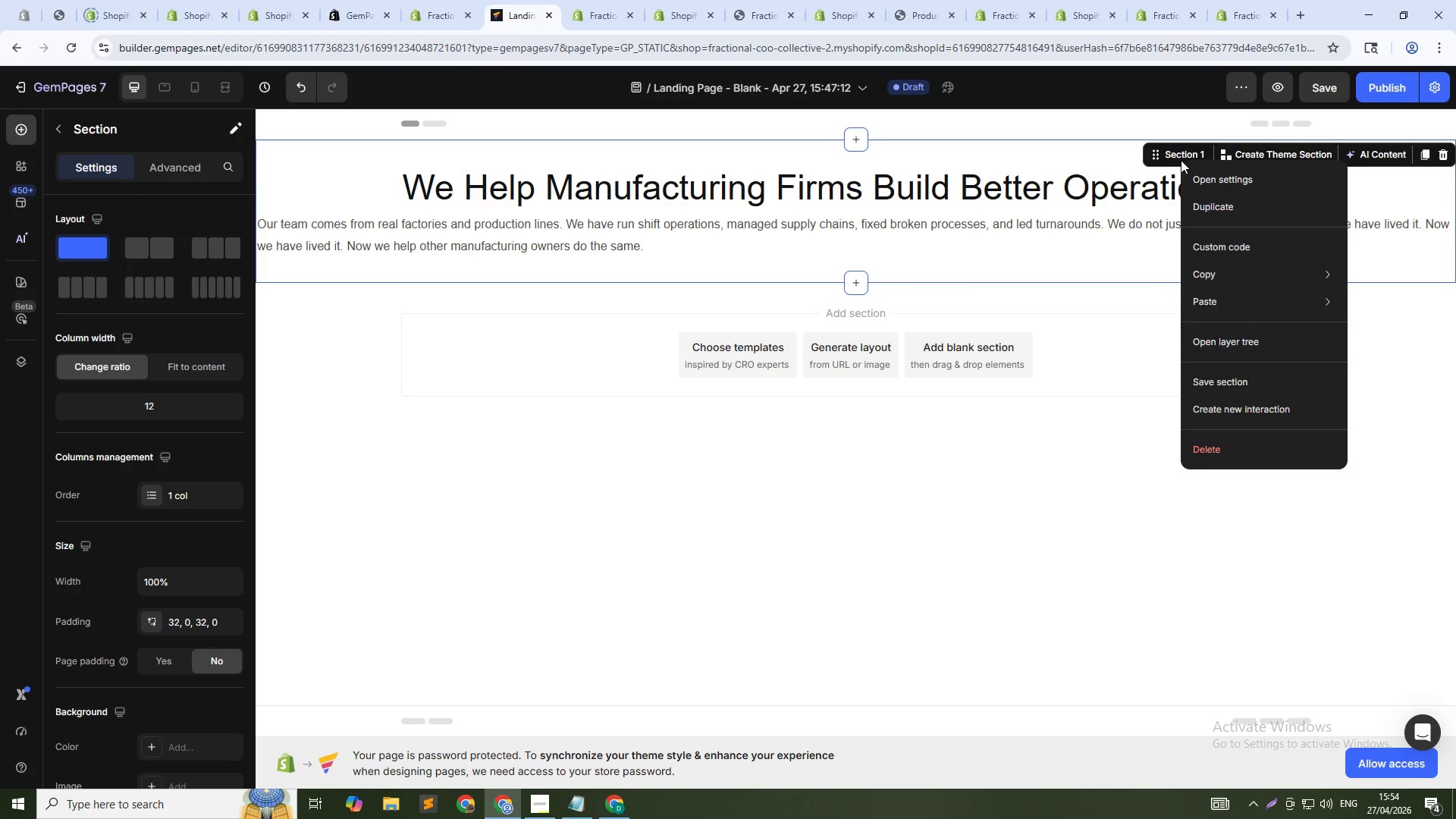 
left_click([1181, 160])
 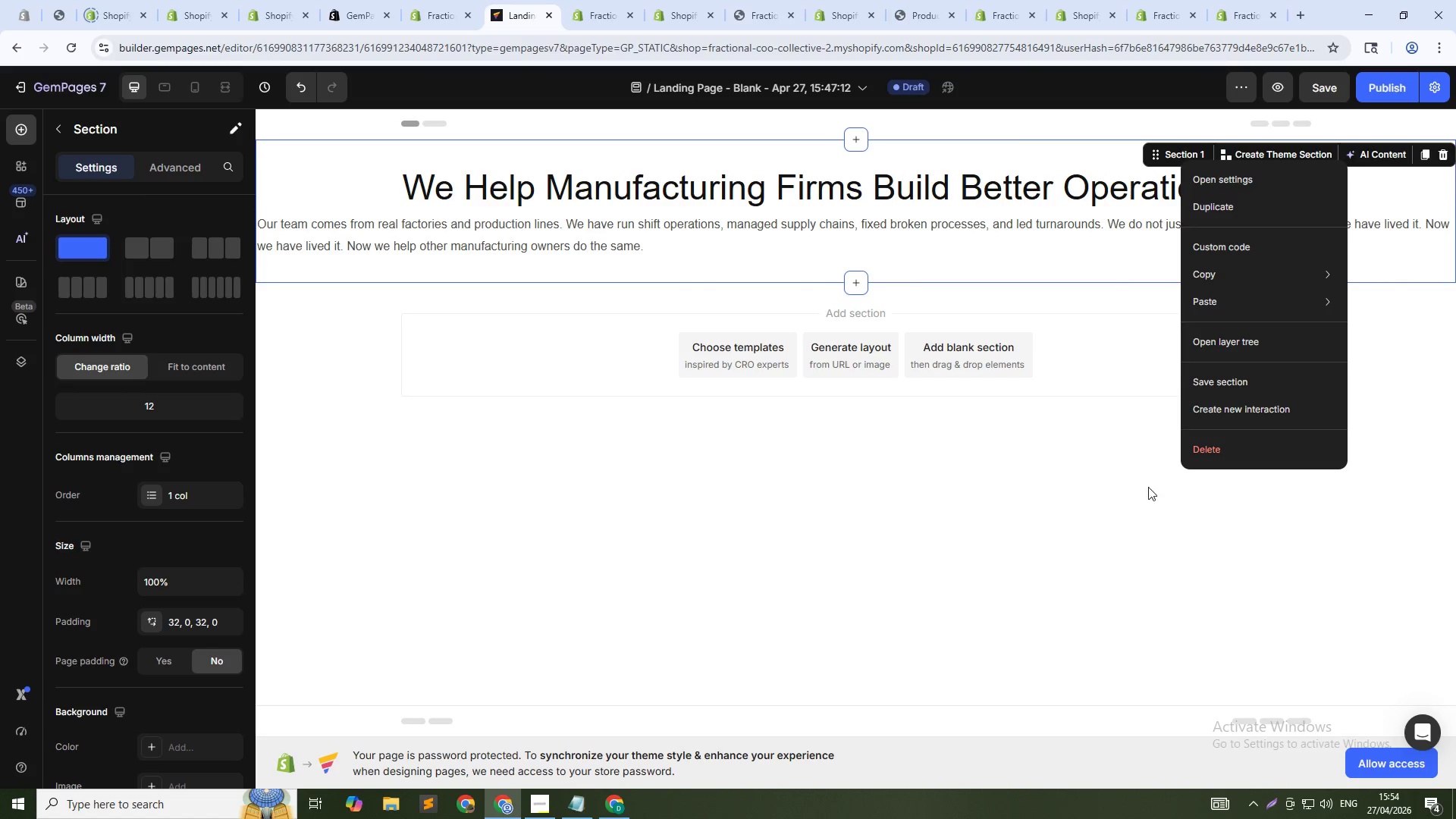 
left_click([1144, 497])
 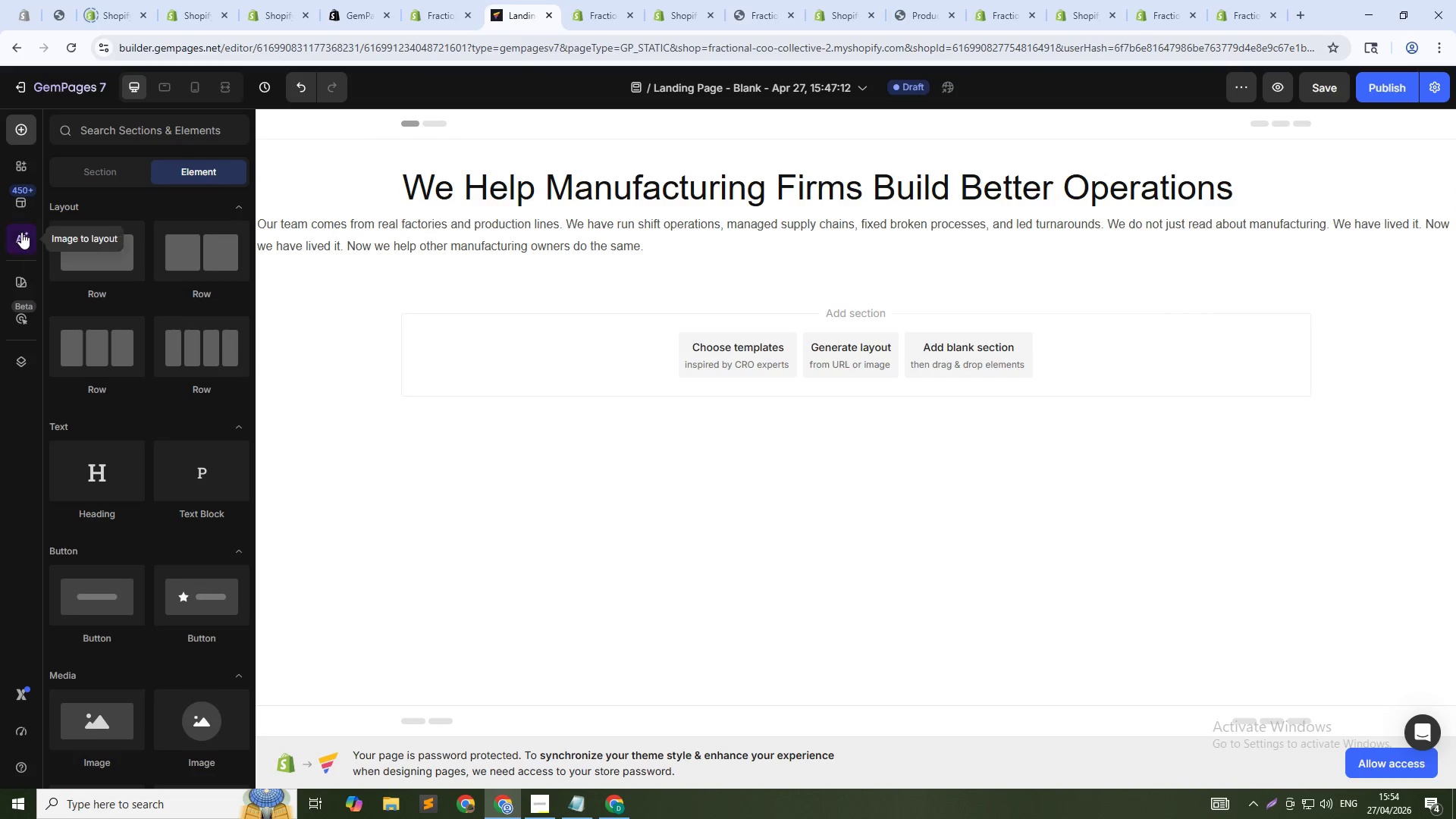 
left_click([21, 171])
 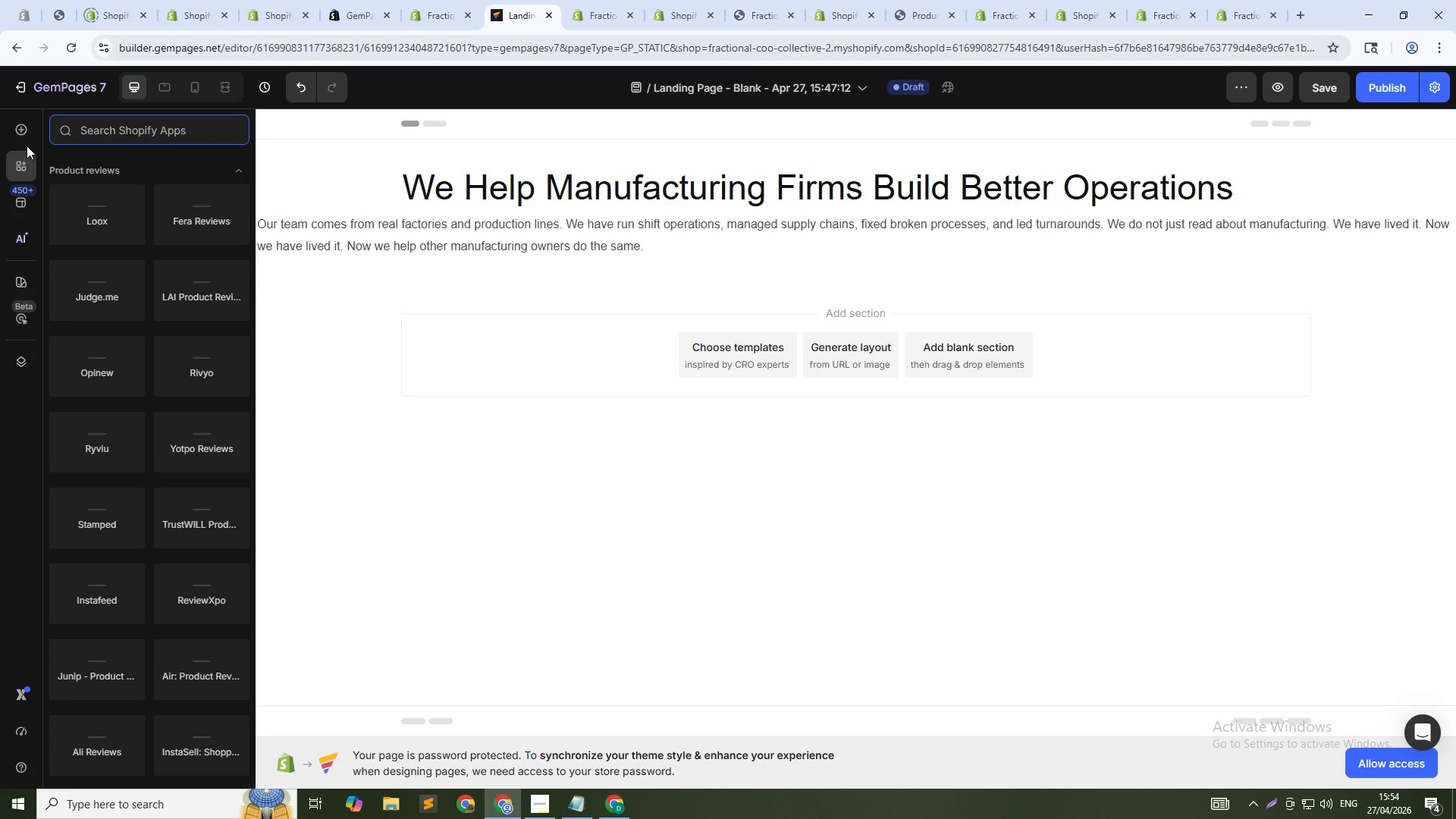 
left_click([27, 139])
 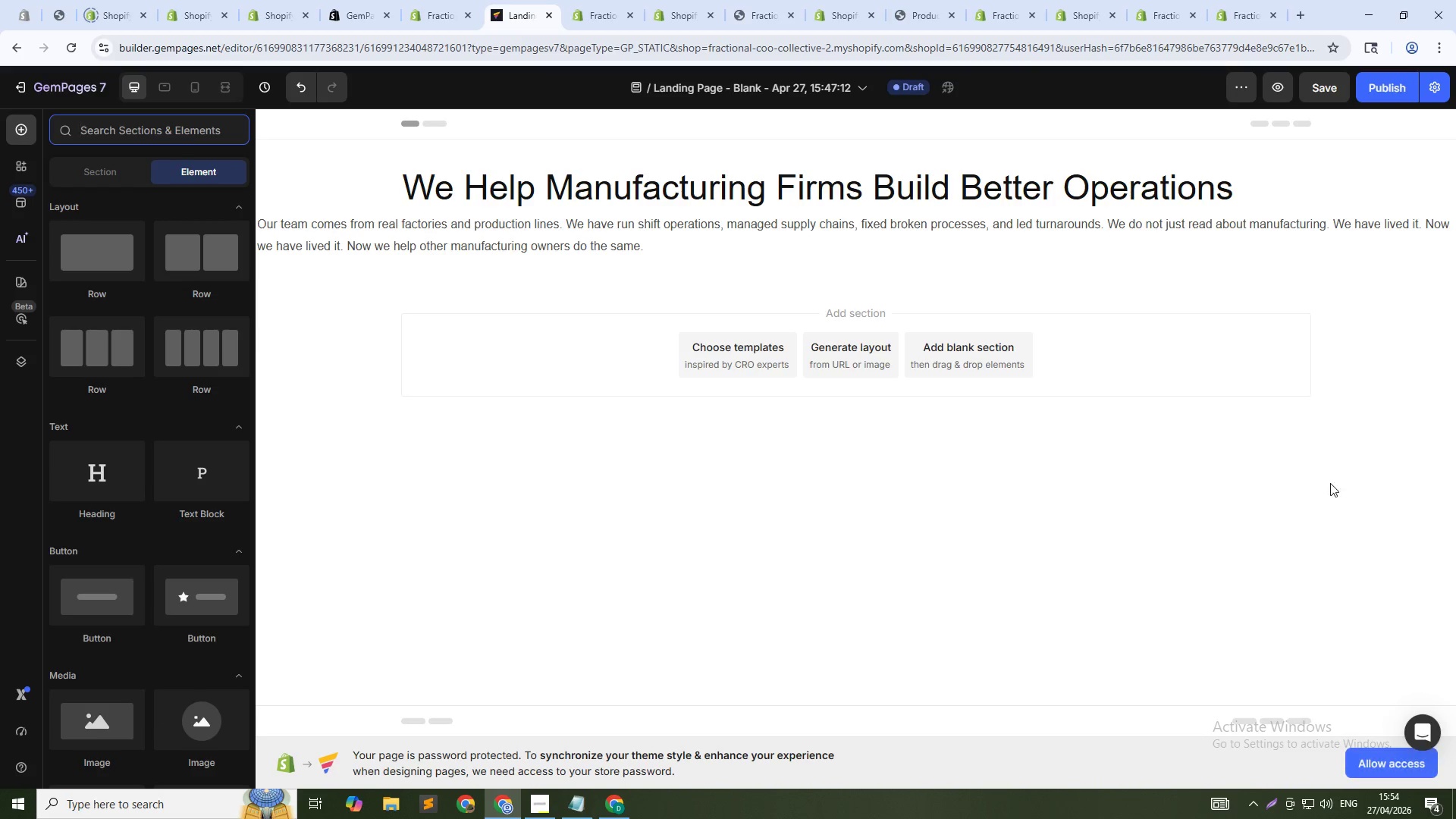 
left_click([1205, 175])
 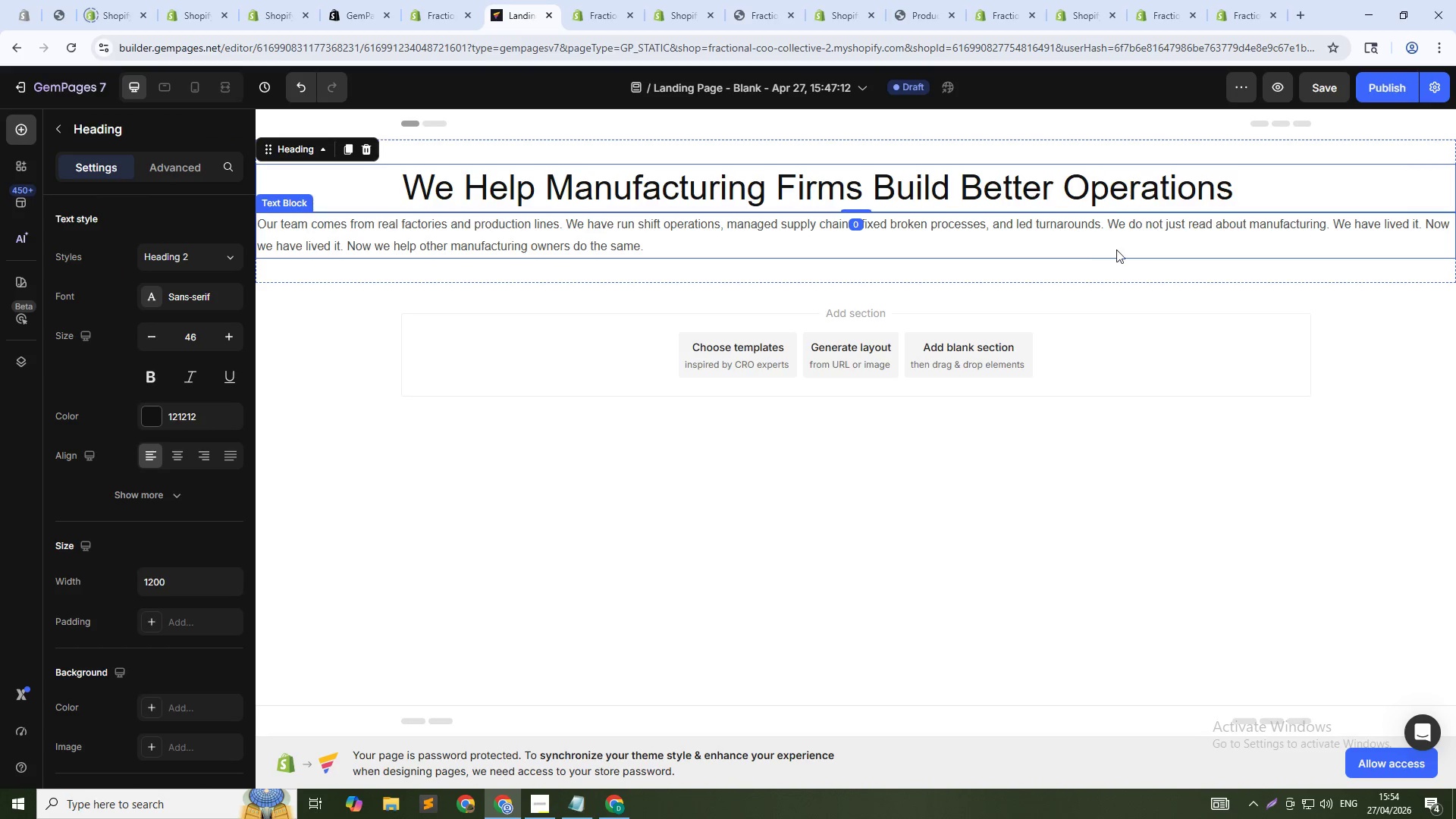 
left_click([1083, 252])
 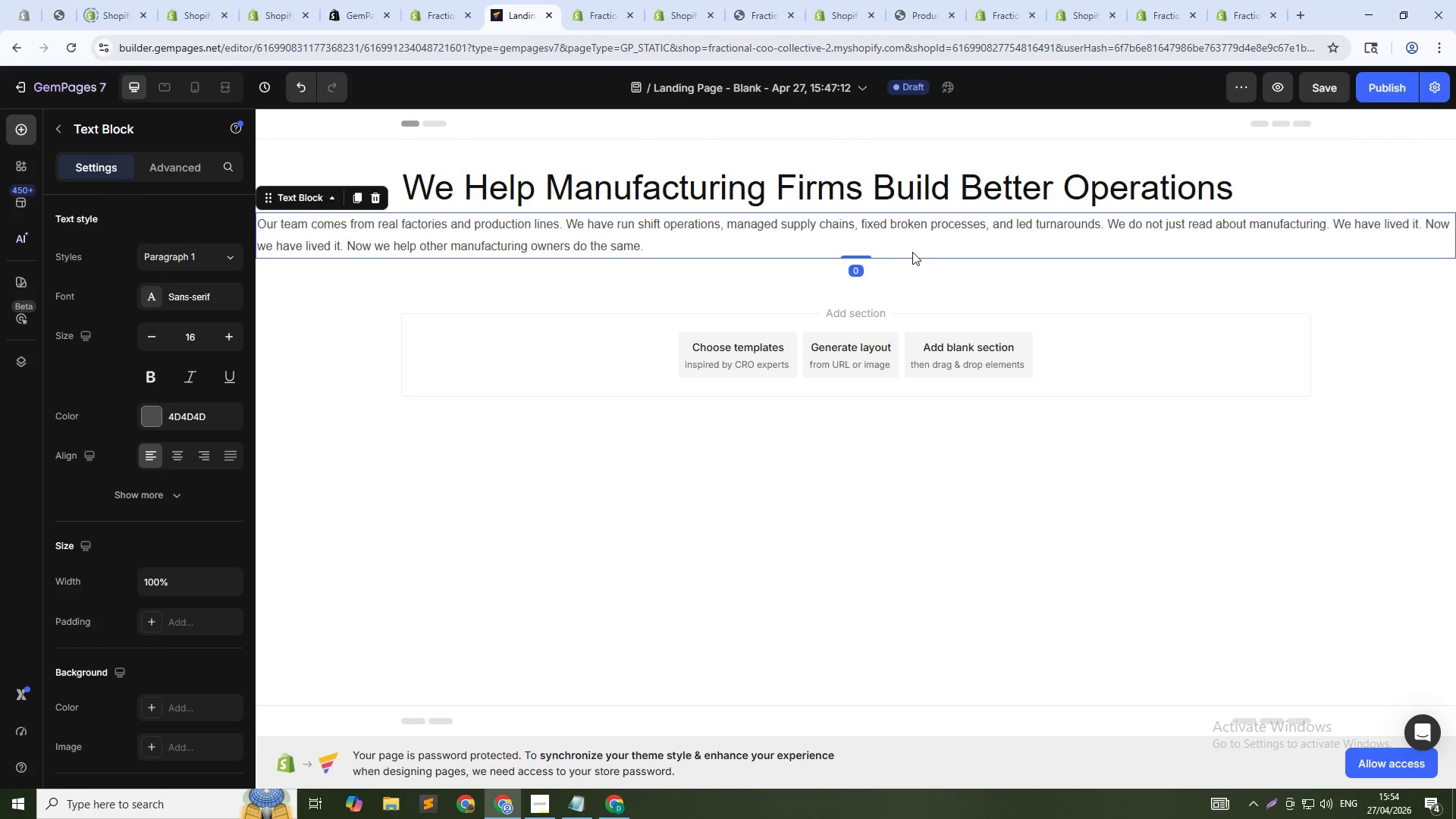 
hold_key(key=ControlLeft, duration=0.52)
 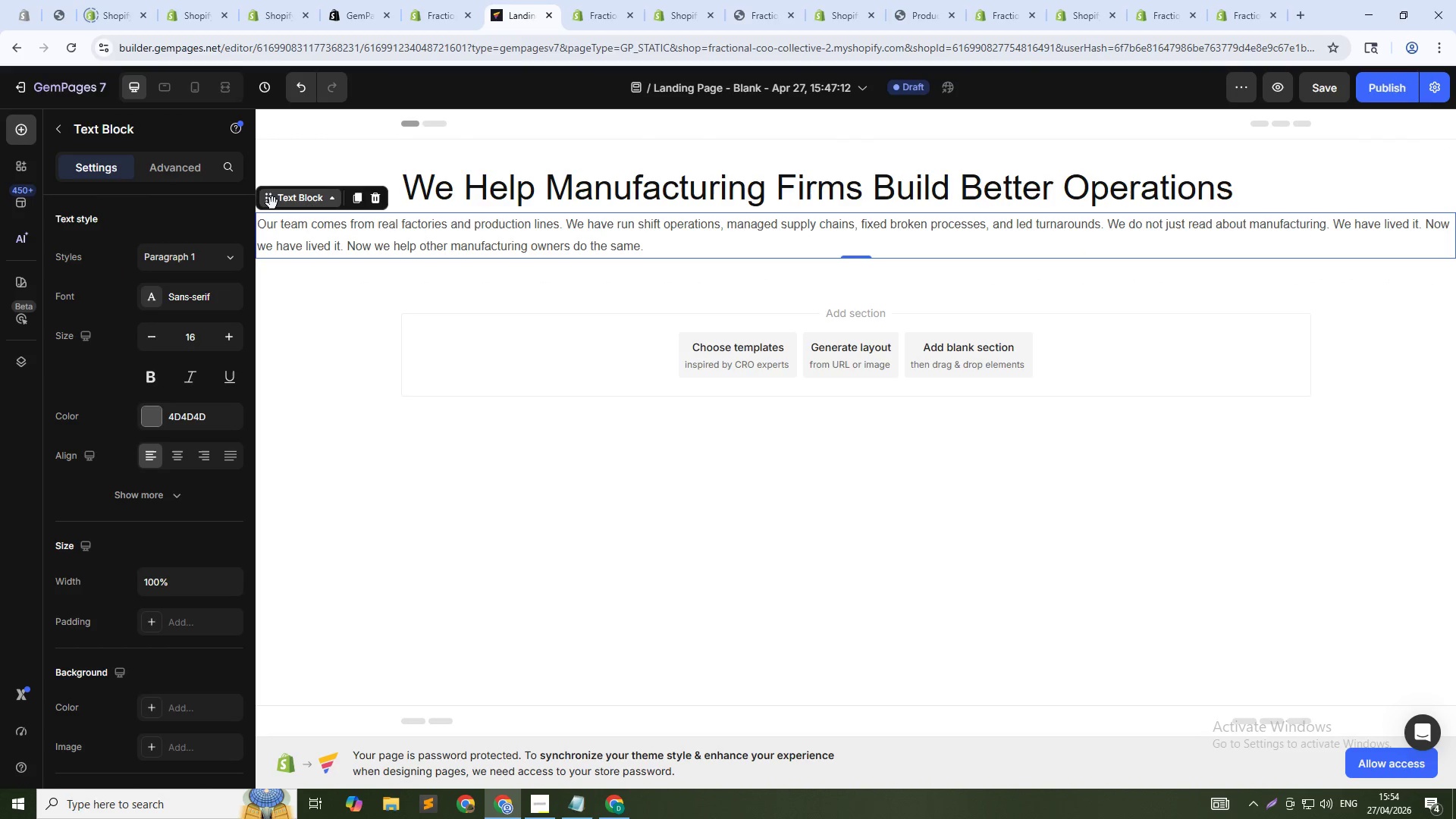 
left_click([271, 203])
 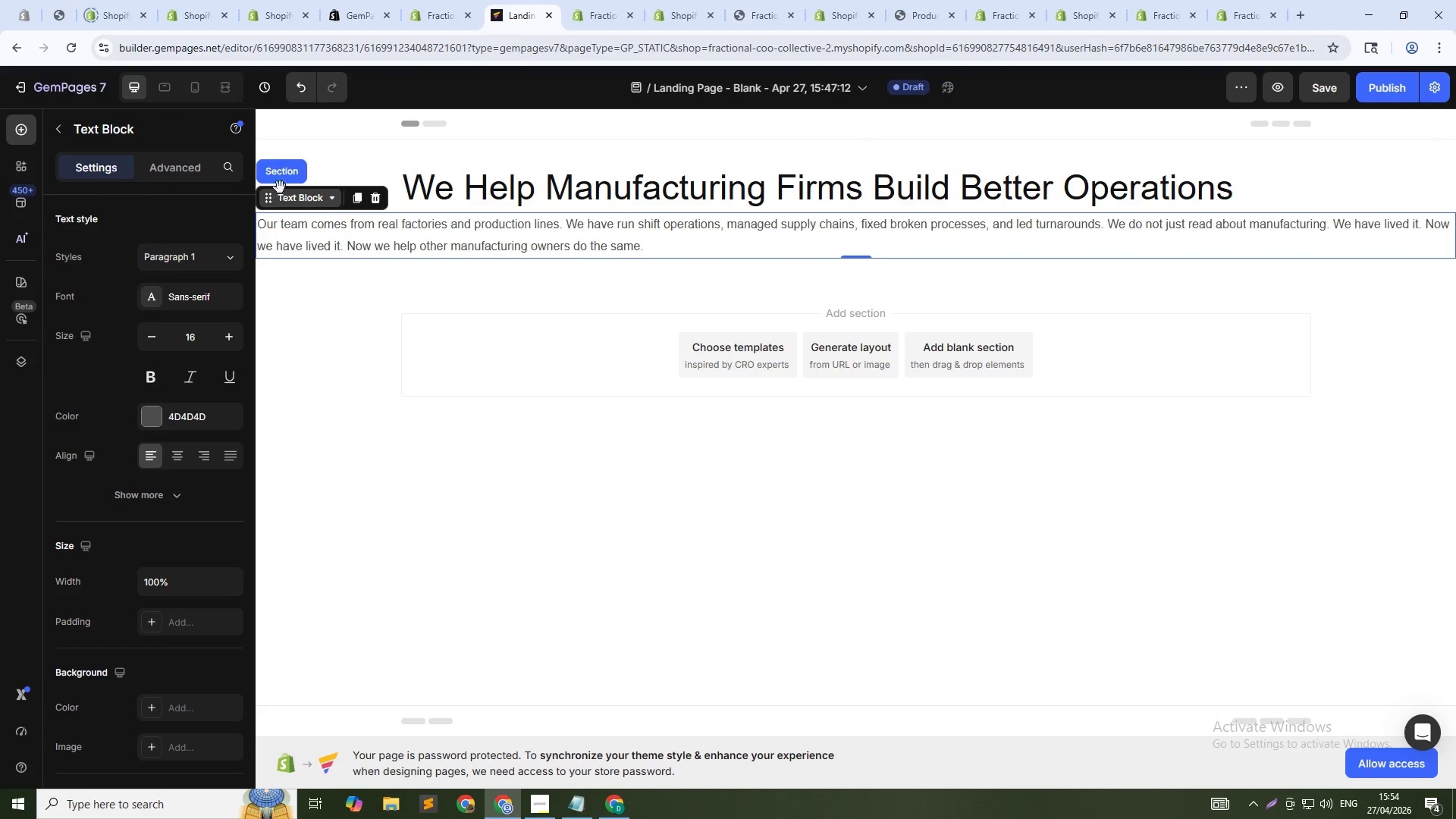 
left_click([279, 183])
 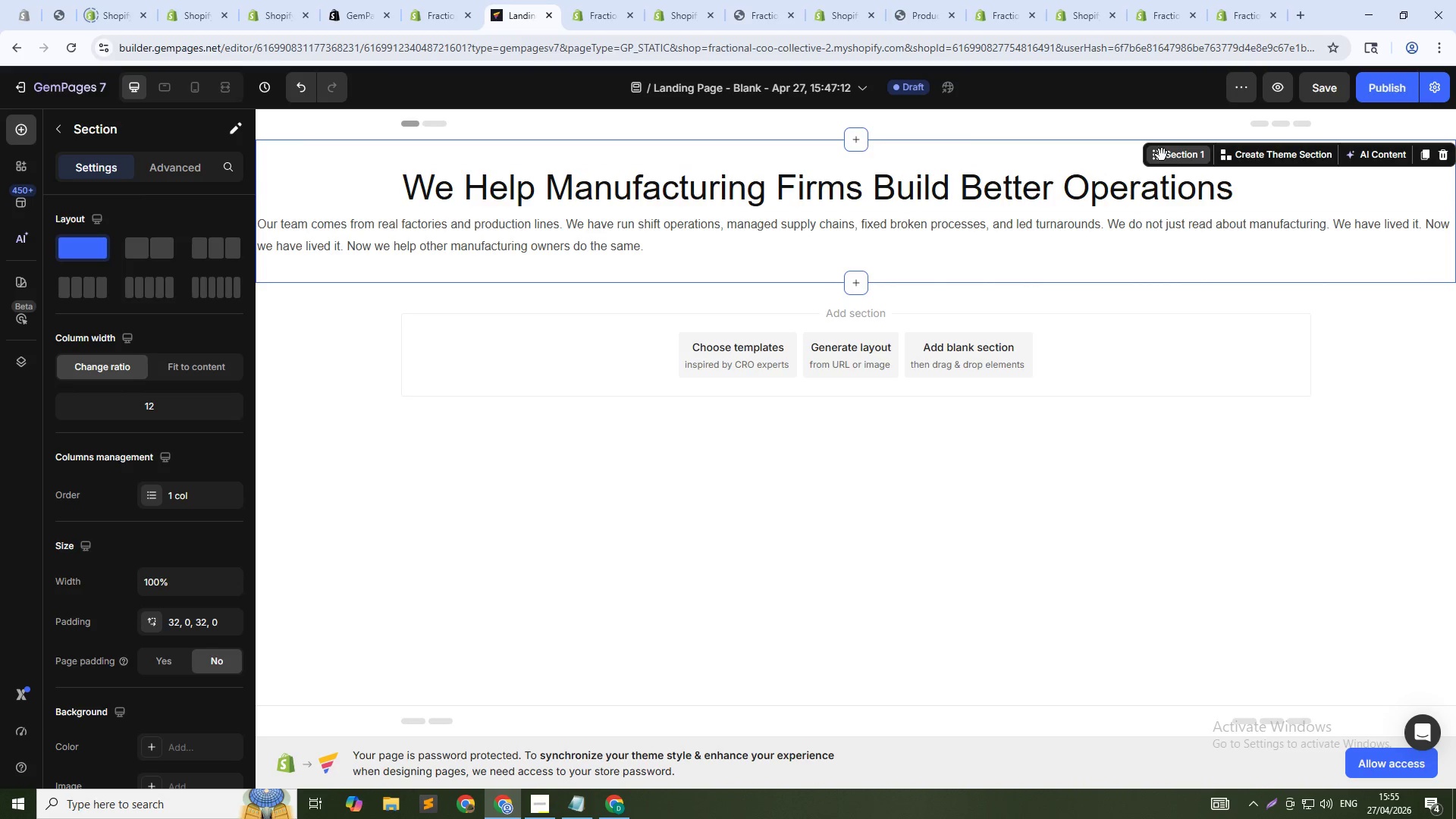 
wait(6.5)
 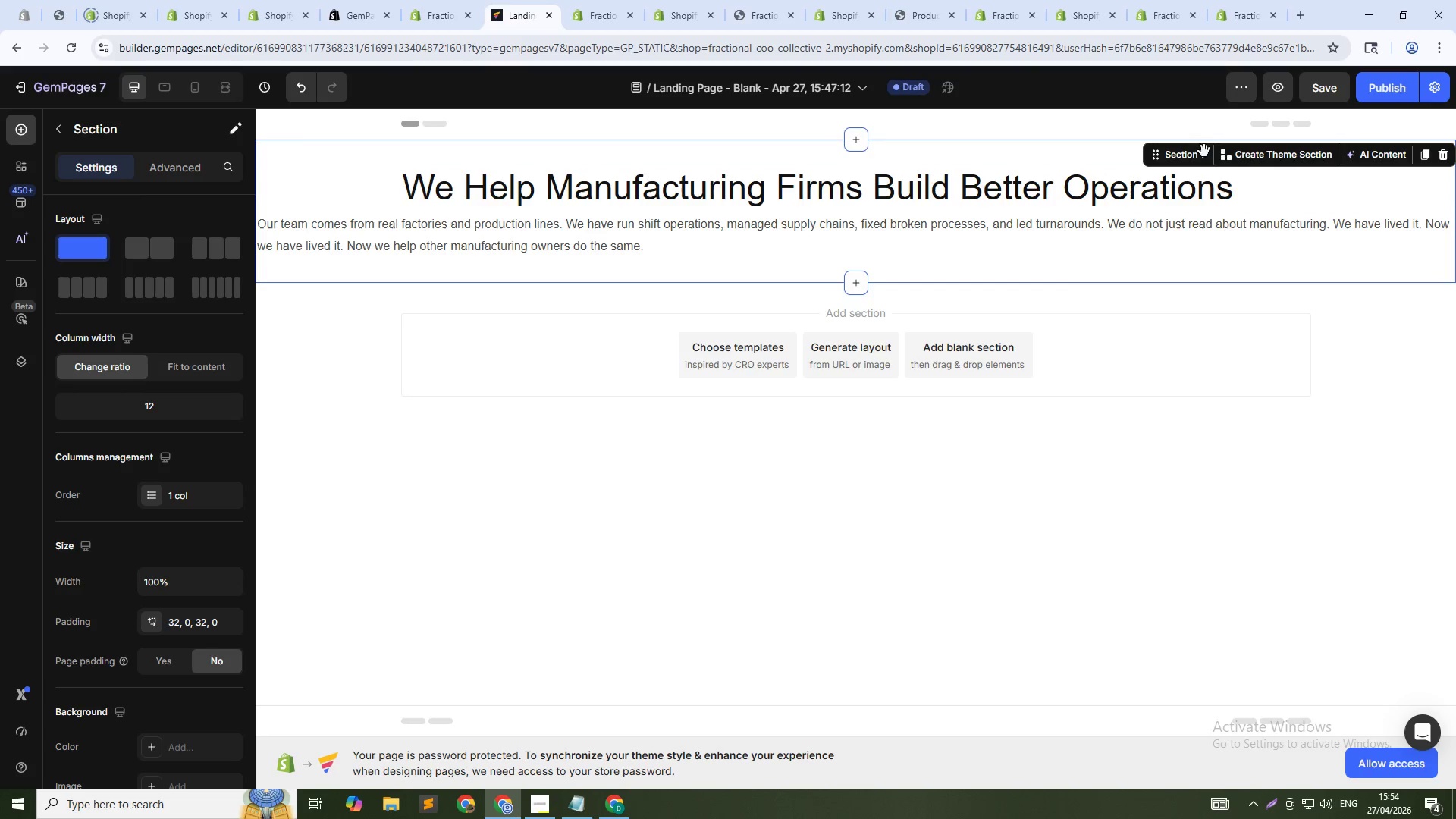 
left_click([1157, 160])
 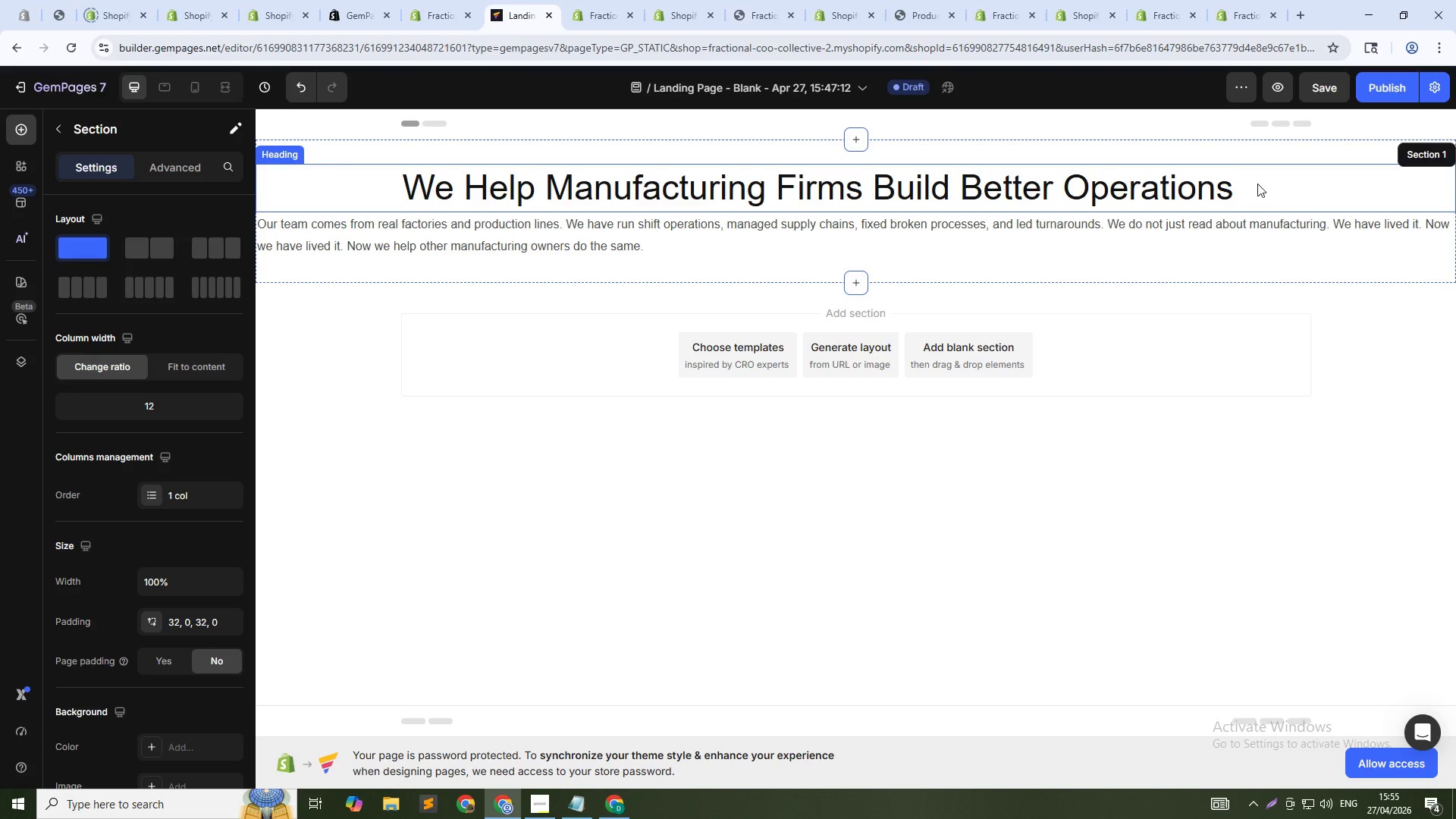 
left_click([1441, 164])
 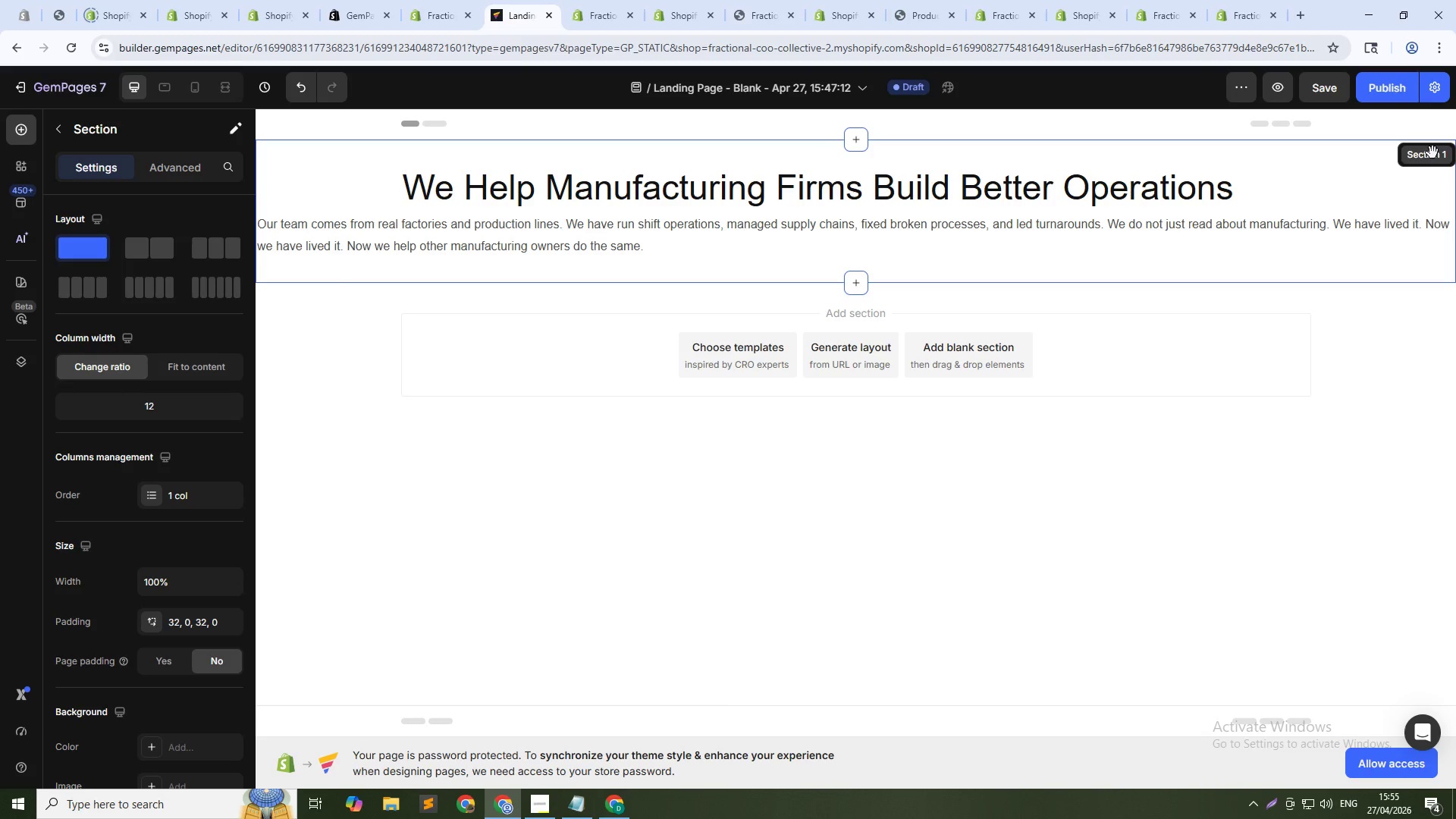 
left_click([1432, 152])
 